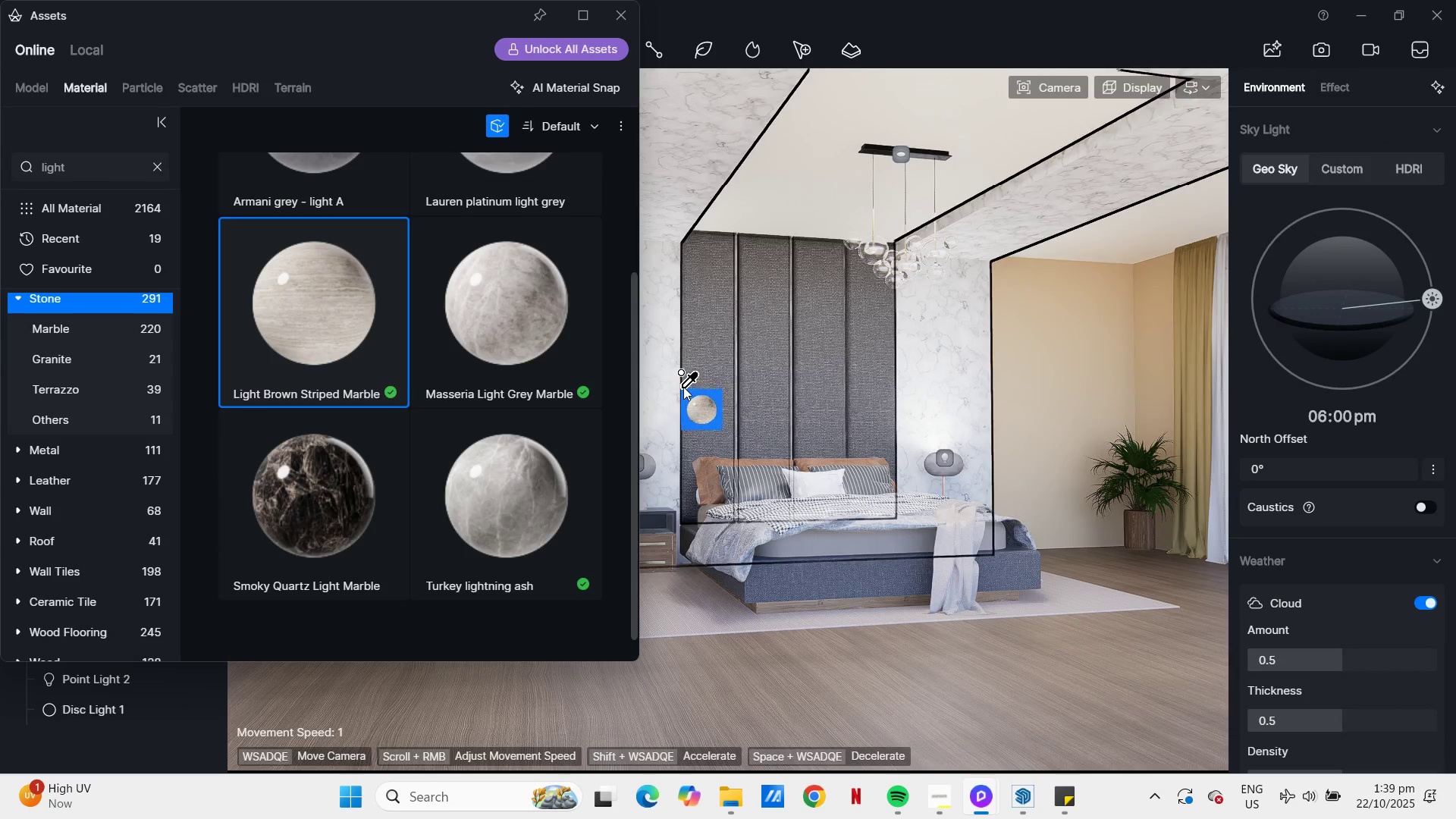 
left_click([667, 363])
 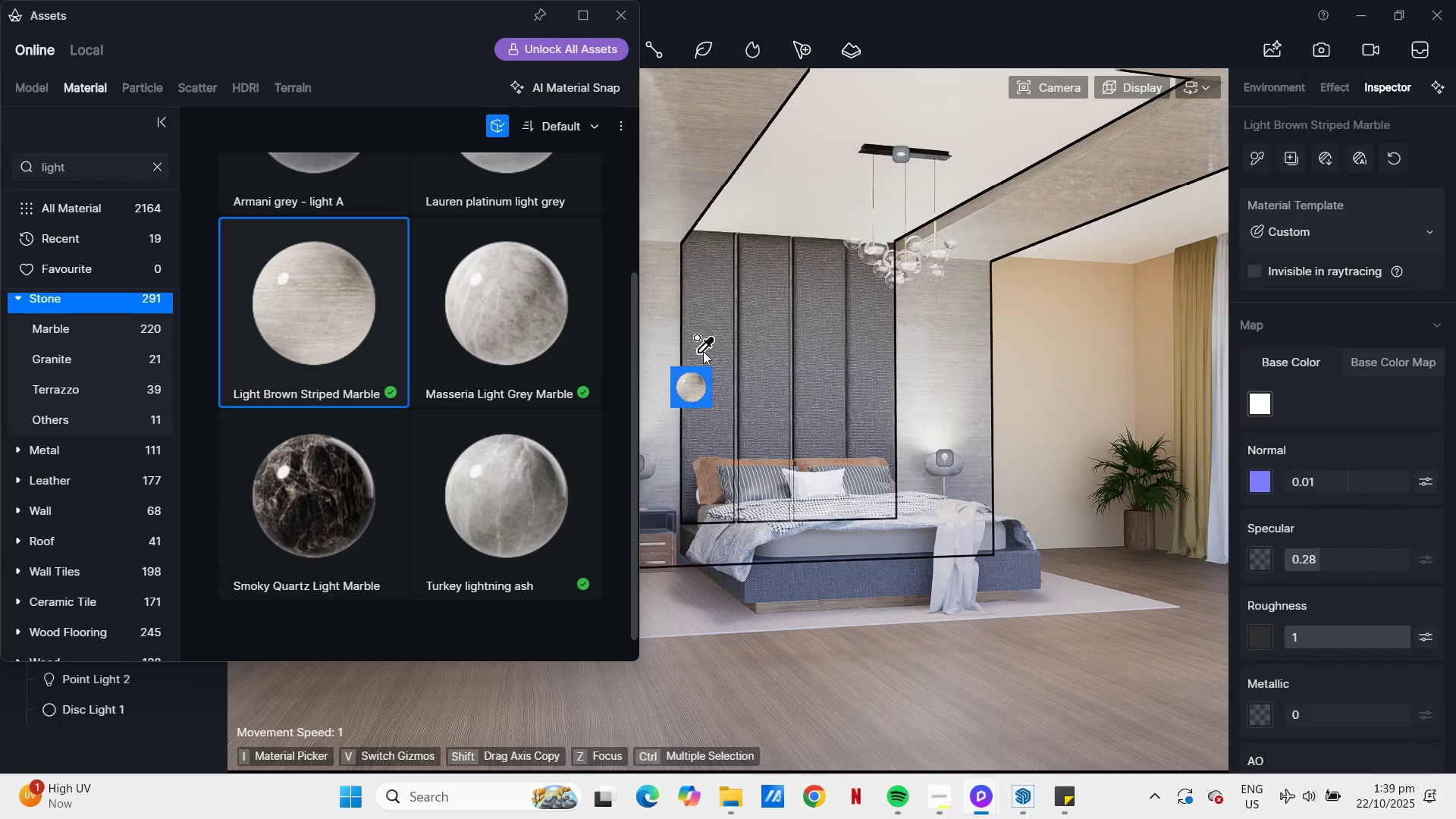 
scroll: coordinate [1003, 353], scroll_direction: down, amount: 4.0
 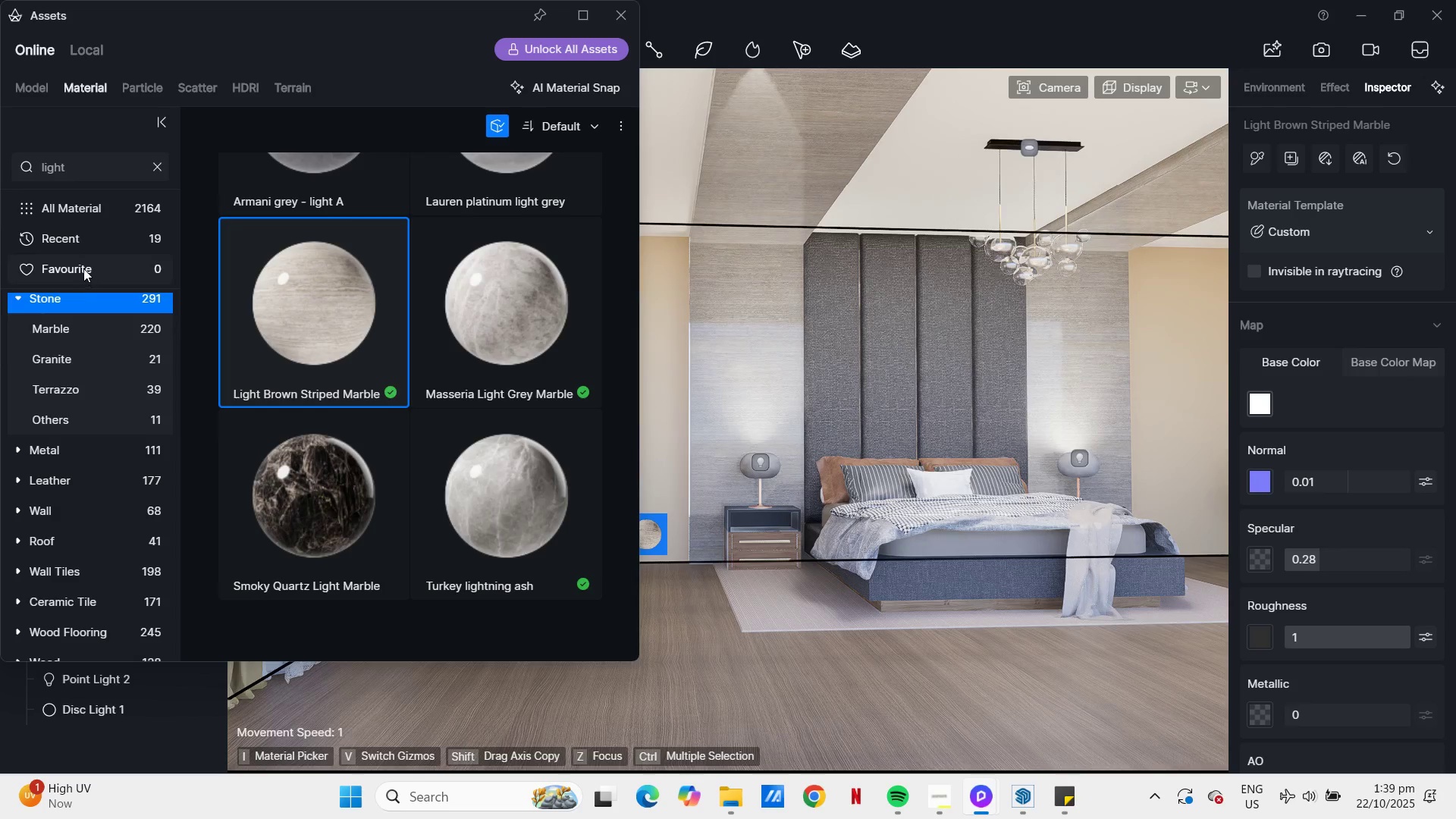 
left_click([160, 163])
 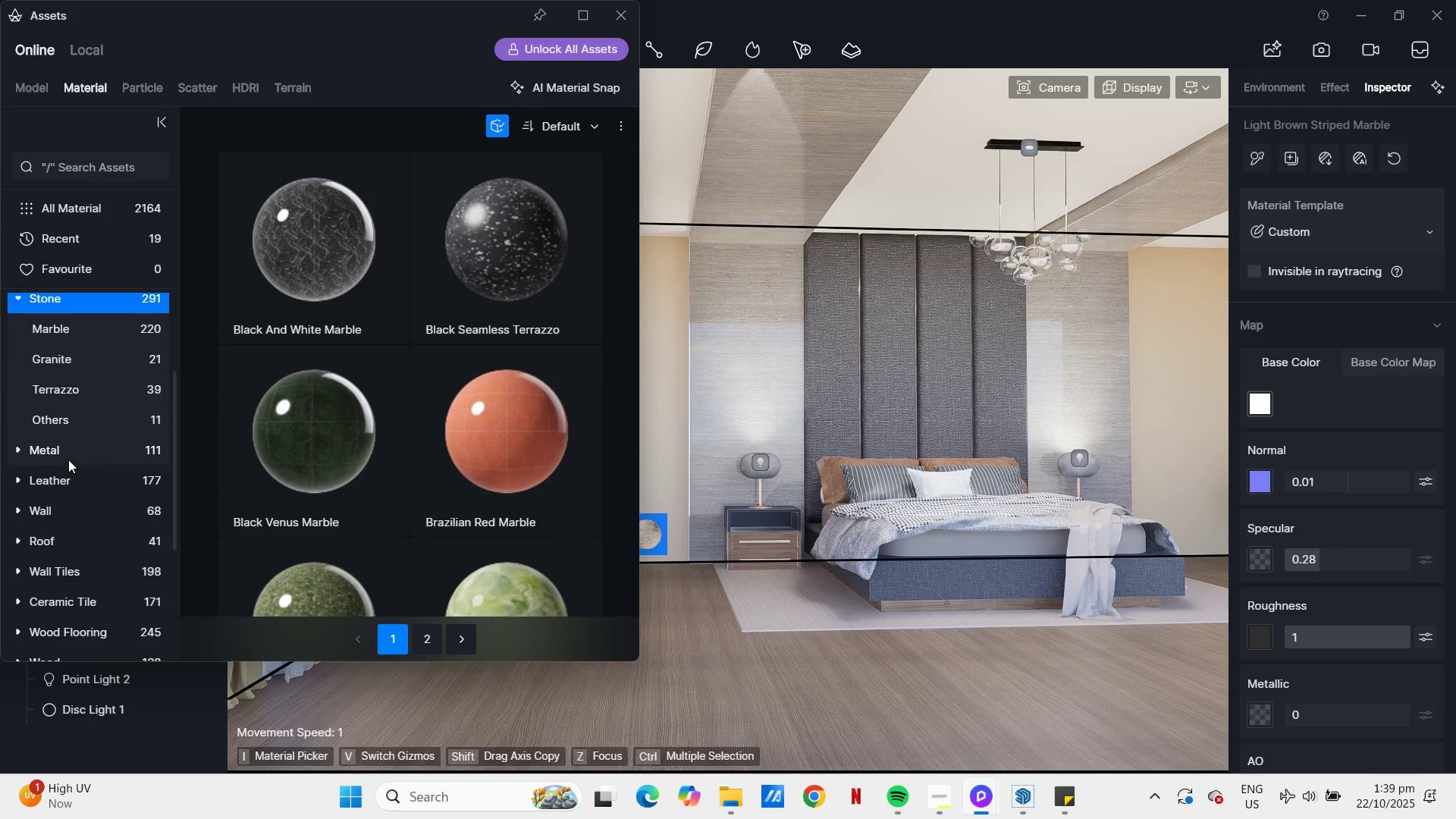 
scroll: coordinate [780, 726], scroll_direction: up, amount: 27.0
 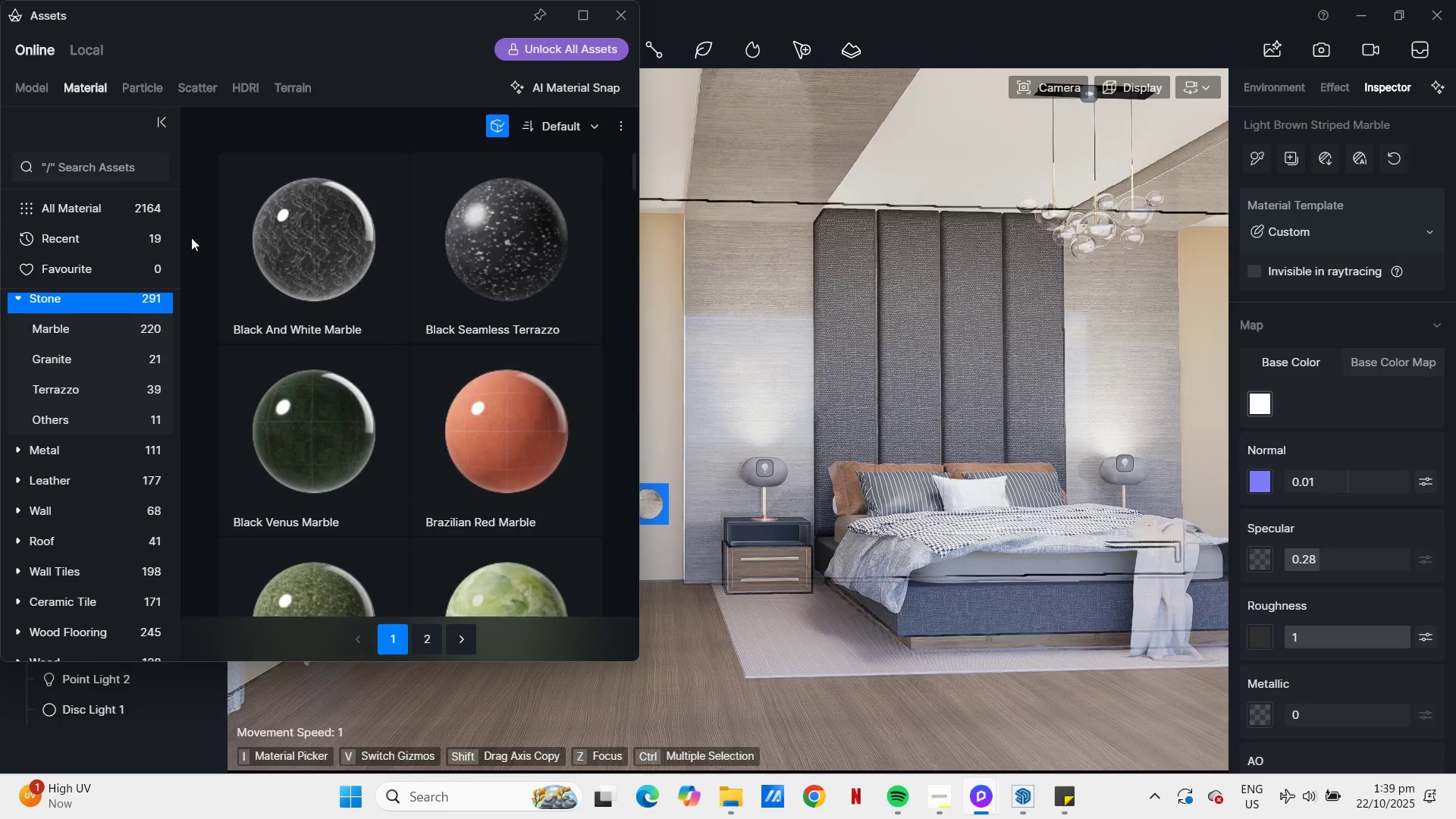 
wait(5.18)
 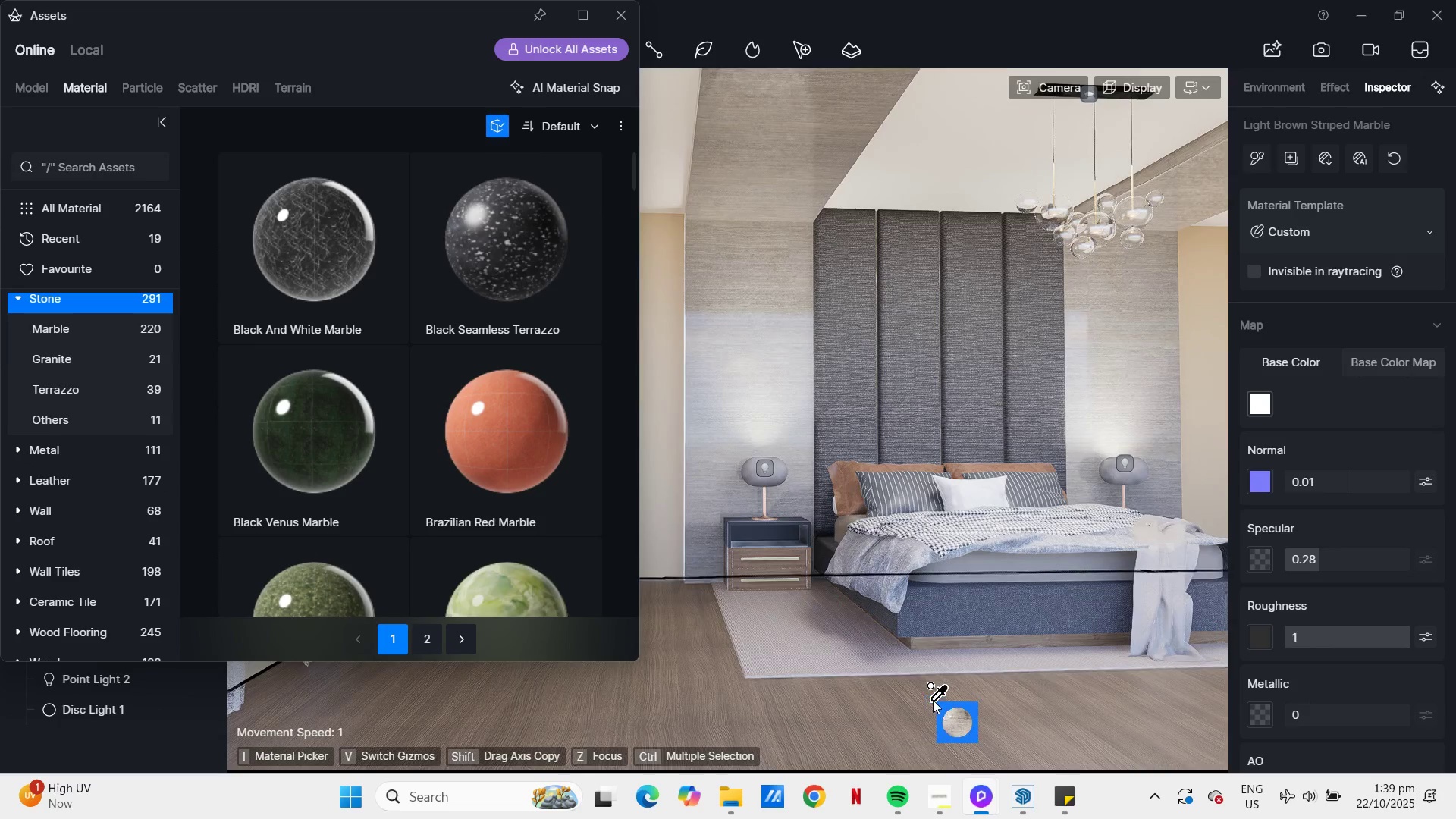 
left_click([73, 163])
 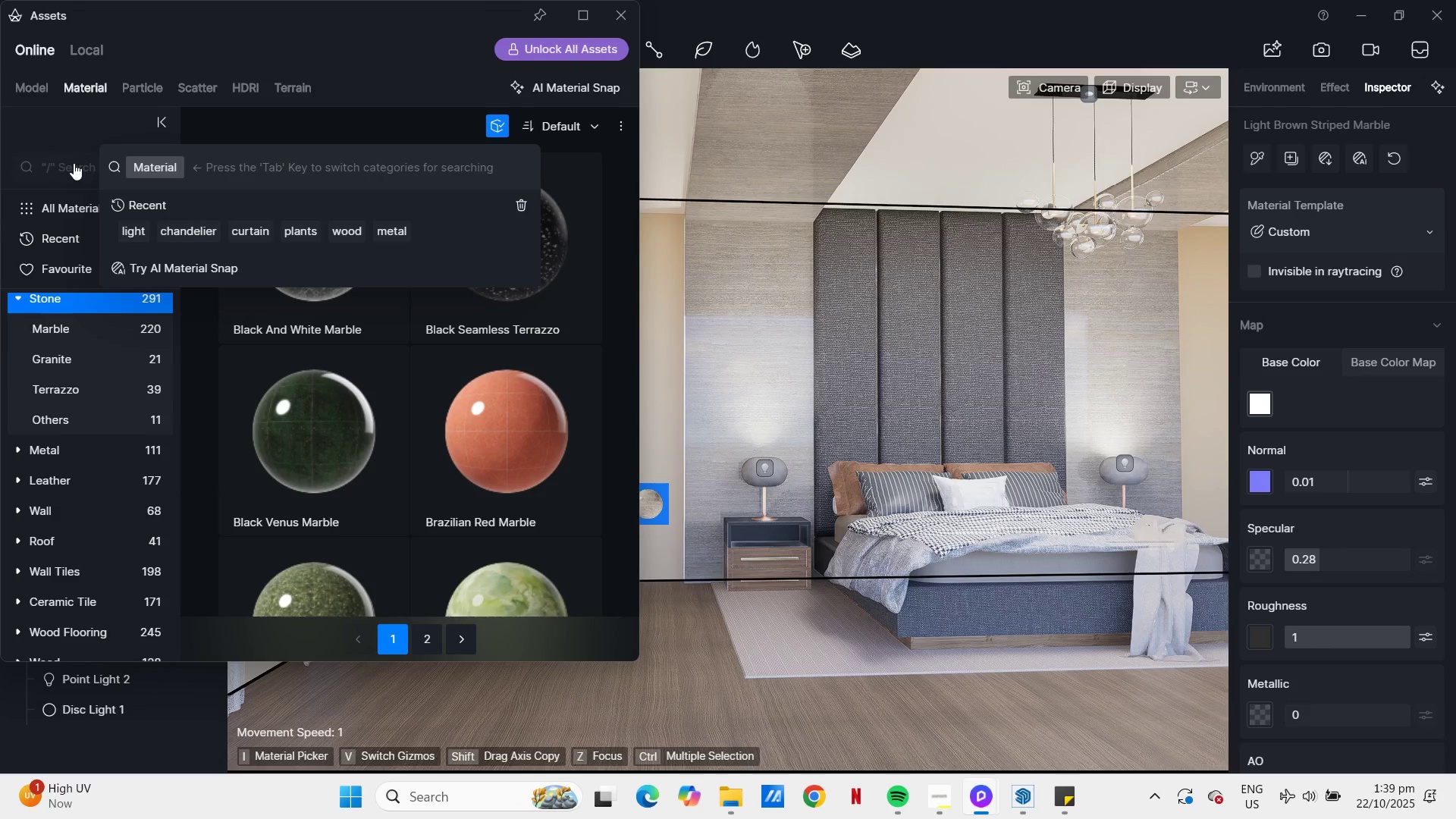 
type(wood)
 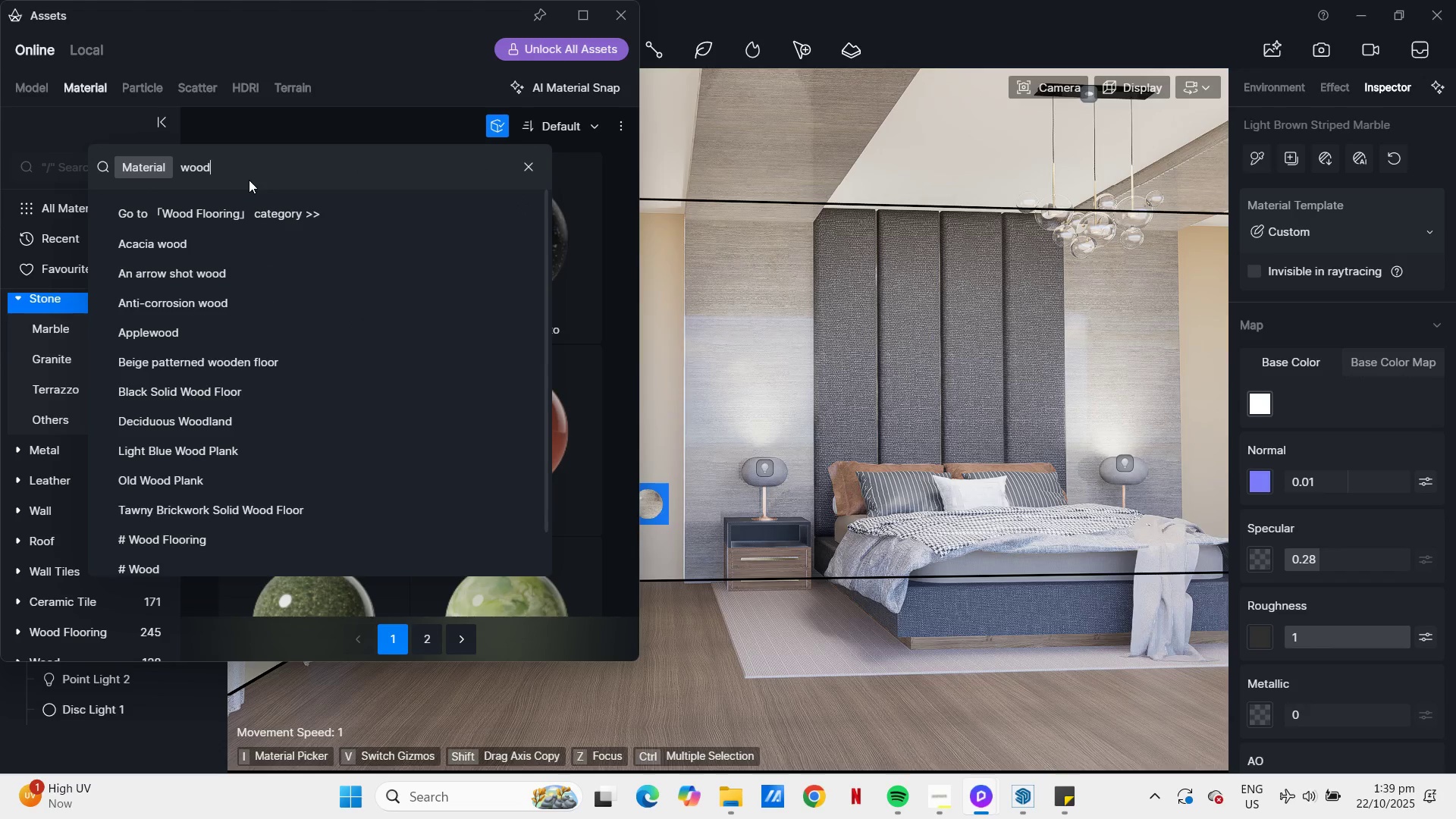 
key(Enter)
 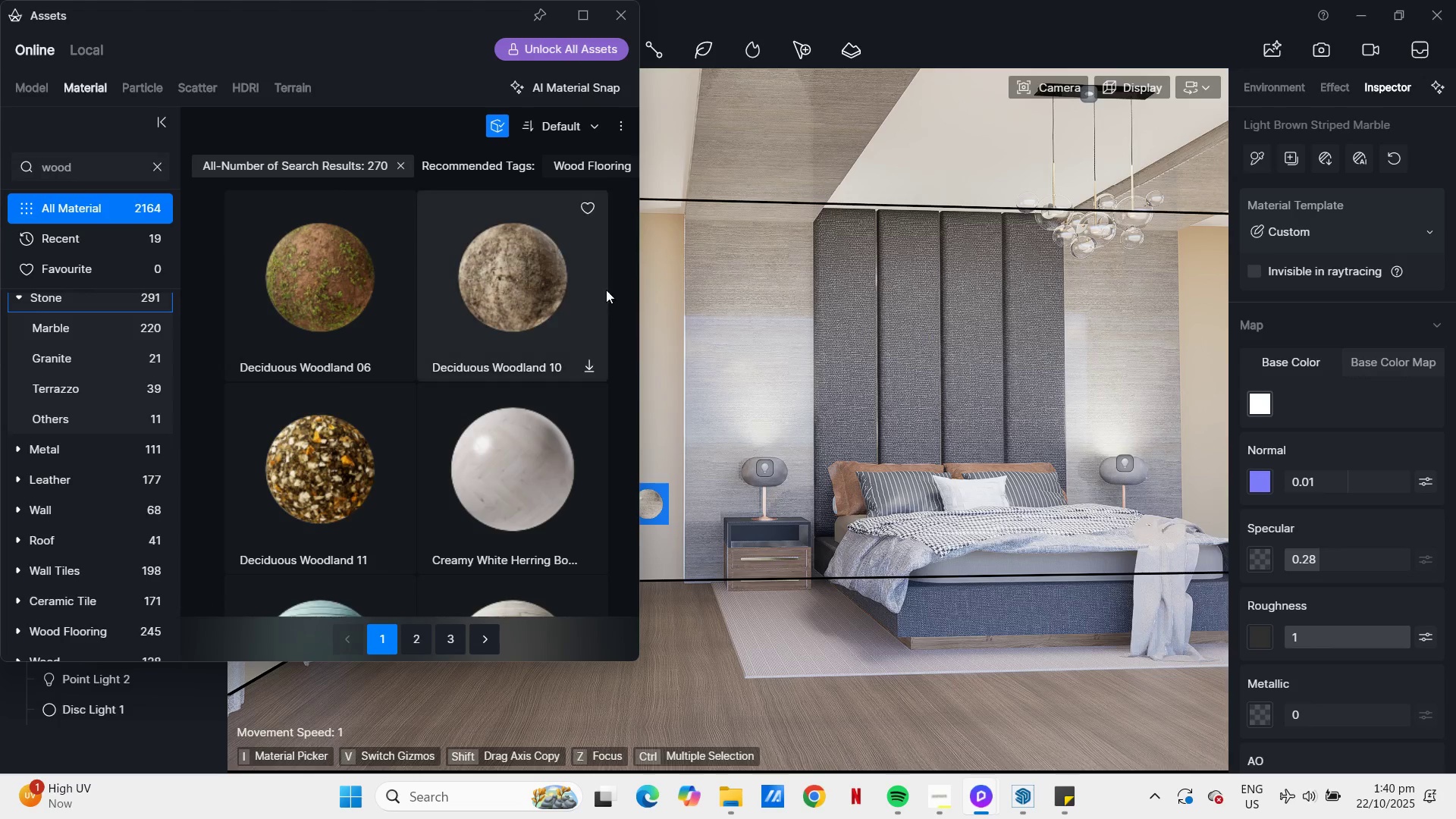 
scroll: coordinate [544, 488], scroll_direction: down, amount: 34.0
 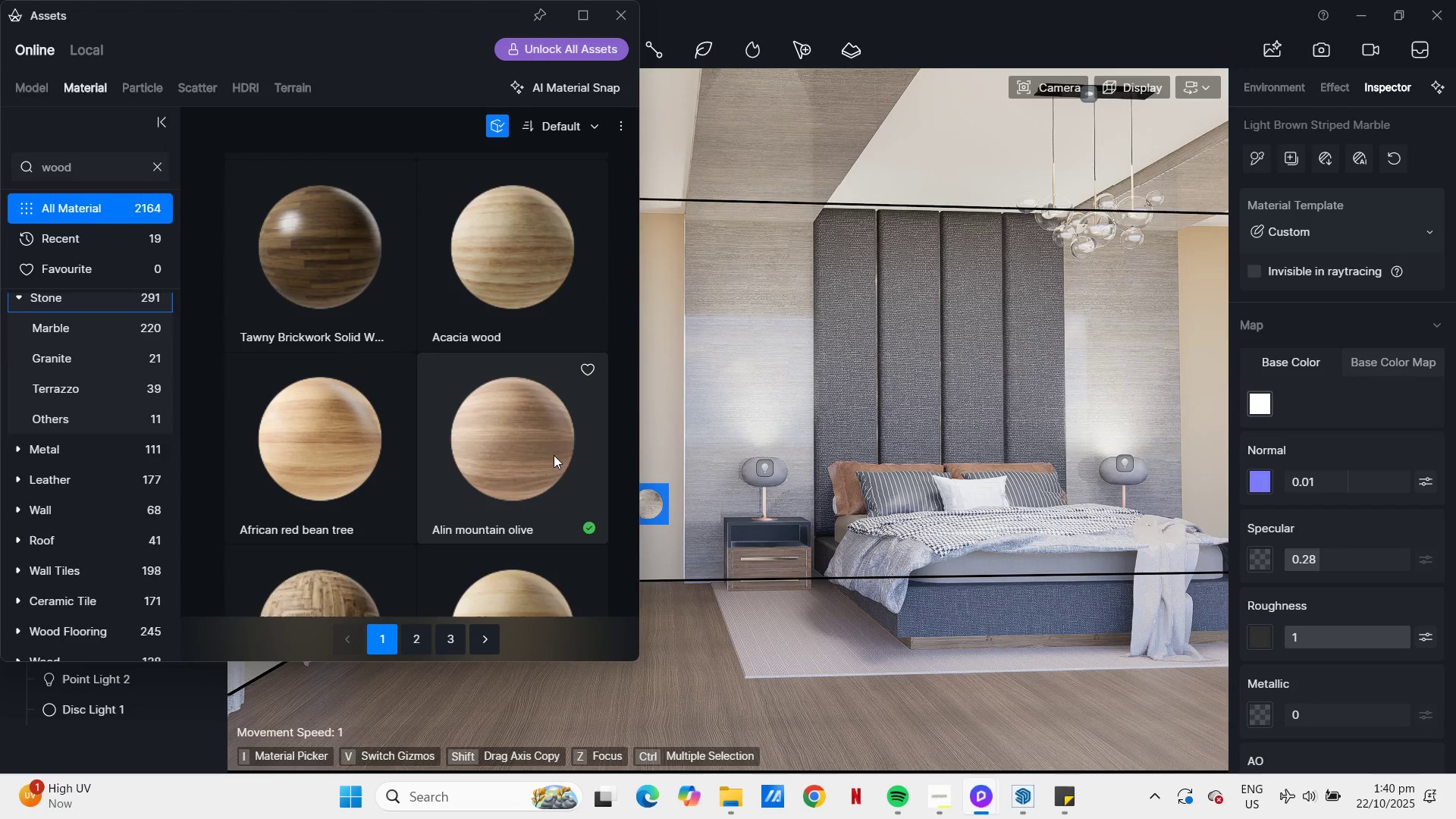 
left_click([554, 455])
 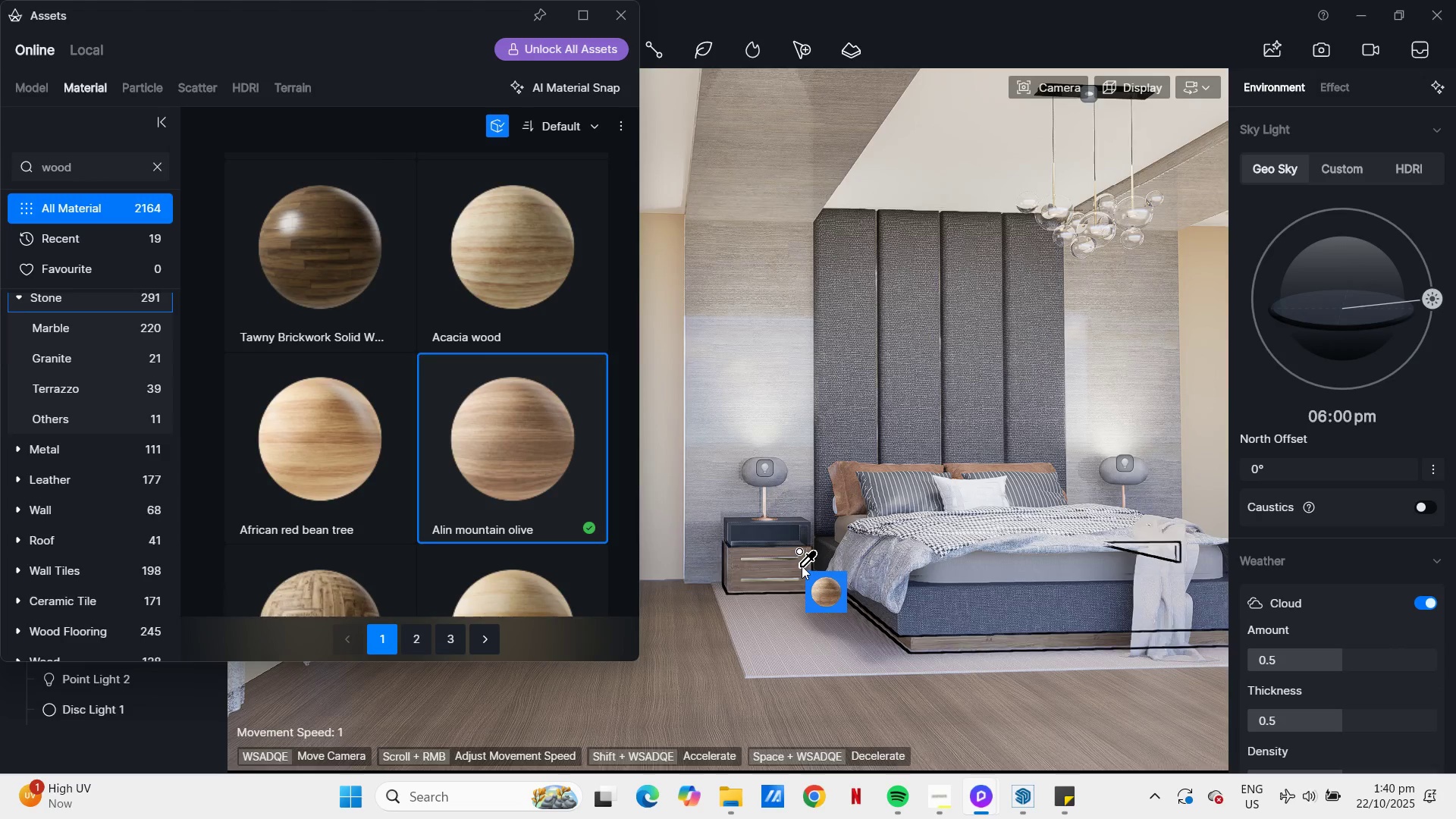 
left_click([802, 566])
 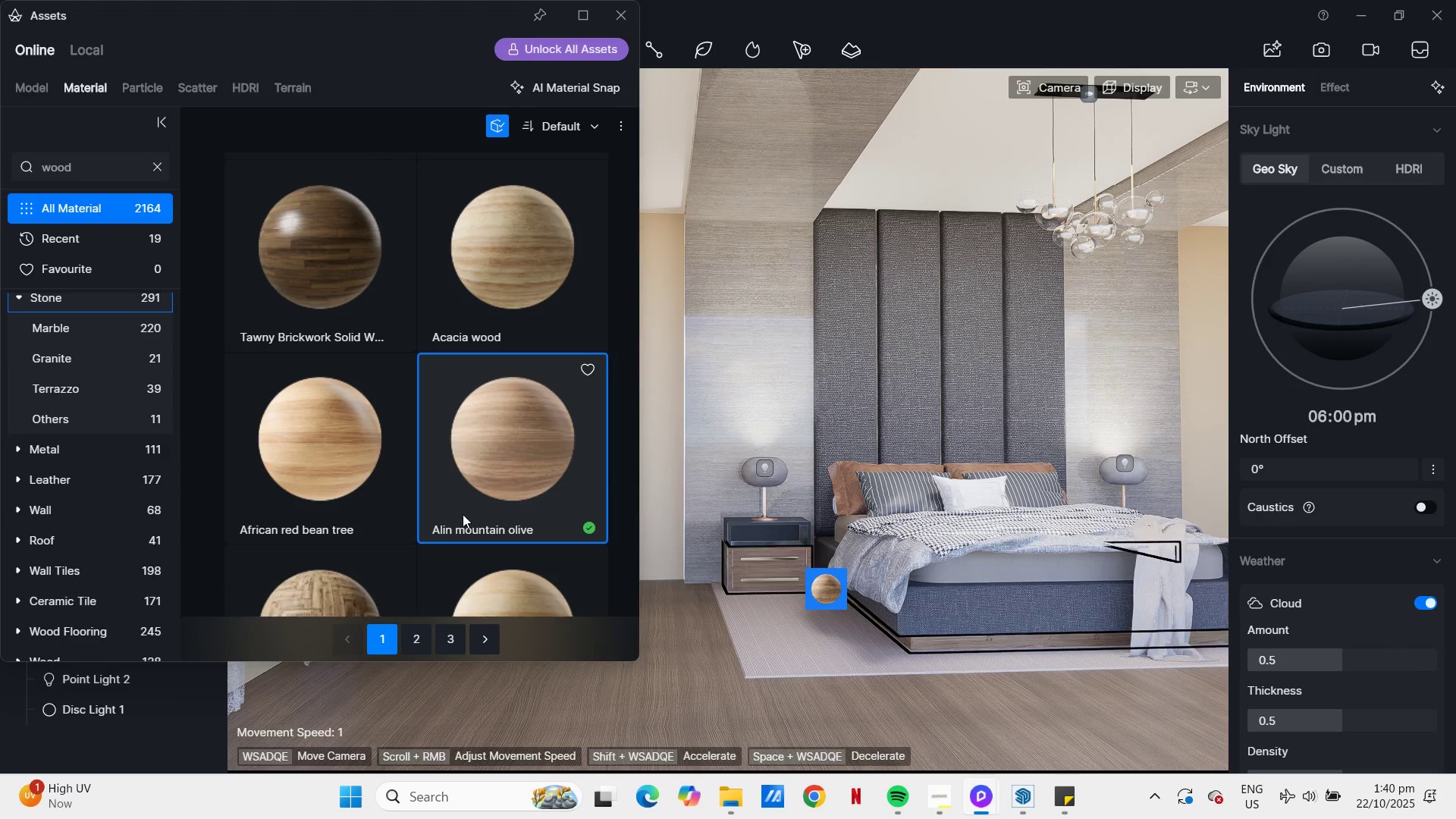 
scroll: coordinate [432, 469], scroll_direction: down, amount: 4.0
 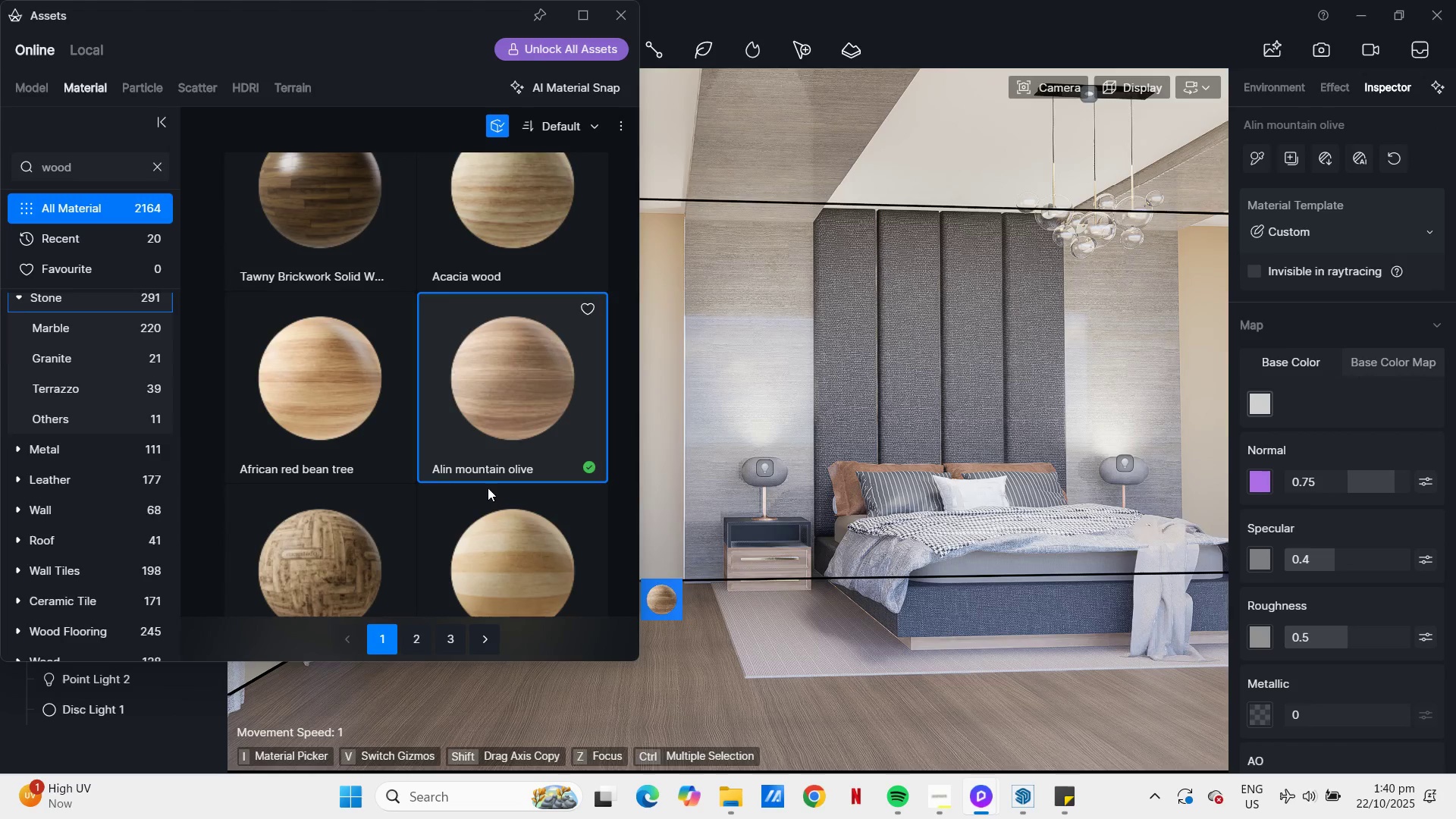 
scroll: coordinate [779, 593], scroll_direction: up, amount: 6.0
 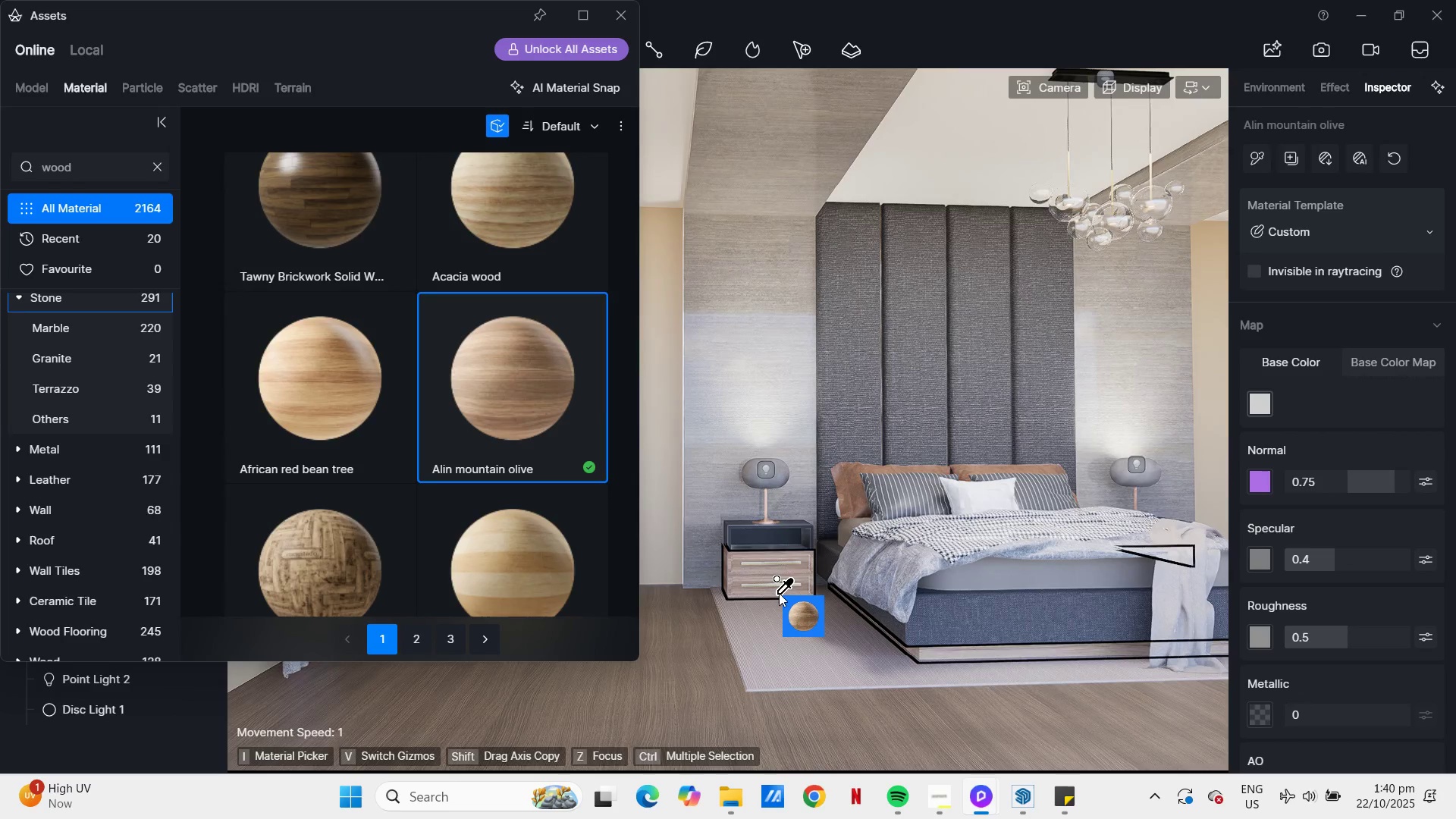 
hold_key(key=ShiftLeft, duration=1.78)
 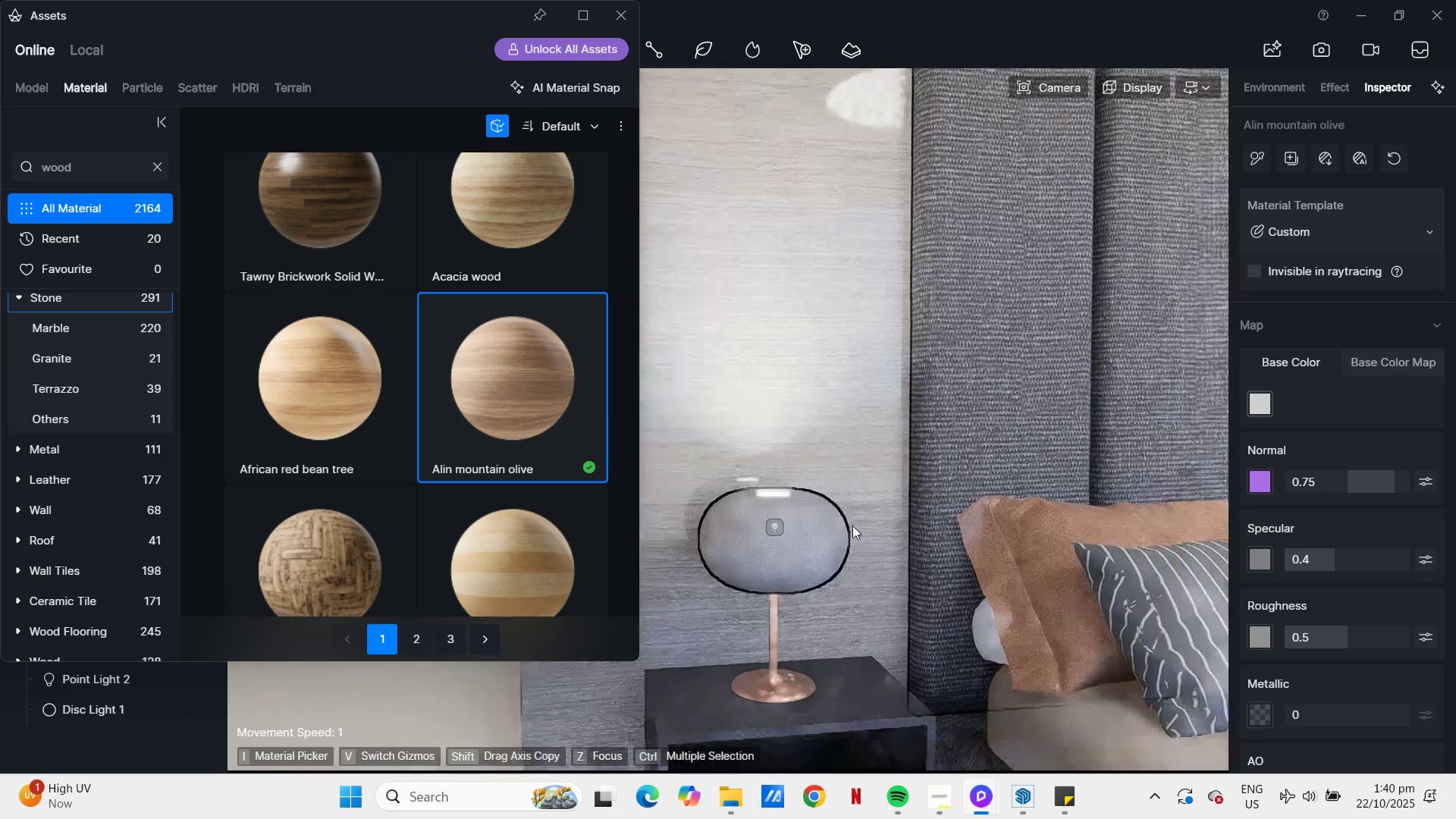 
hold_key(key=W, duration=1.4)
 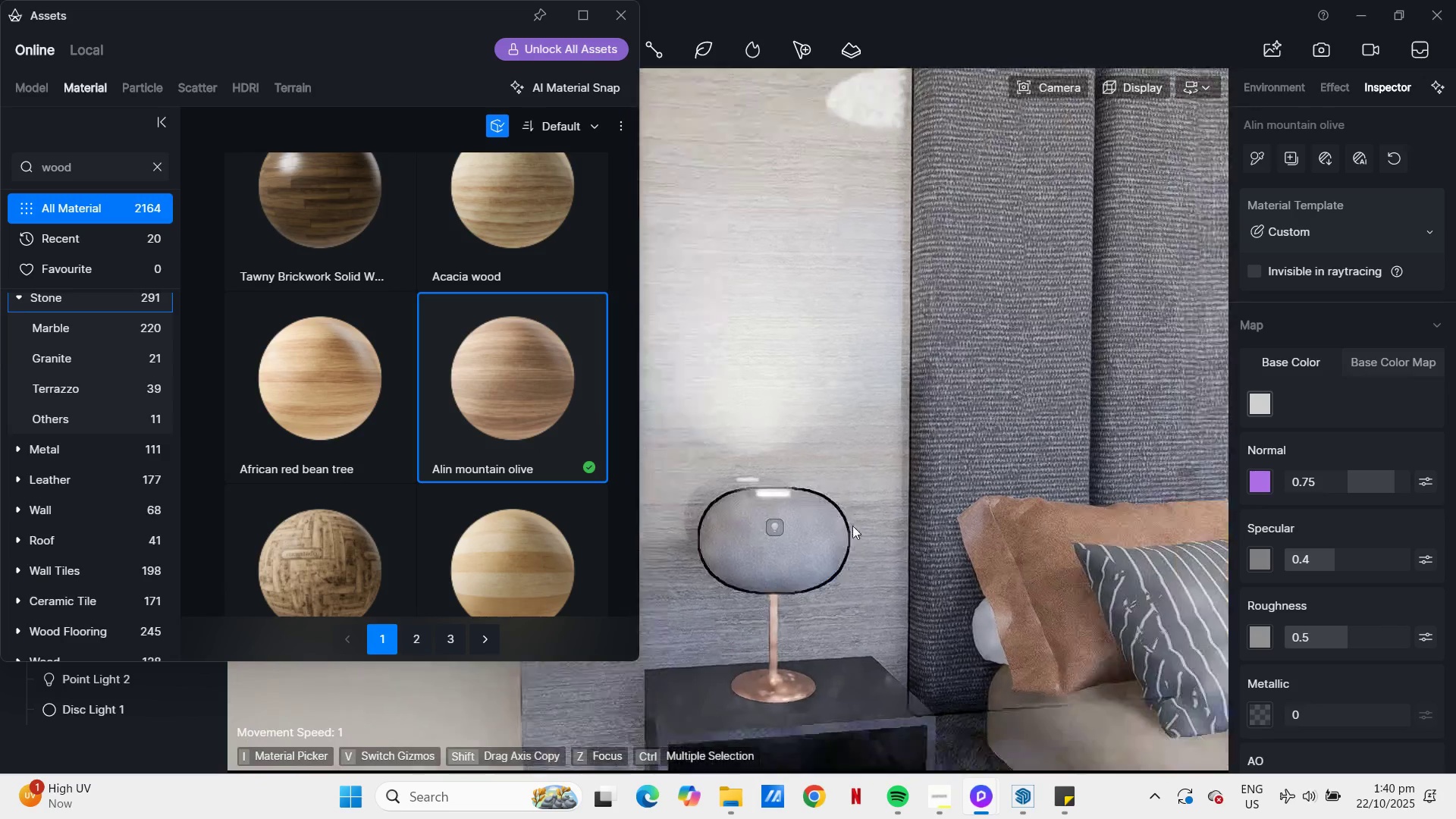 
scroll: coordinate [808, 658], scroll_direction: up, amount: 4.0
 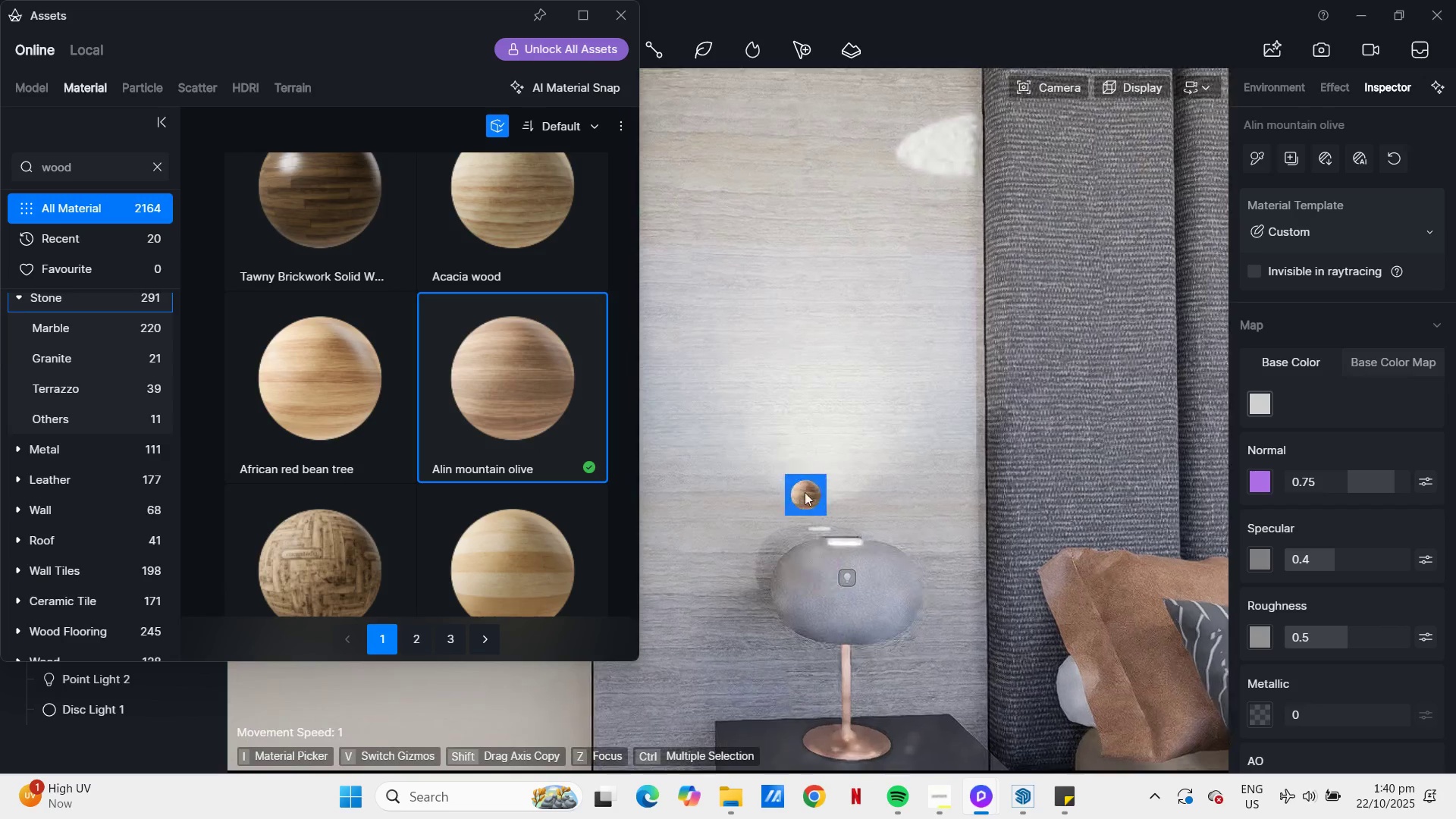 
hold_key(key=E, duration=1.51)
 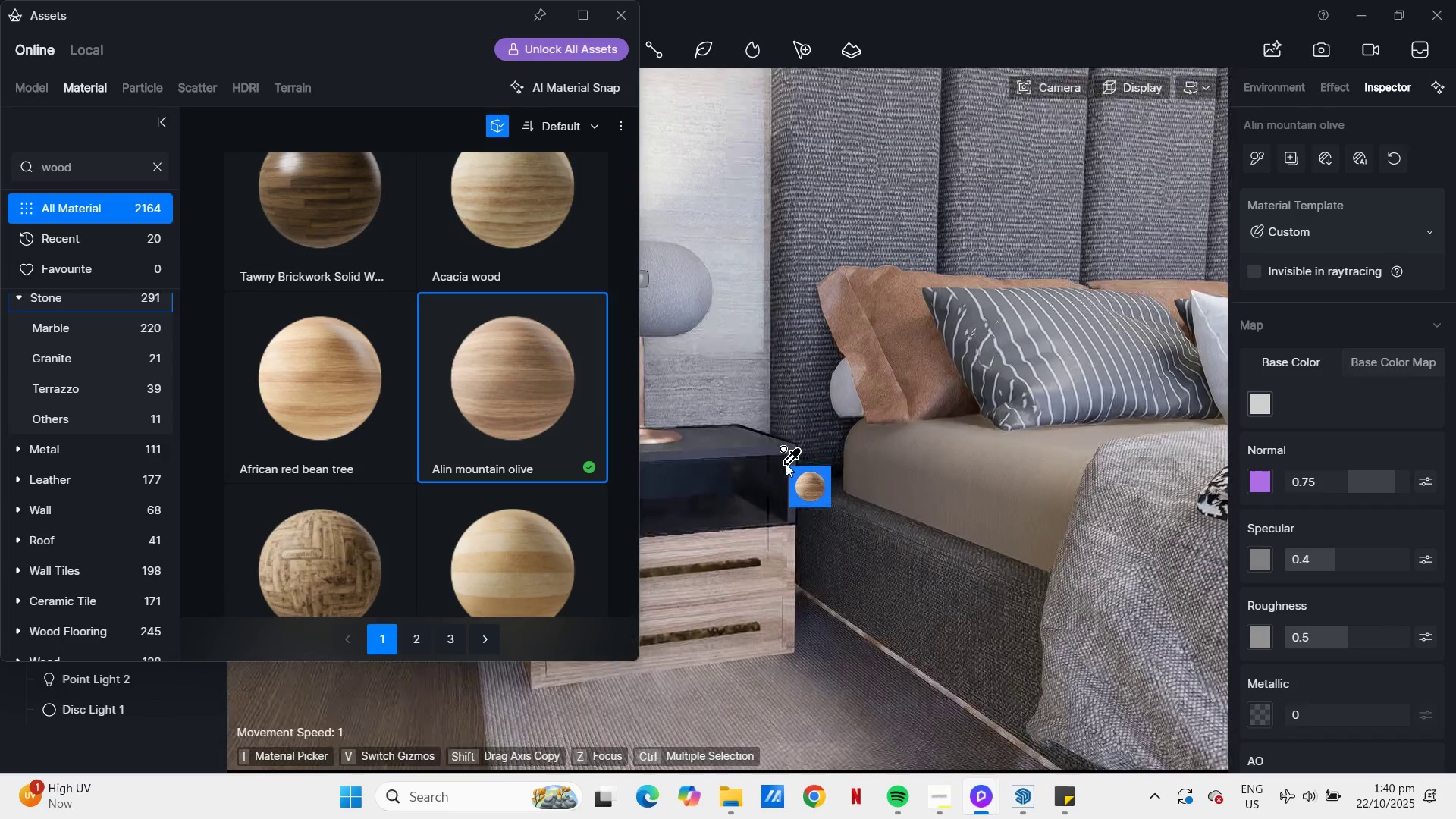 
type(ee)
 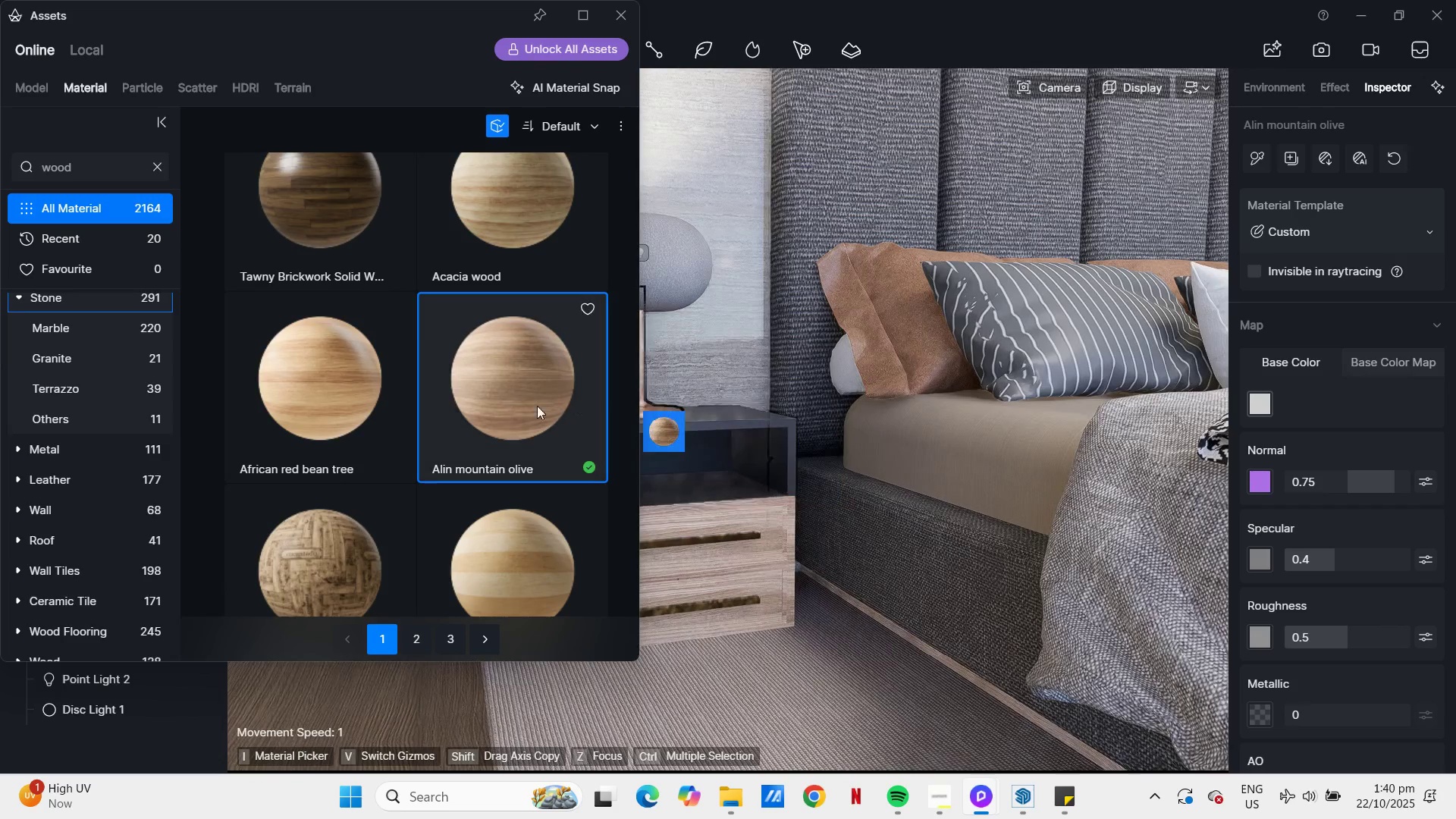 
scroll: coordinate [96, 590], scroll_direction: down, amount: 43.0
 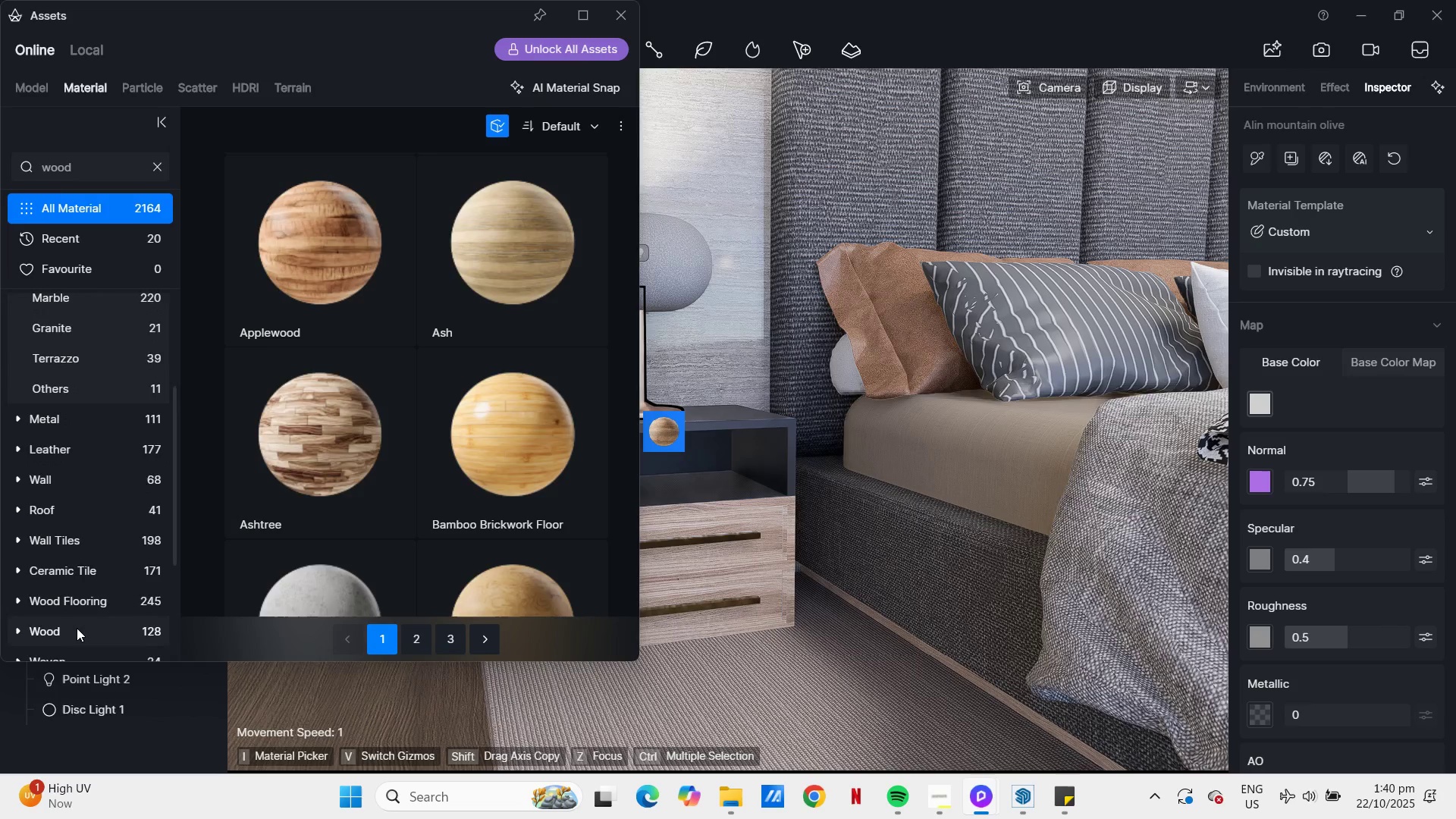 
left_click([77, 628])
 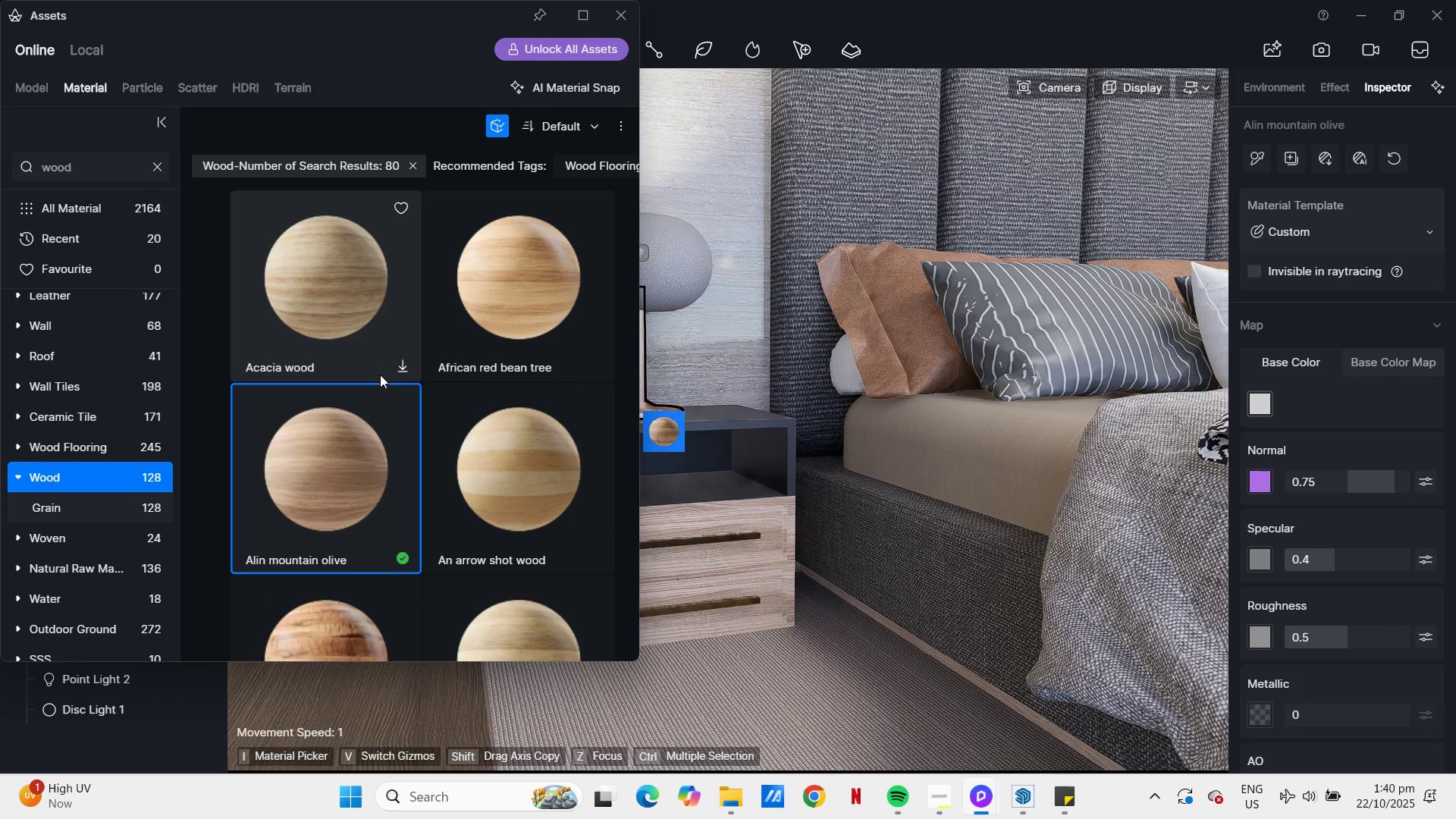 
scroll: coordinate [452, 497], scroll_direction: down, amount: 37.0
 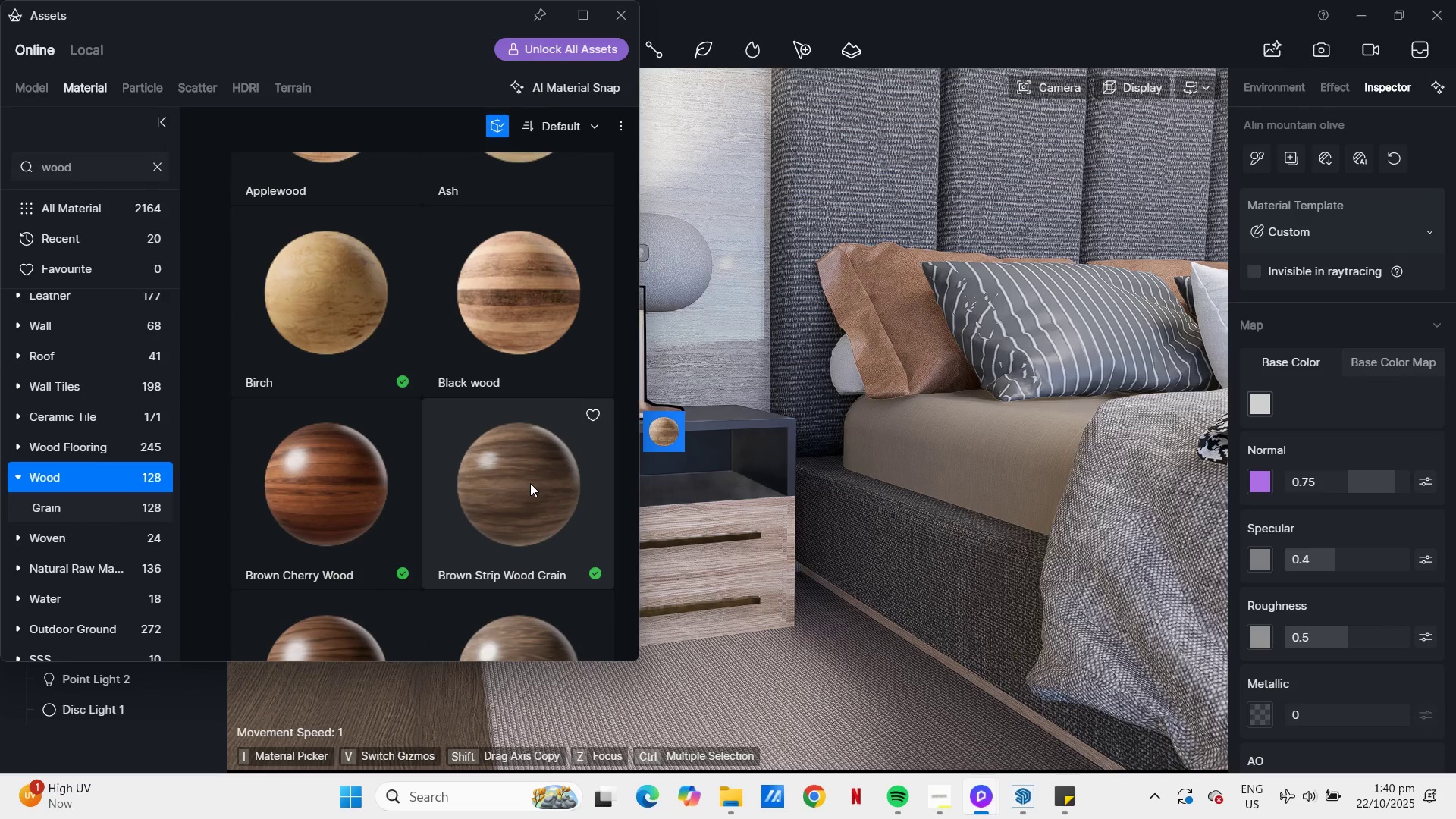 
left_click([530, 483])
 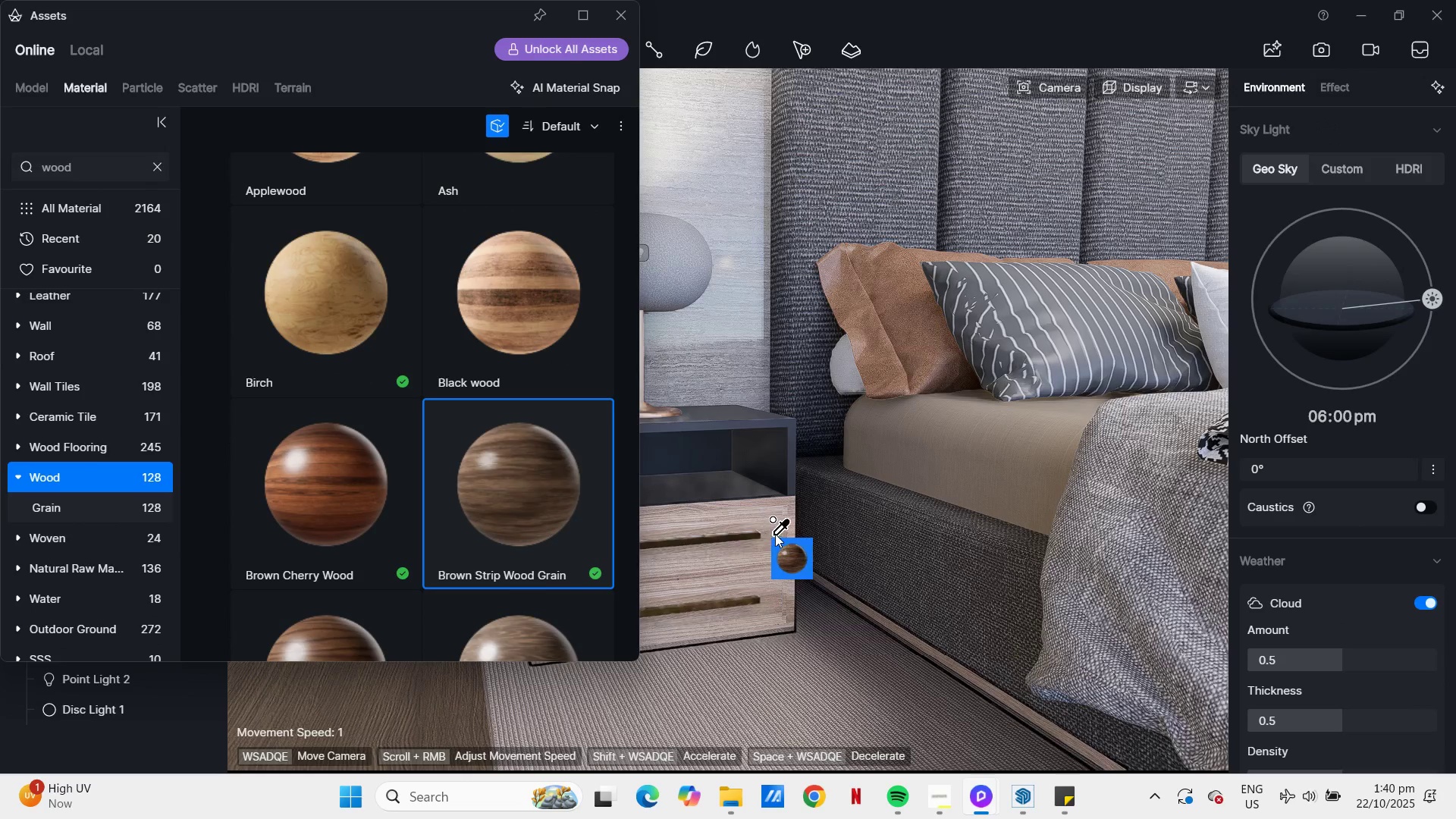 
left_click([780, 526])
 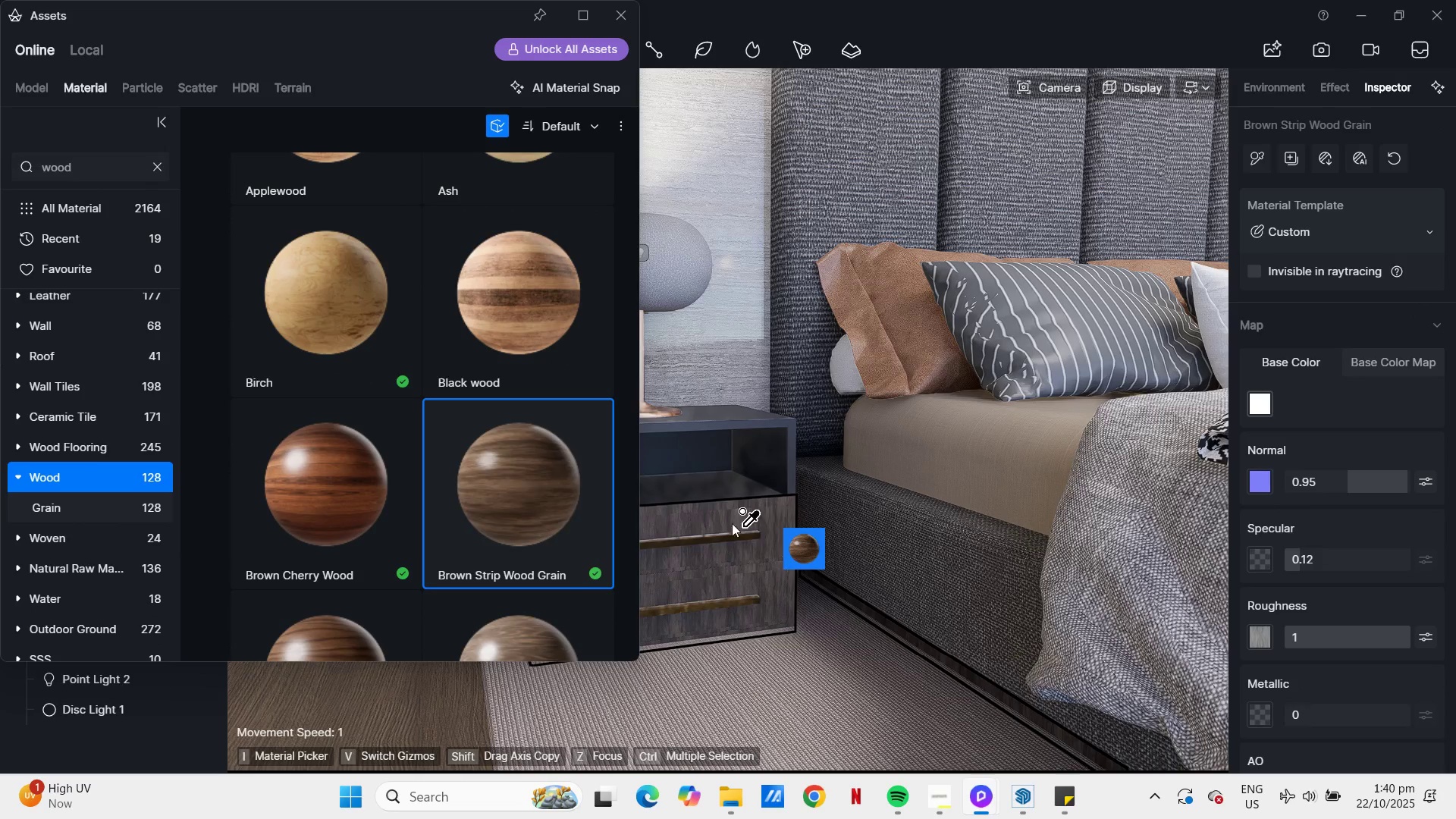 
scroll: coordinate [476, 569], scroll_direction: down, amount: 10.0
 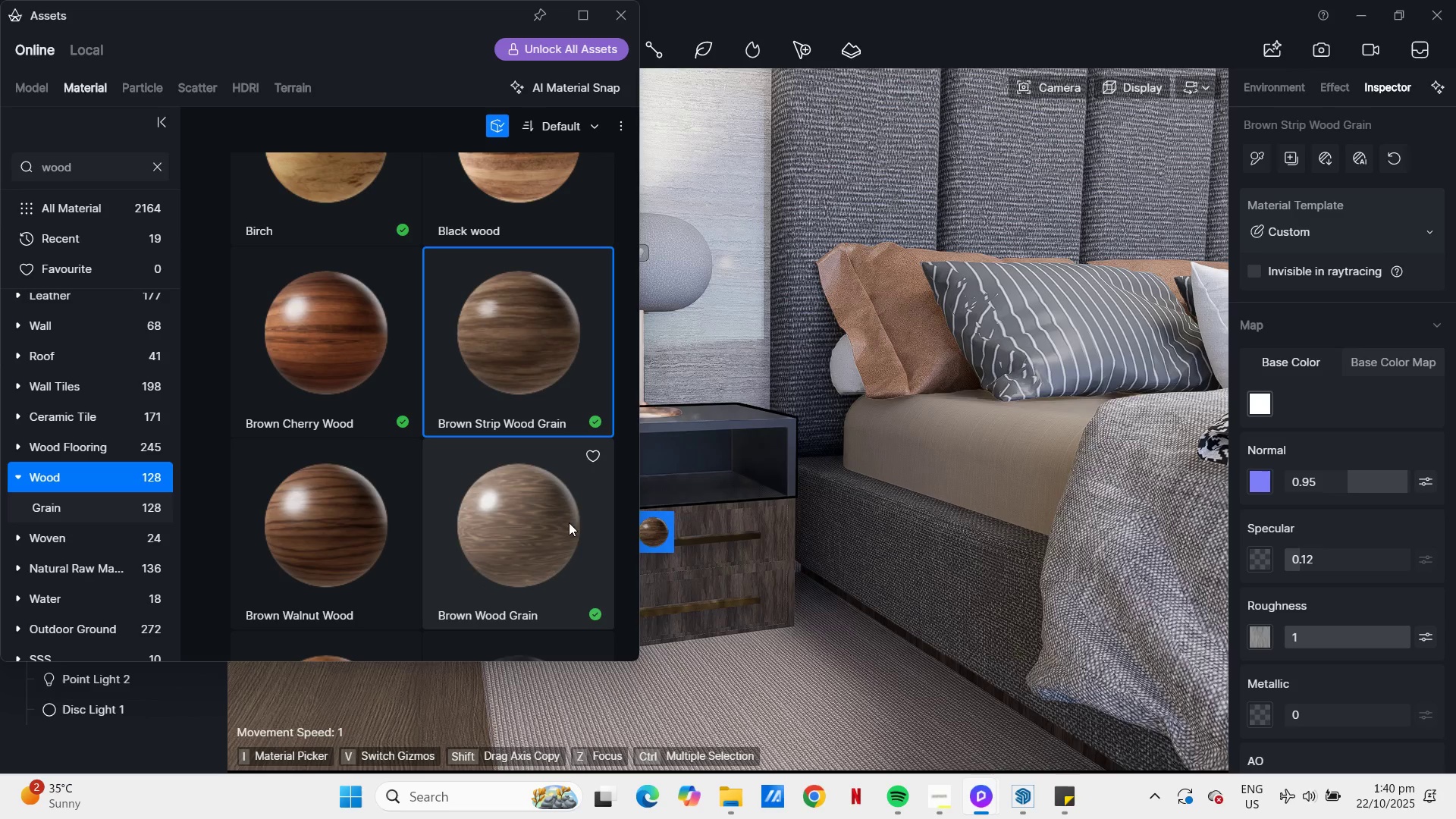 
left_click([582, 518])
 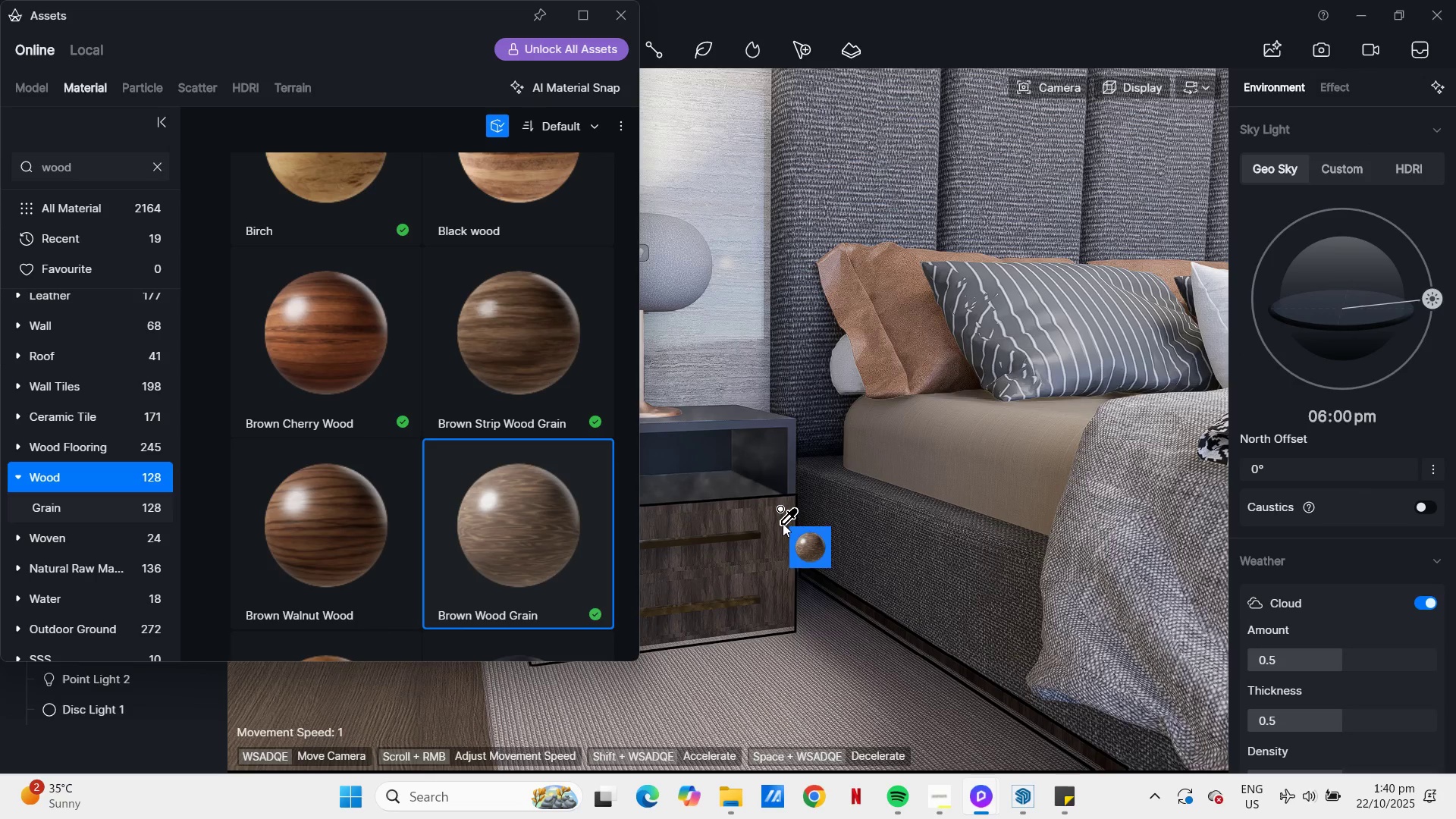 
left_click([783, 523])
 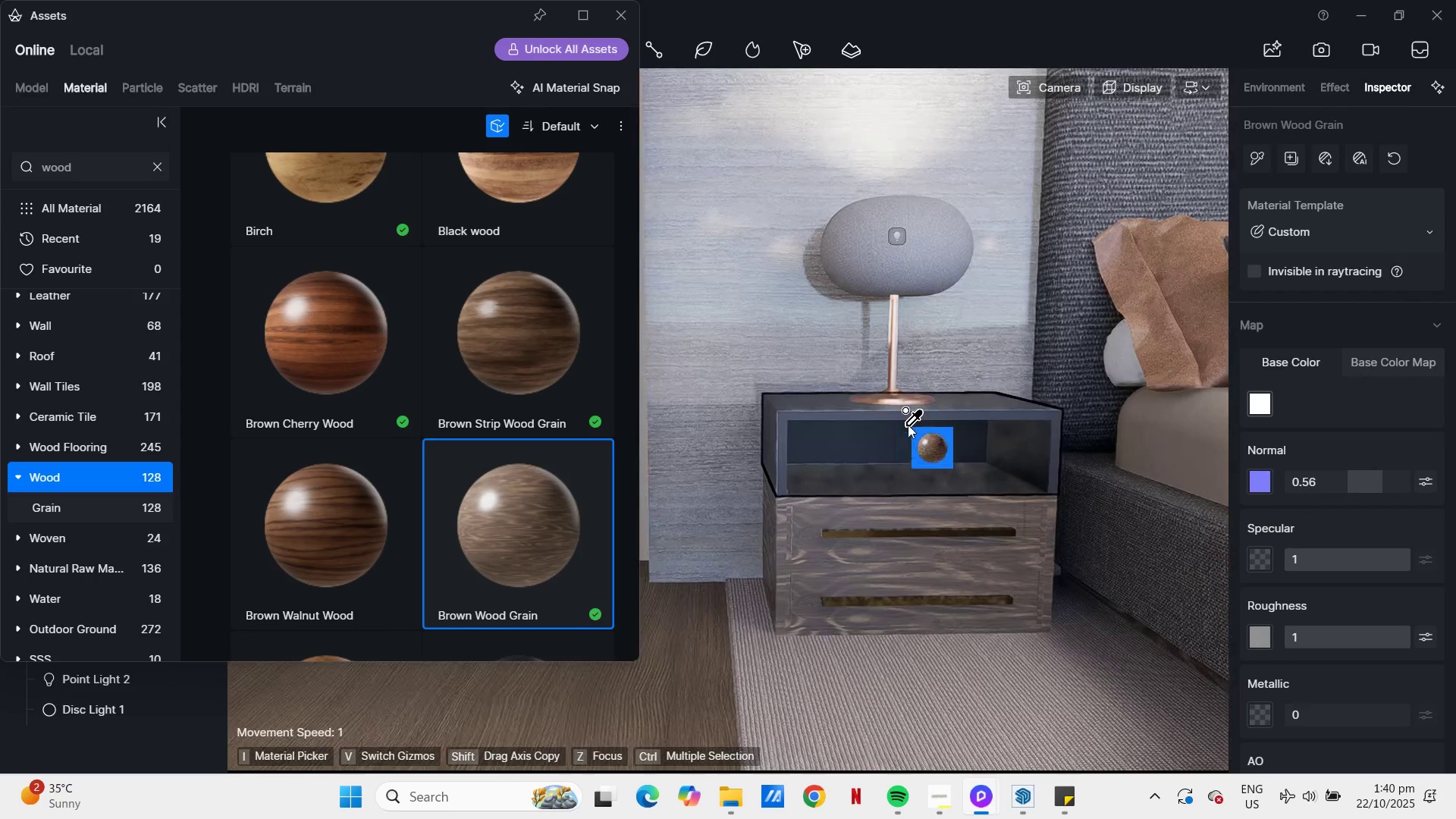 
scroll: coordinate [296, 464], scroll_direction: down, amount: 36.0
 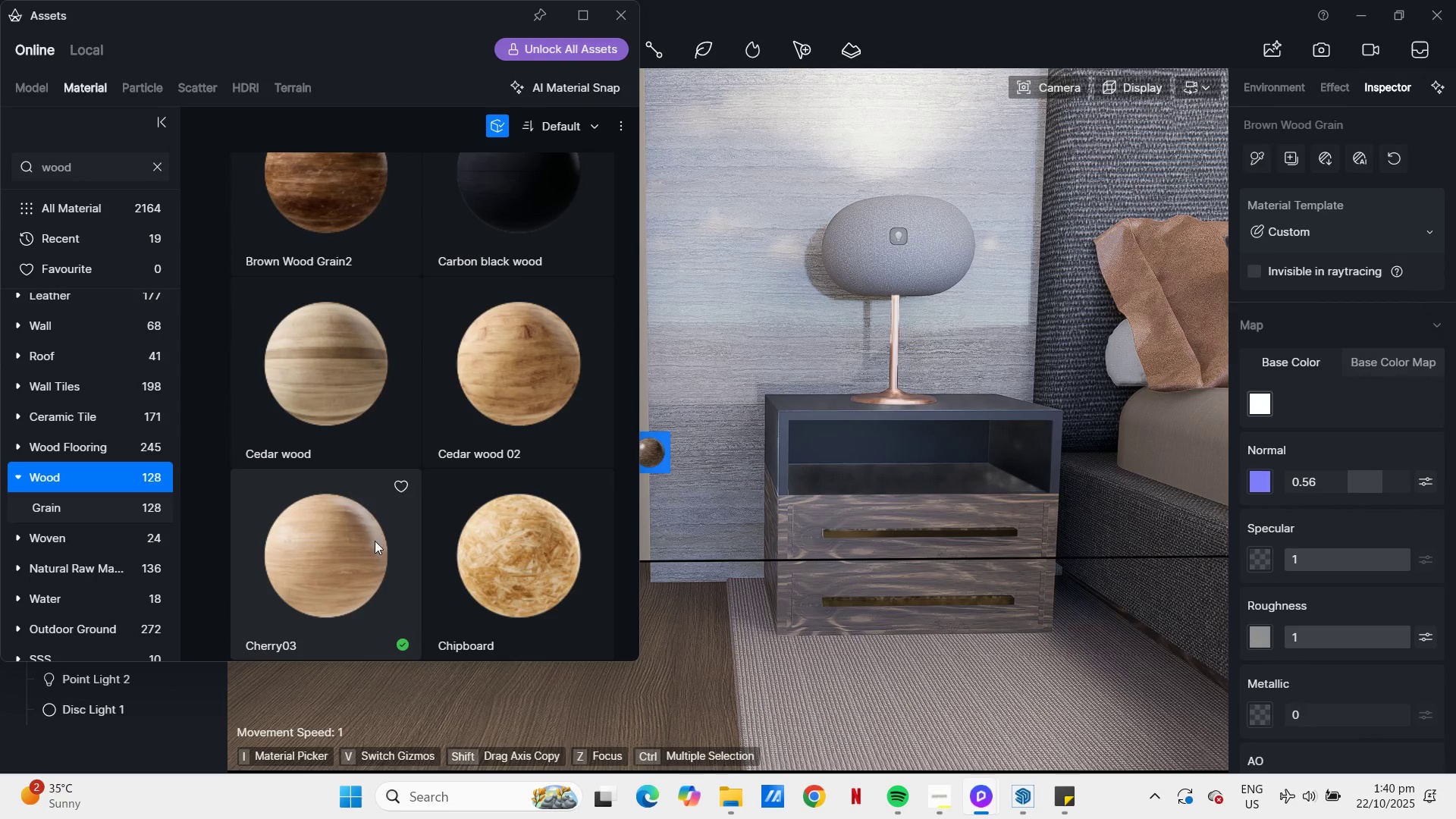 
left_click([375, 541])
 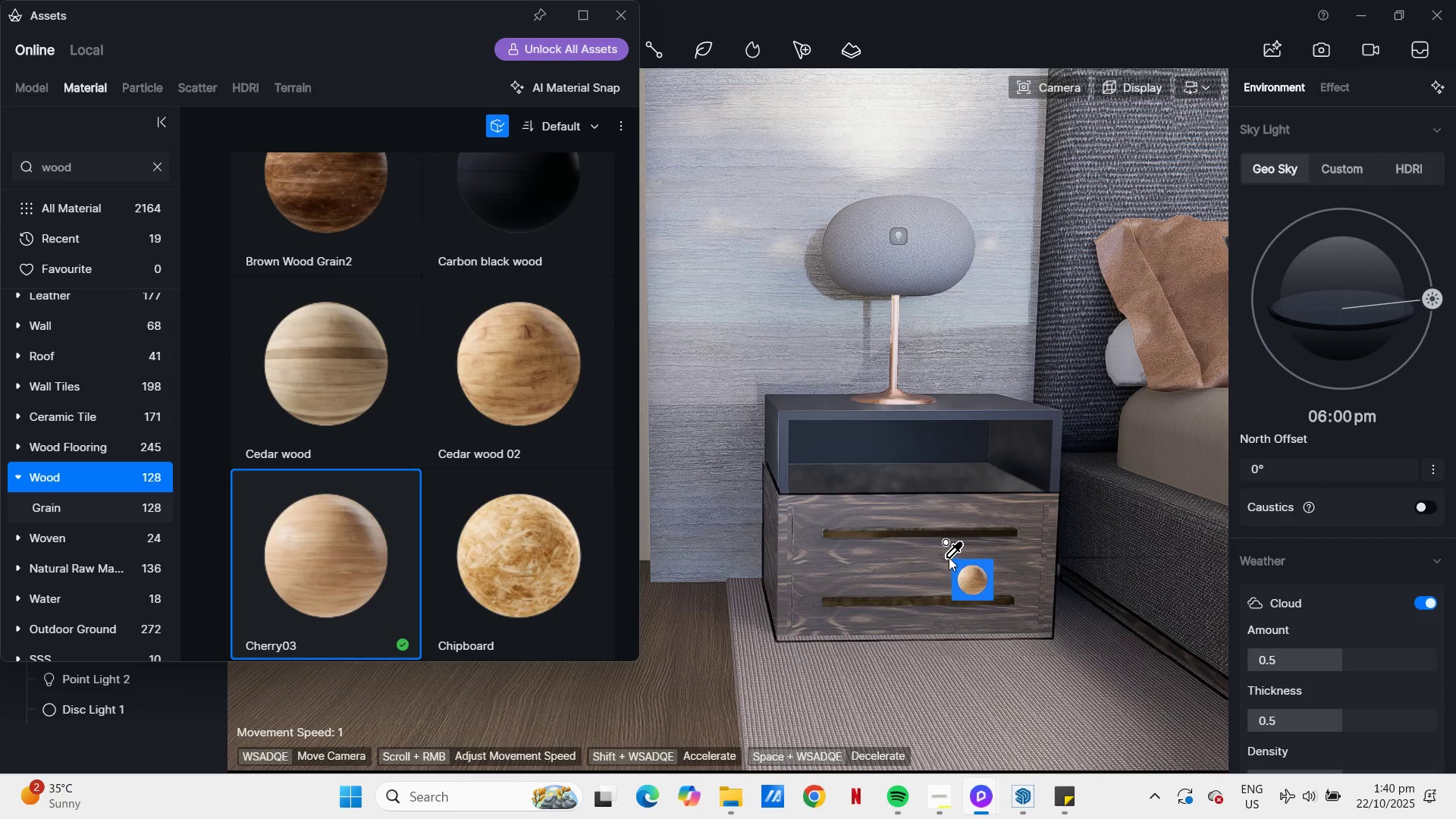 
left_click([952, 558])
 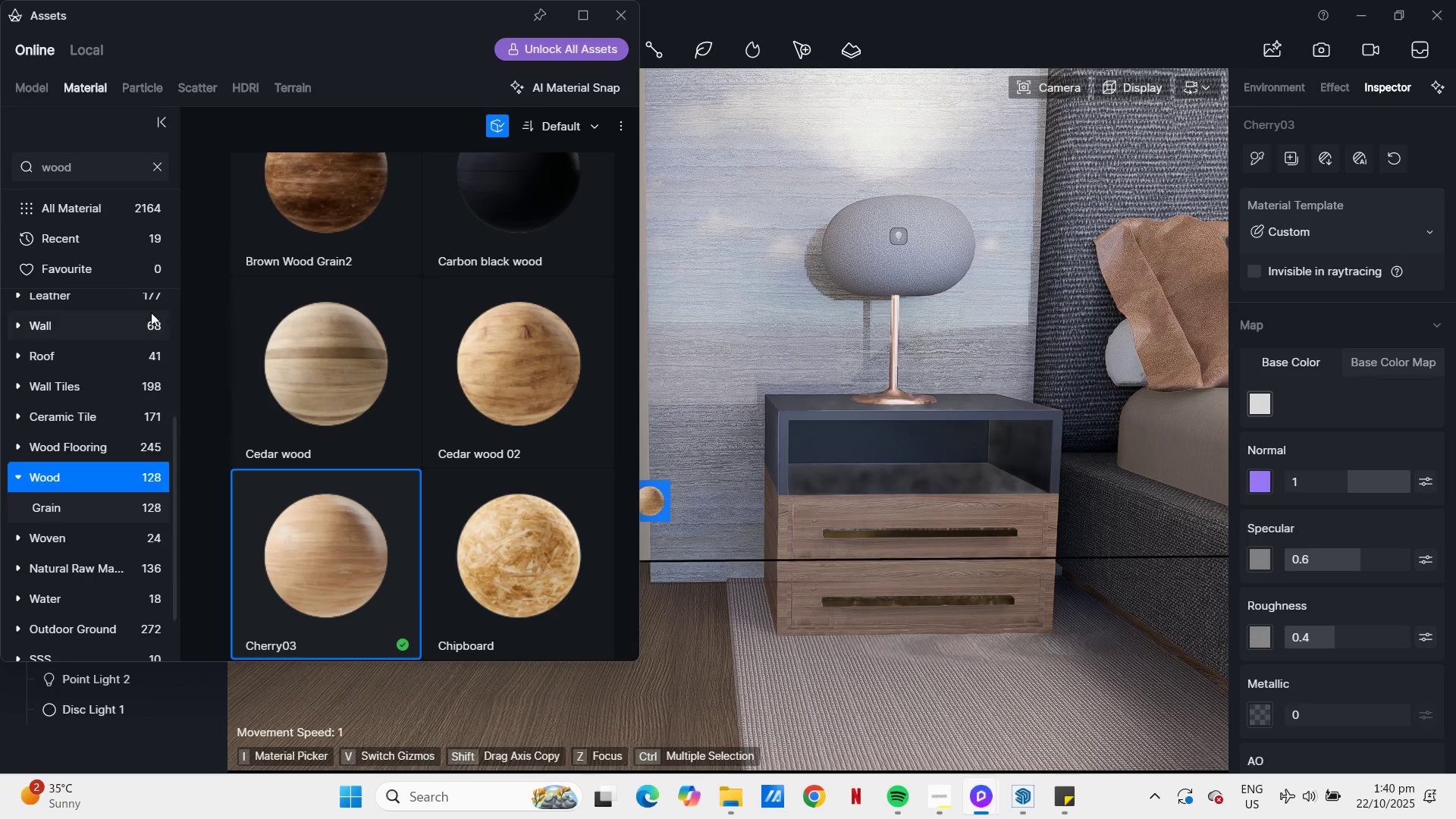 
left_click([159, 168])
 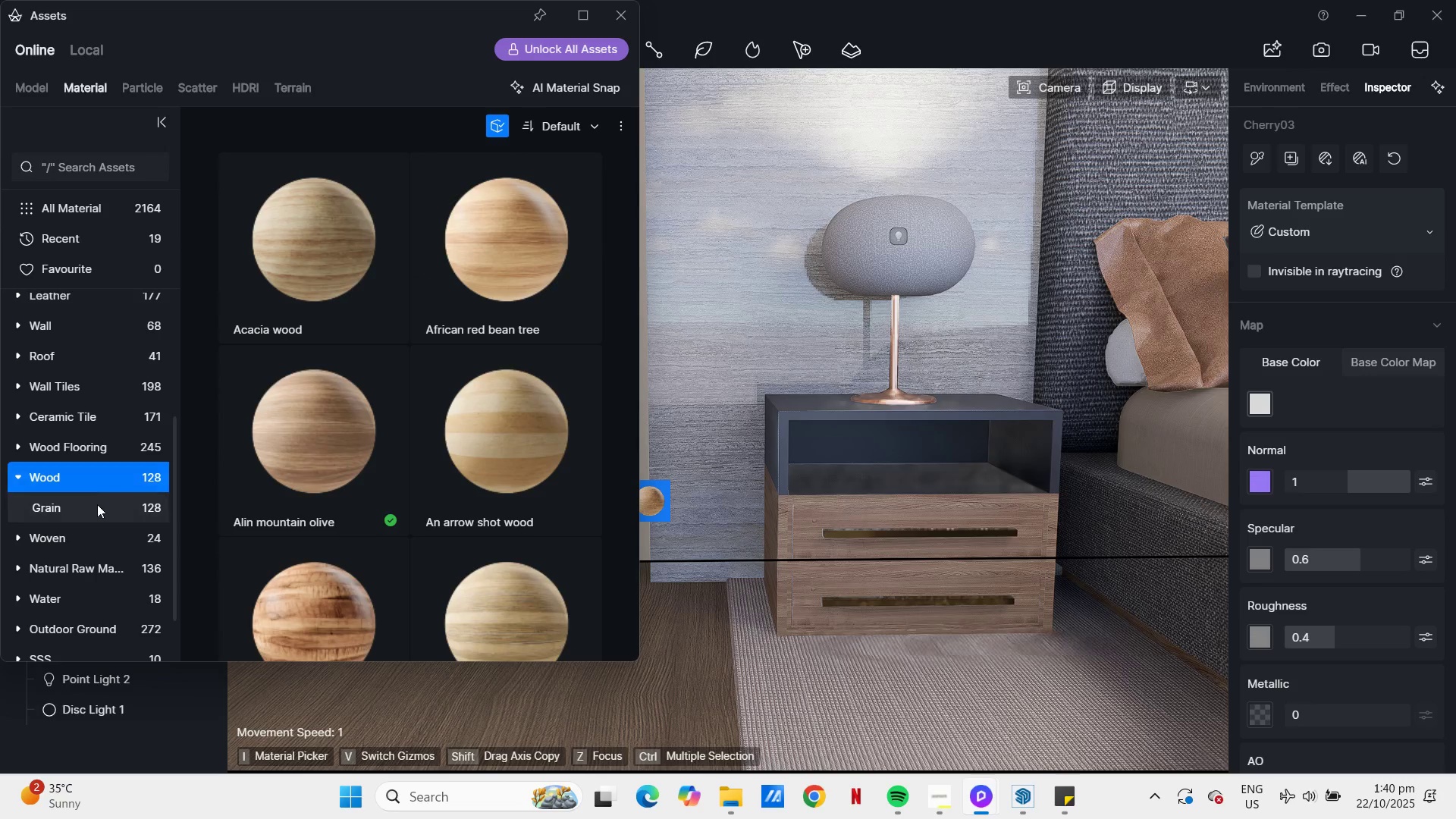 
scroll: coordinate [52, 375], scroll_direction: up, amount: 6.0
 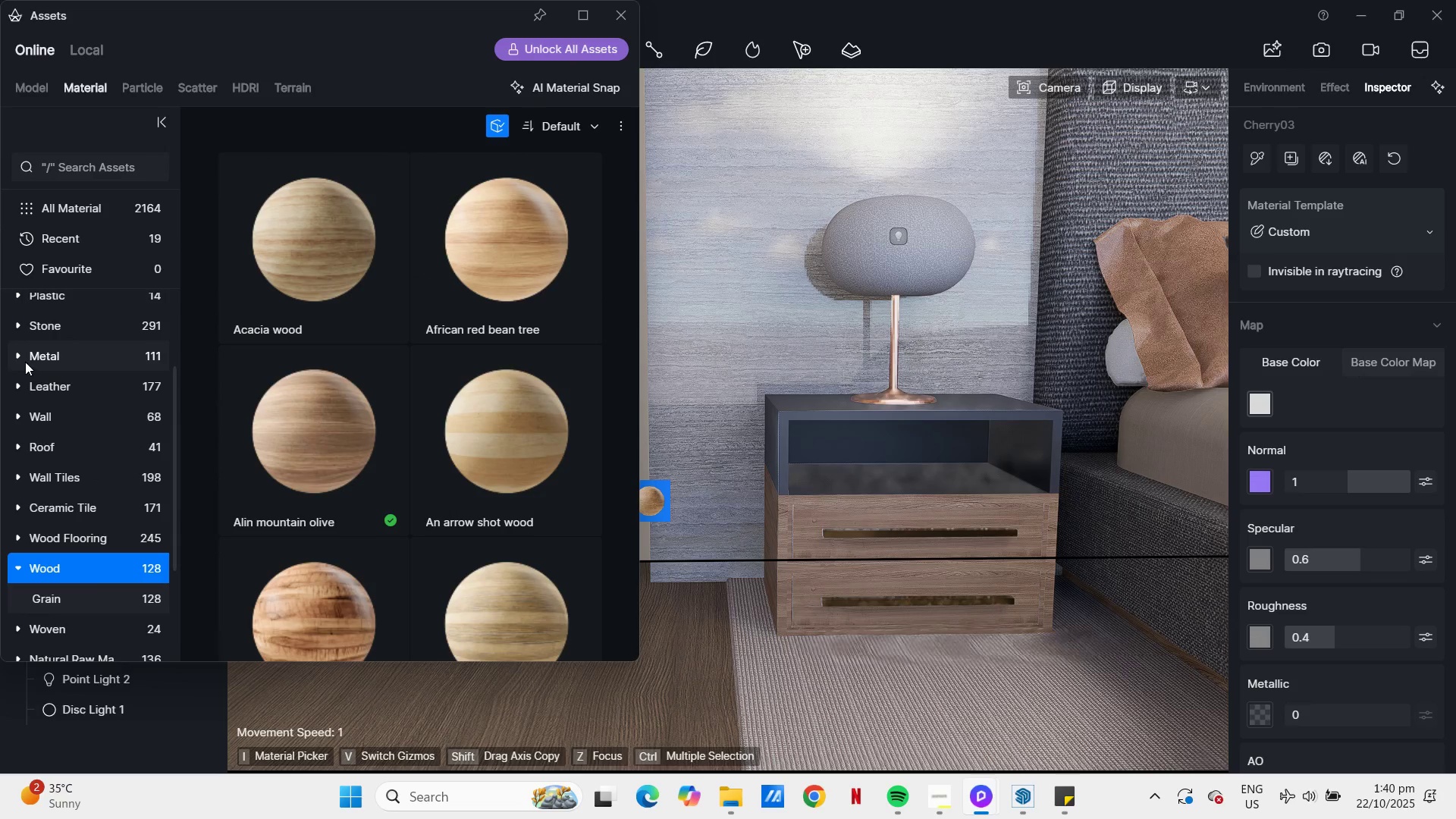 
left_click([24, 362])
 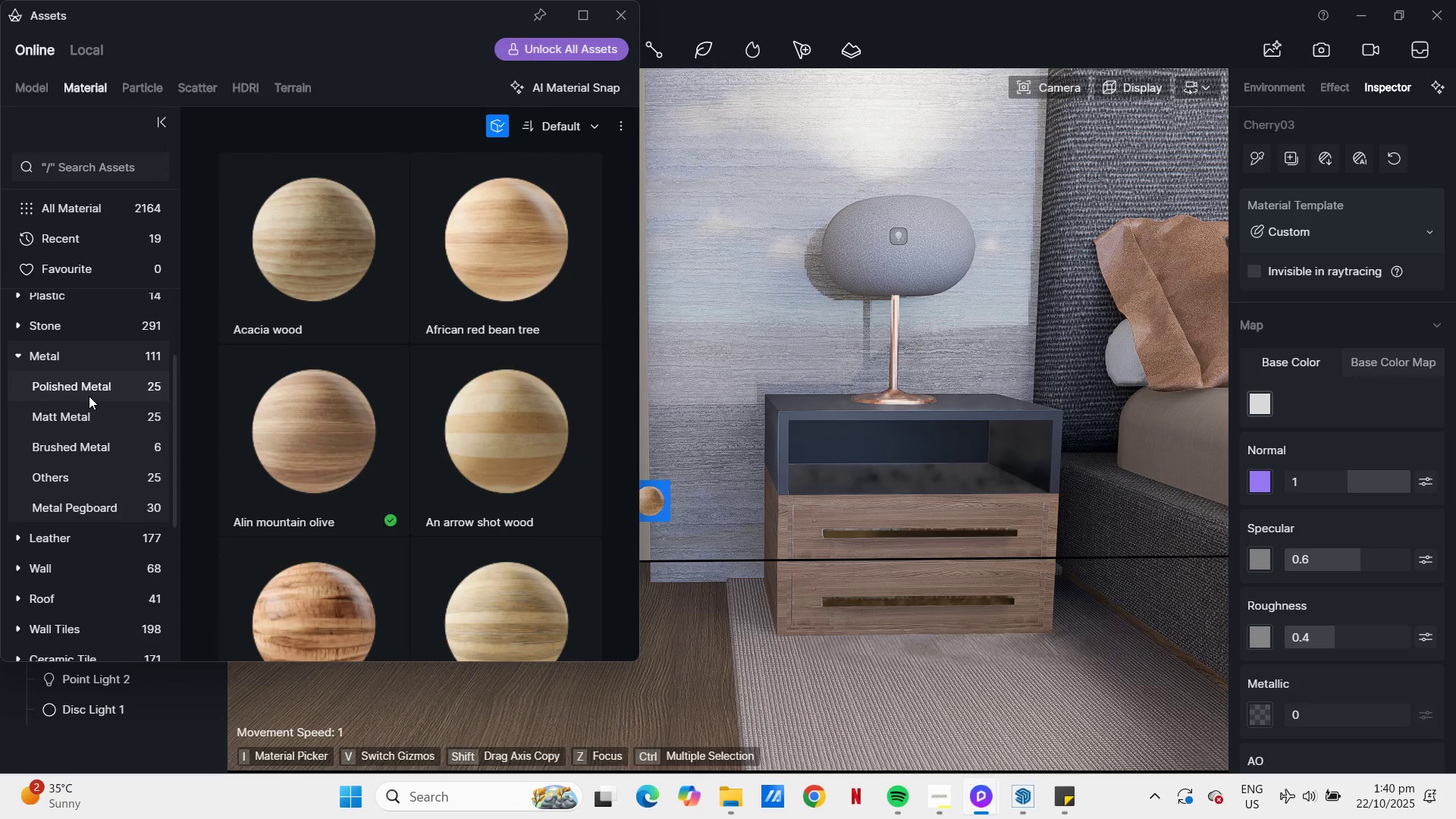 
left_click([91, 390])
 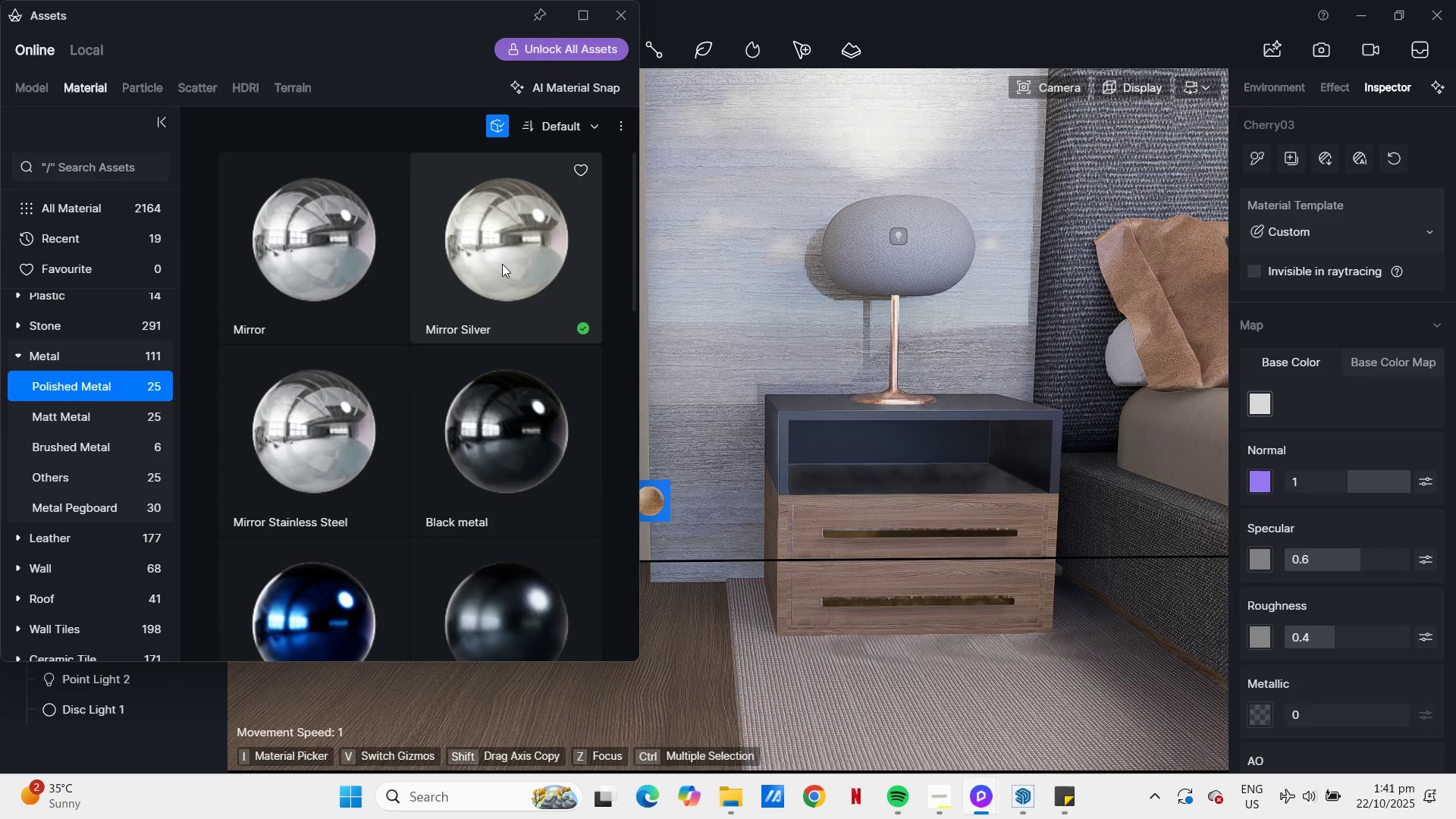 
mouse_move([631, 199])
 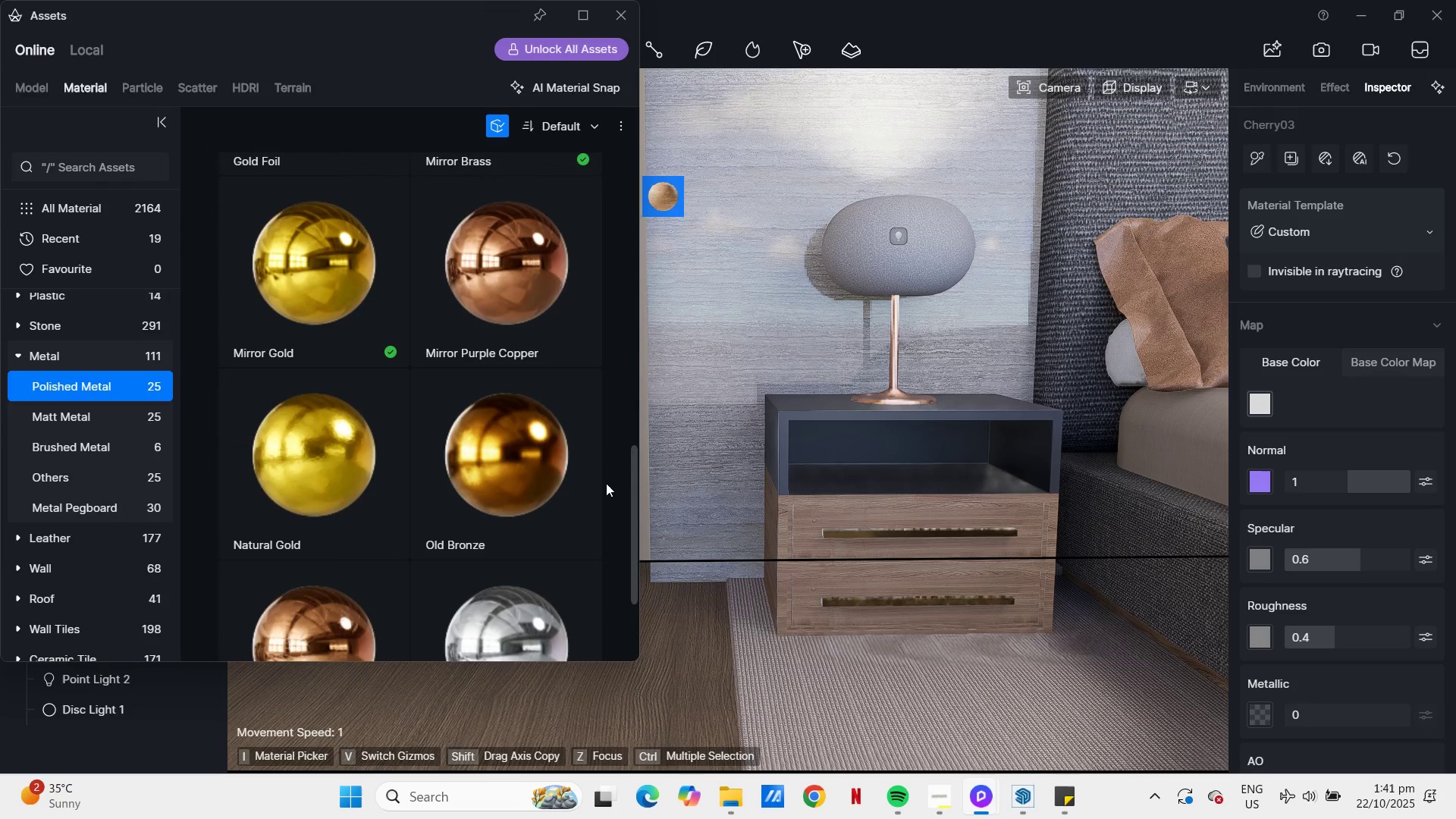 
wait(6.5)
 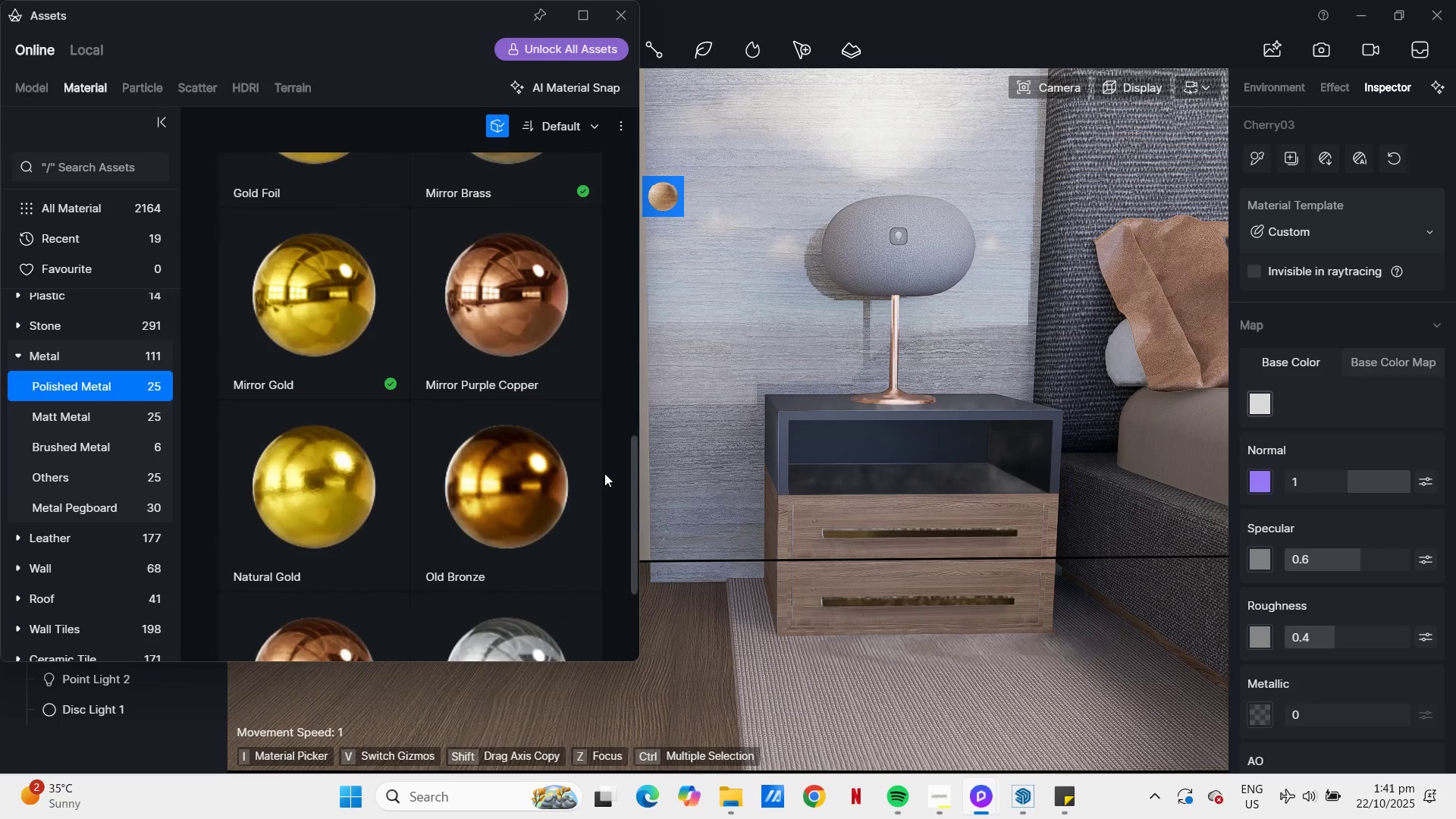 
left_click([340, 296])
 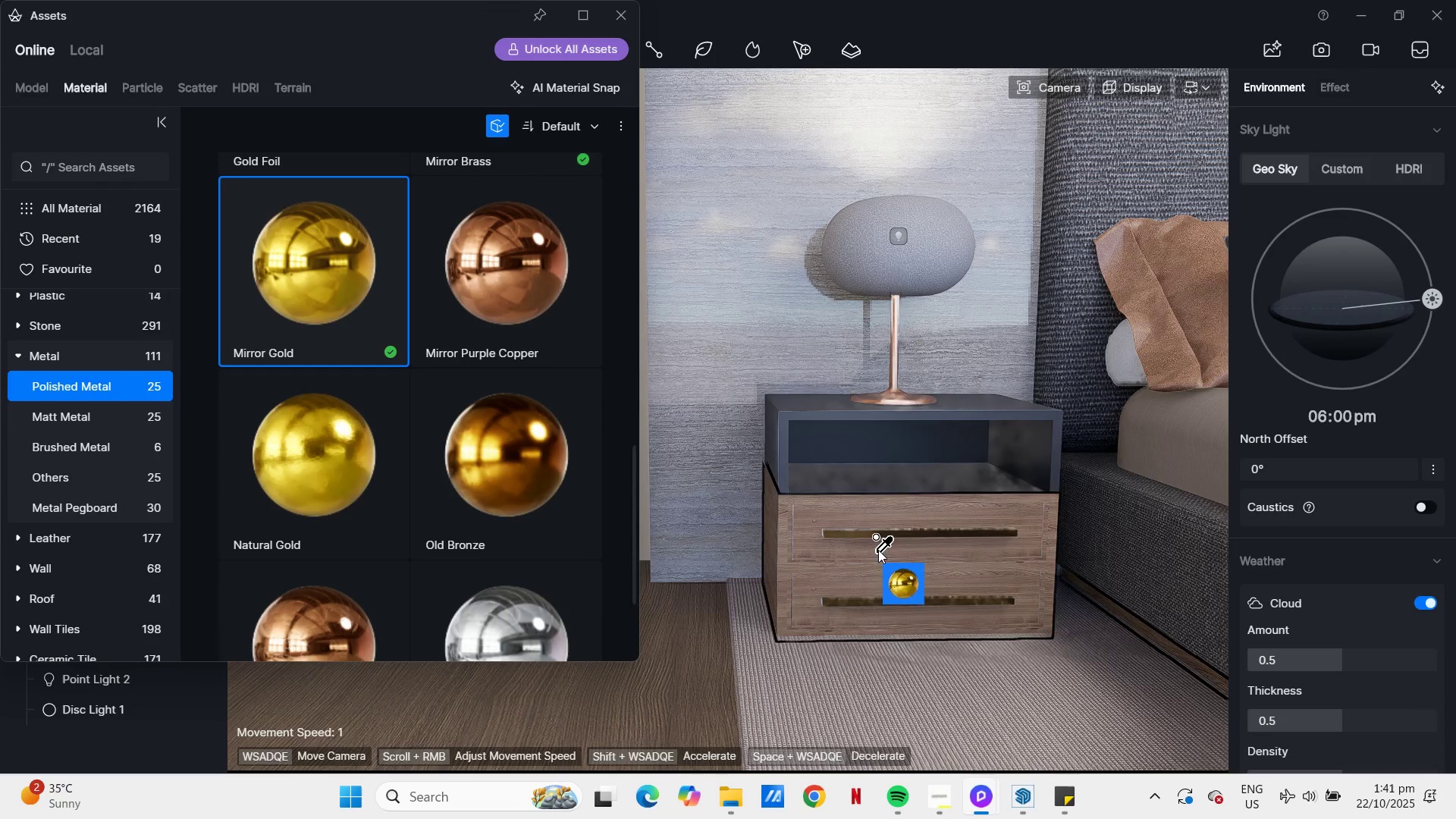 
left_click([878, 532])
 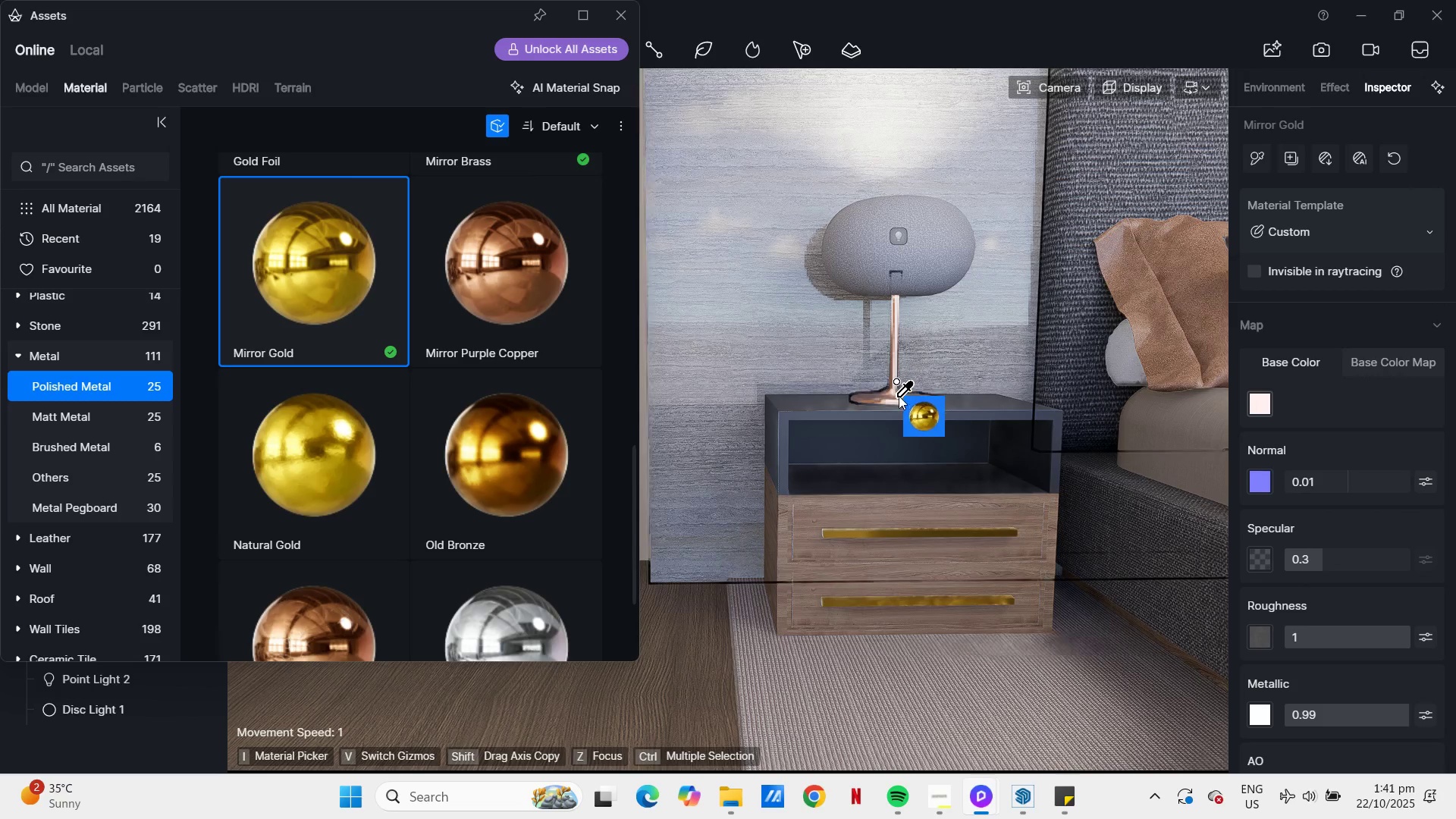 
left_click([899, 396])
 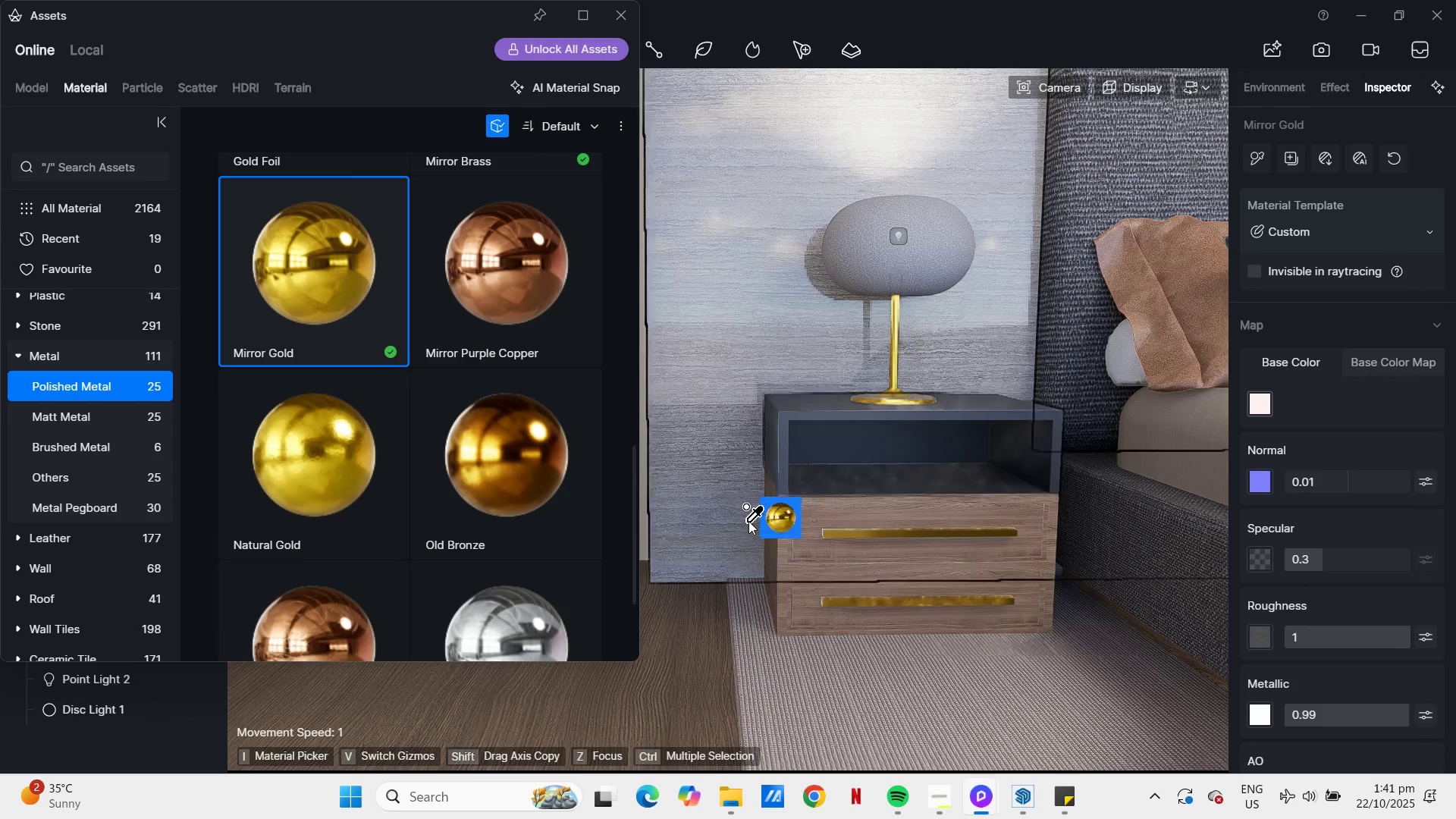 
hold_key(key=D, duration=0.37)
 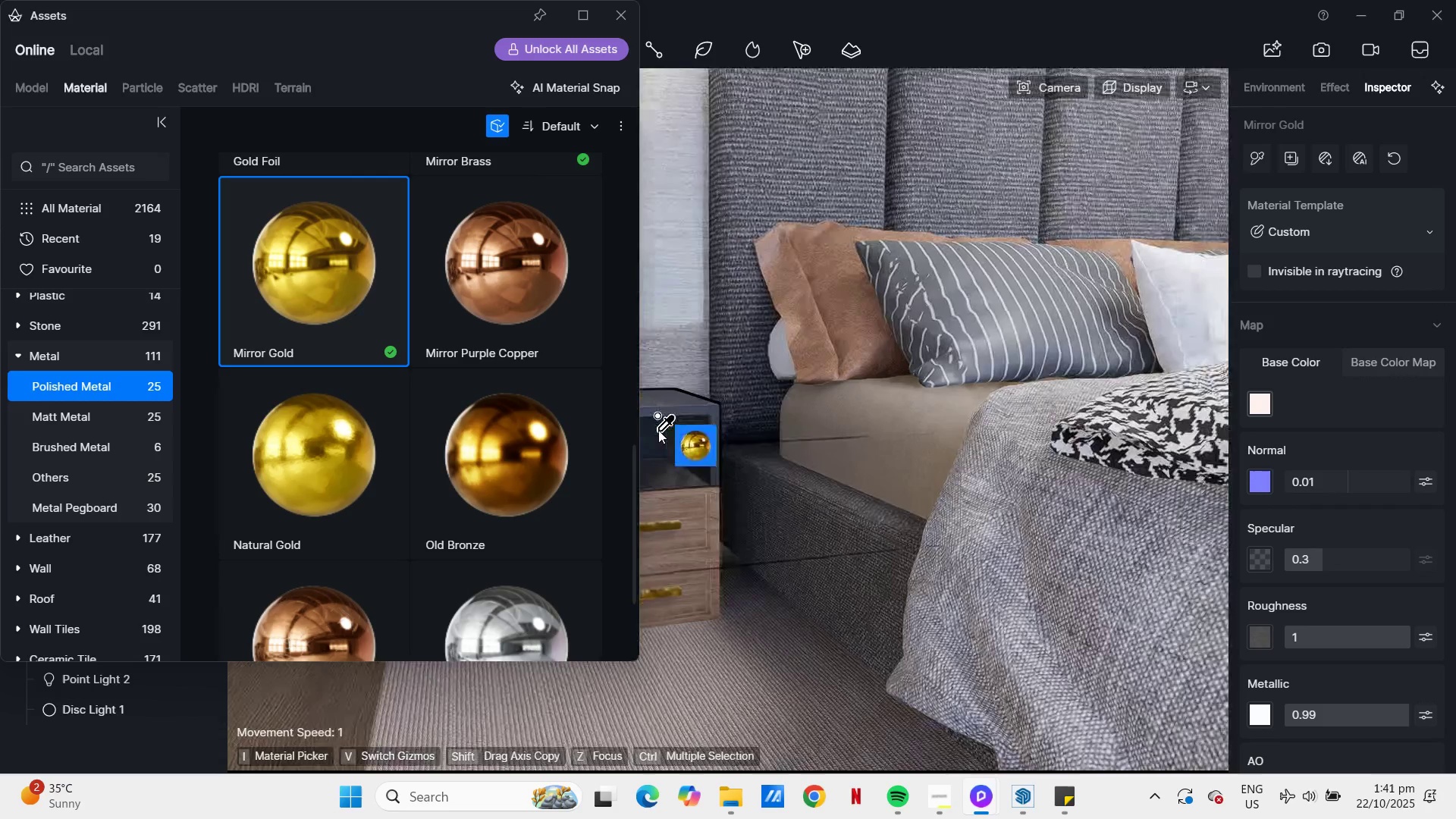 
scroll: coordinate [863, 460], scroll_direction: down, amount: 11.0
 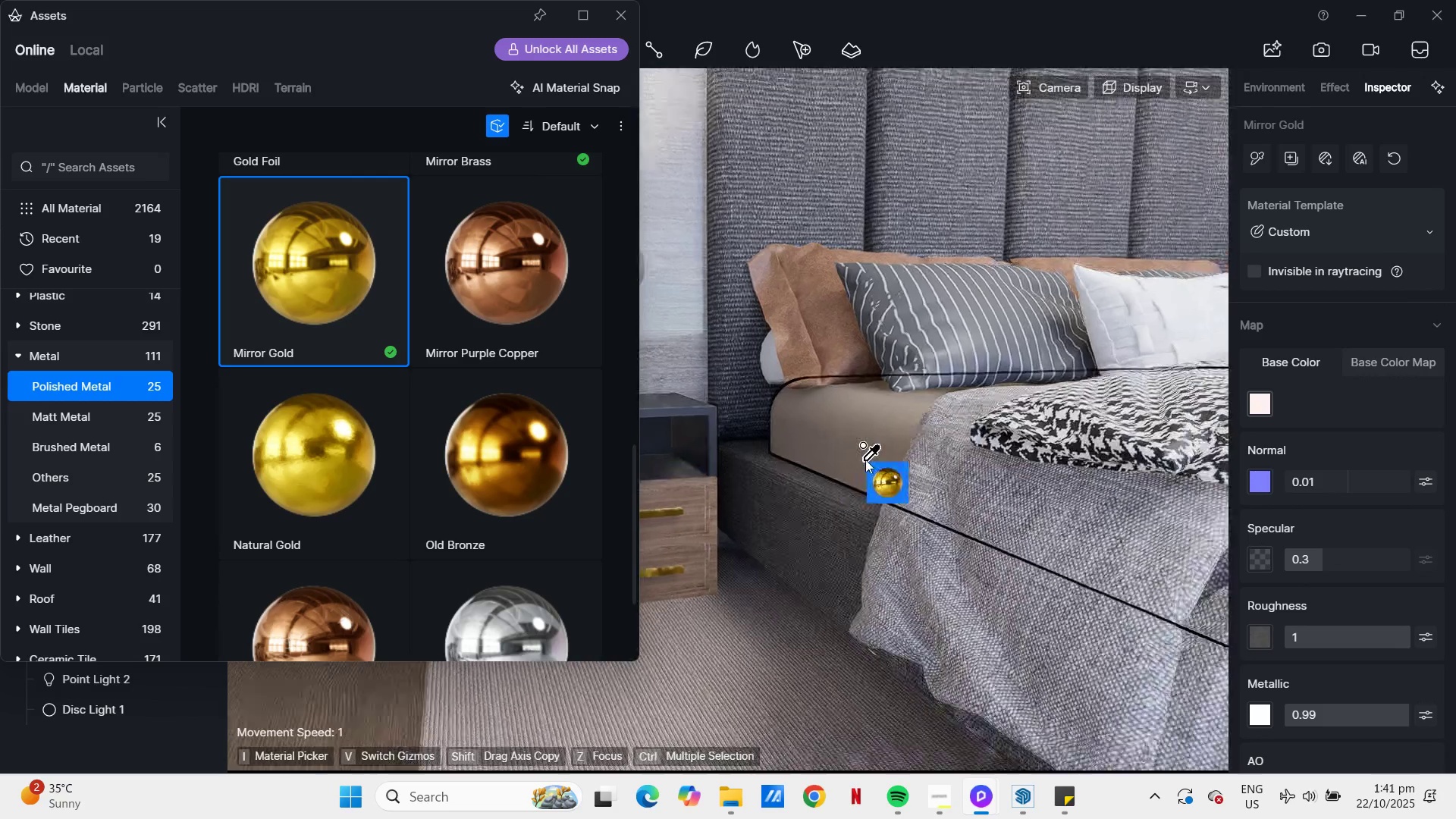 
hold_key(key=A, duration=0.5)
 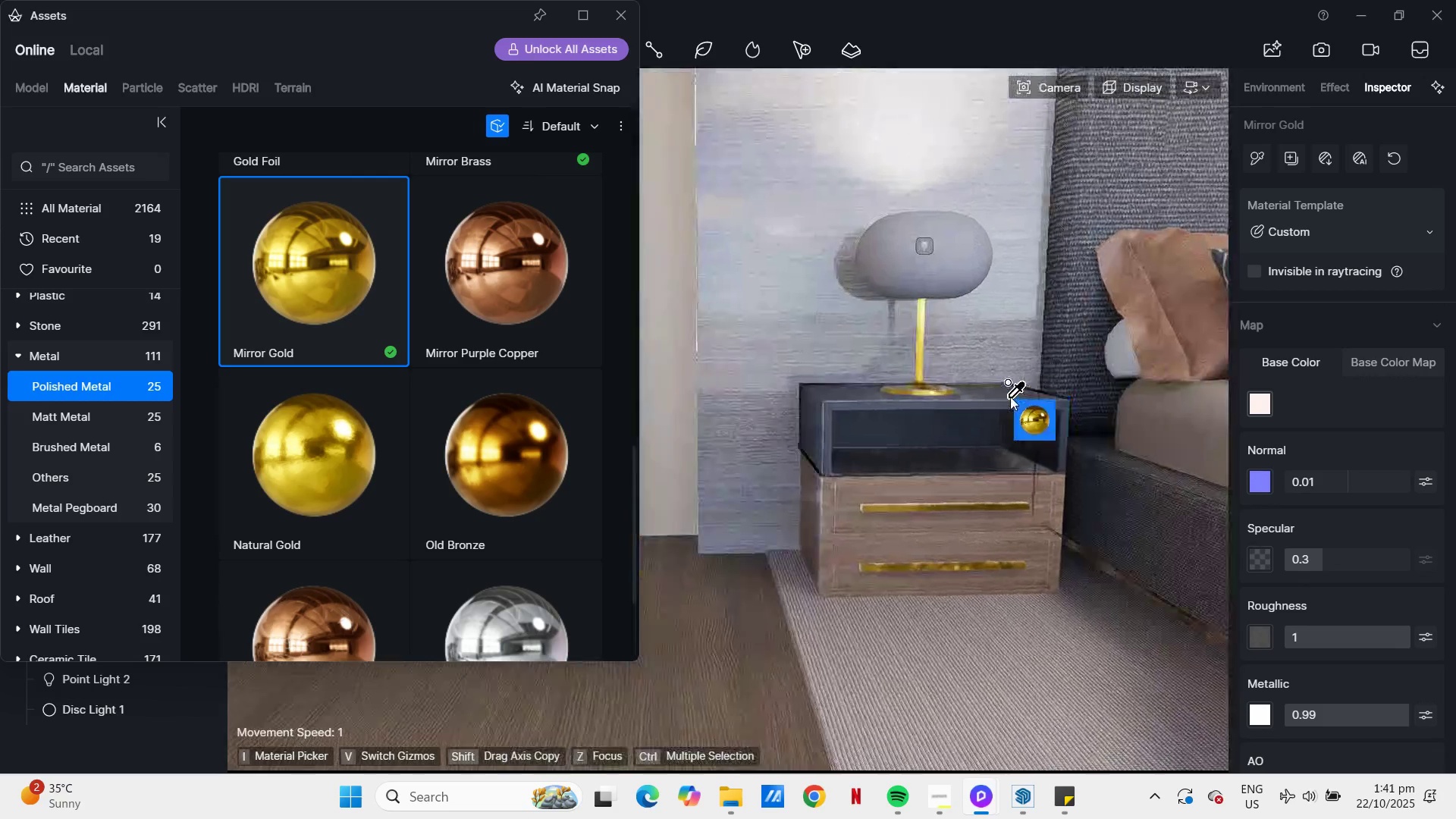 
scroll: coordinate [1010, 399], scroll_direction: down, amount: 11.0
 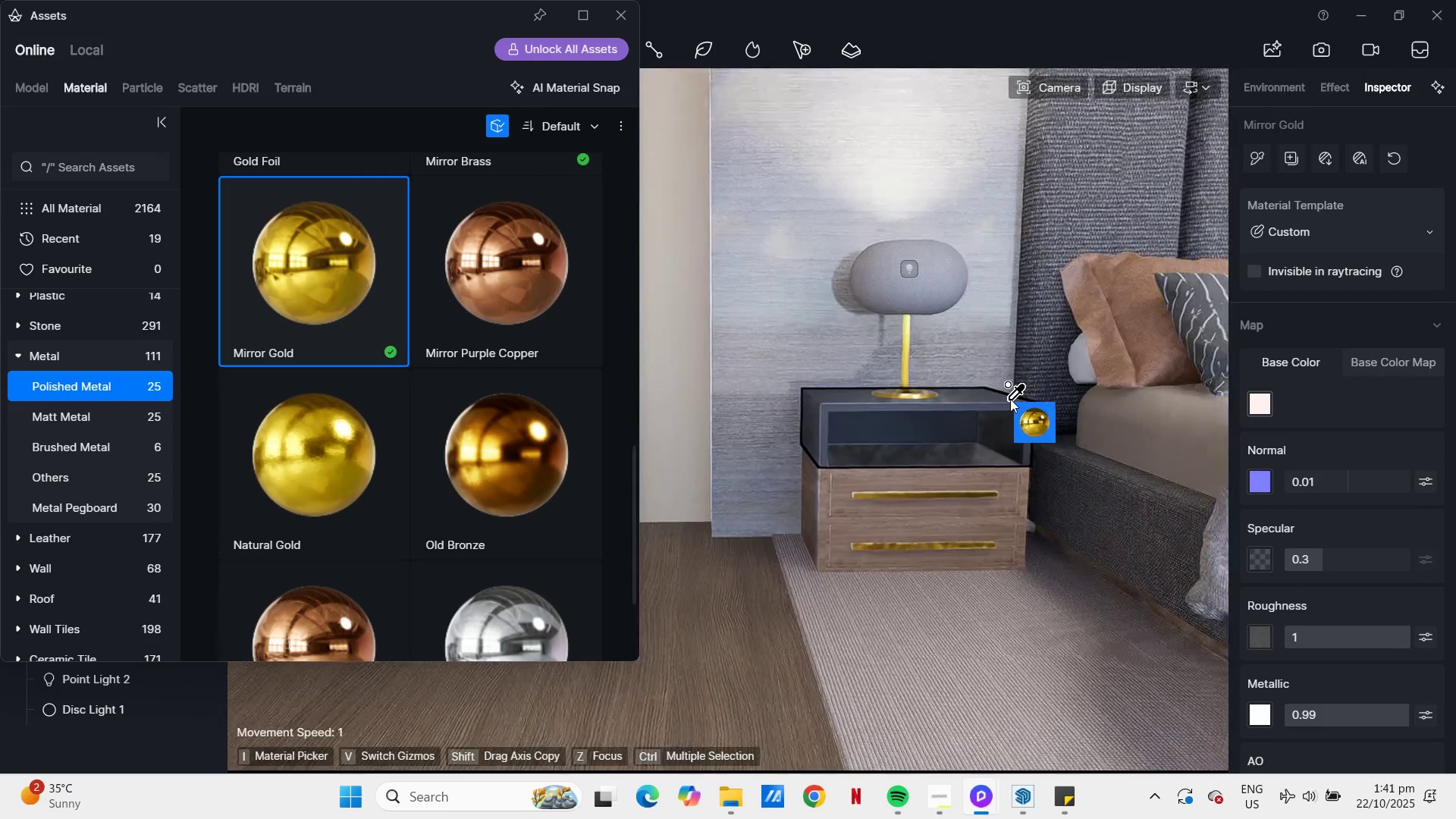 
hold_key(key=Q, duration=0.52)
 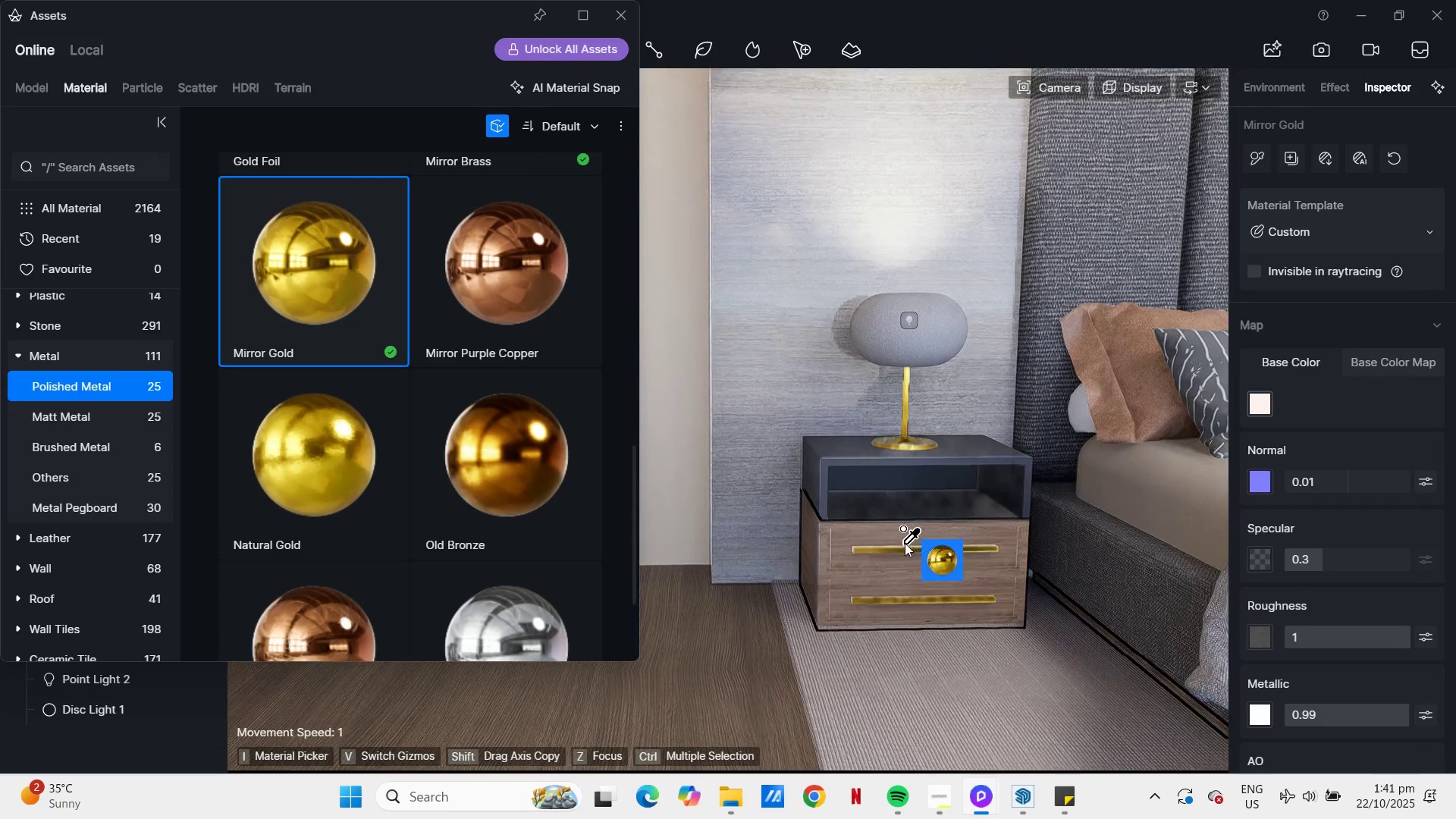 
scroll: coordinate [1063, 435], scroll_direction: down, amount: 20.0
 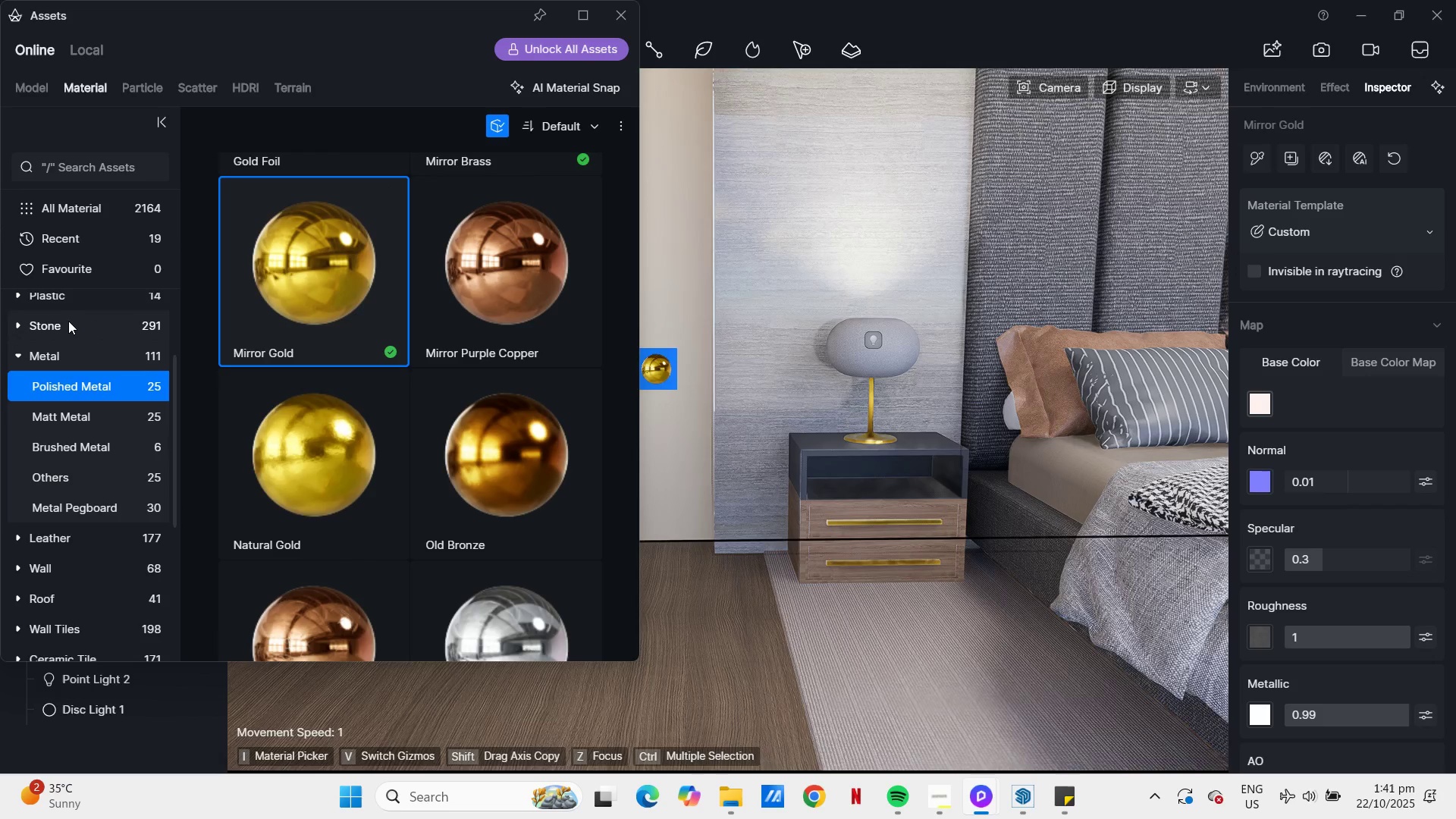 
left_click([67, 303])
 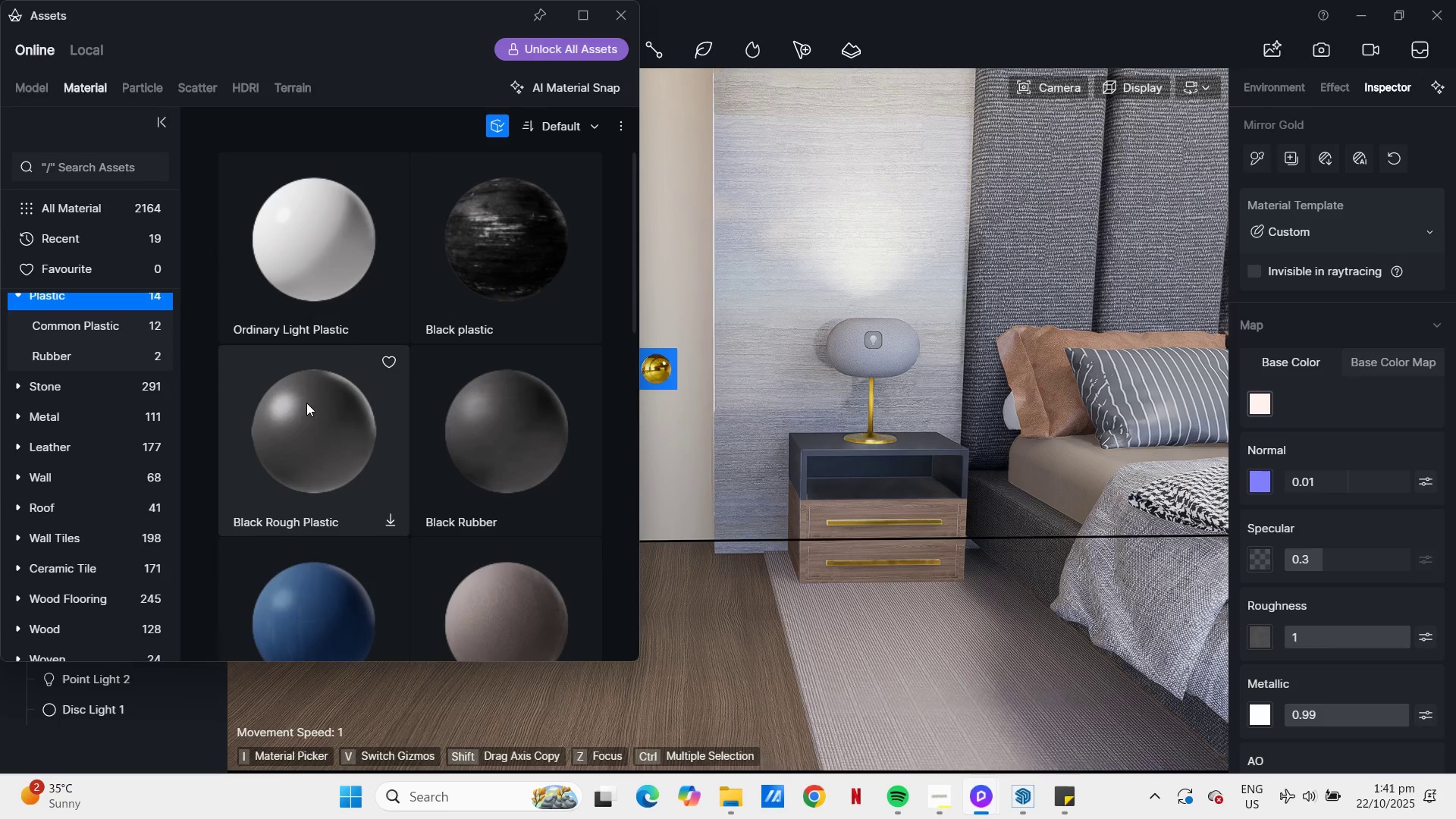 
left_click([312, 435])
 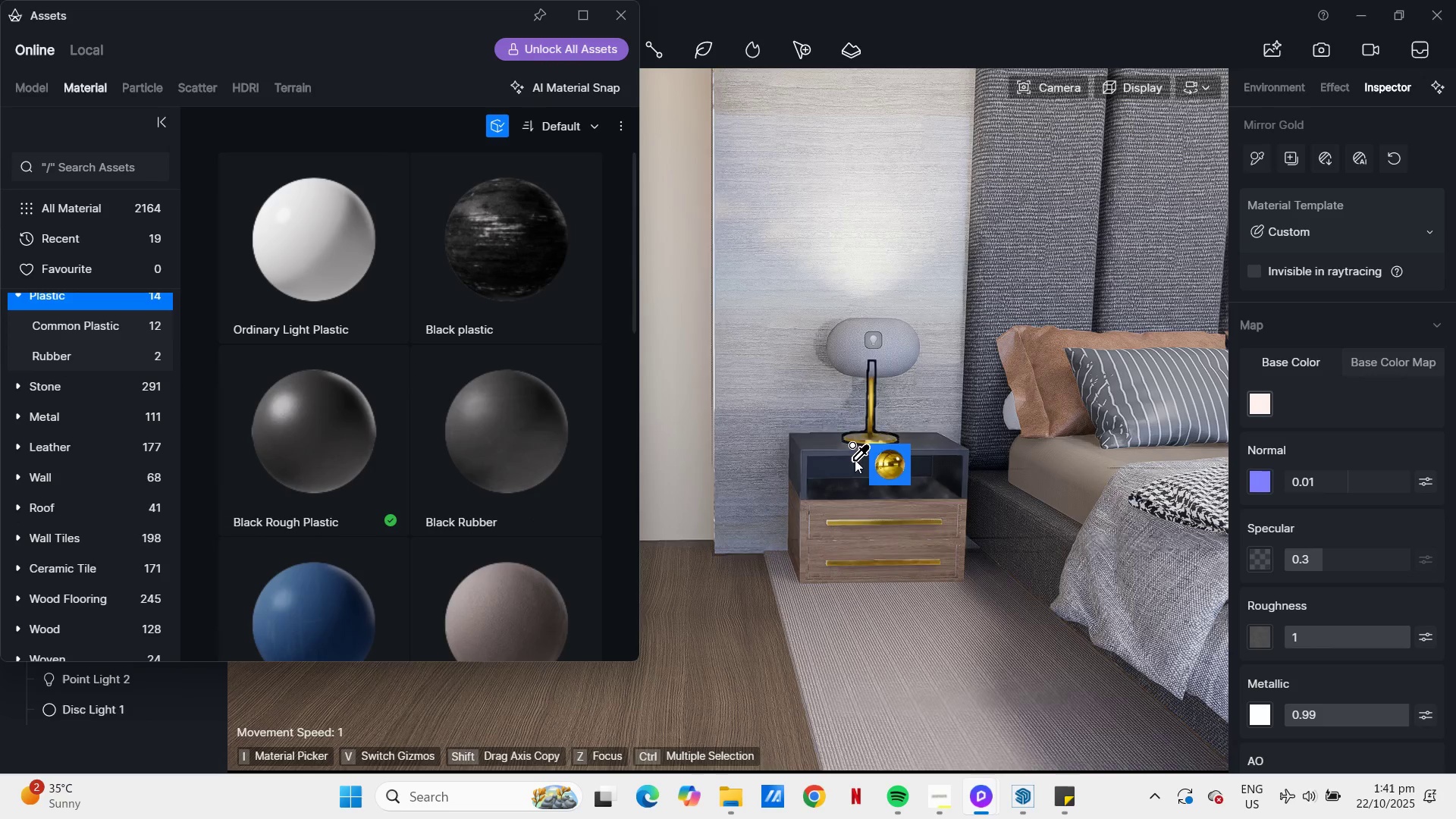 
left_click([819, 444])
 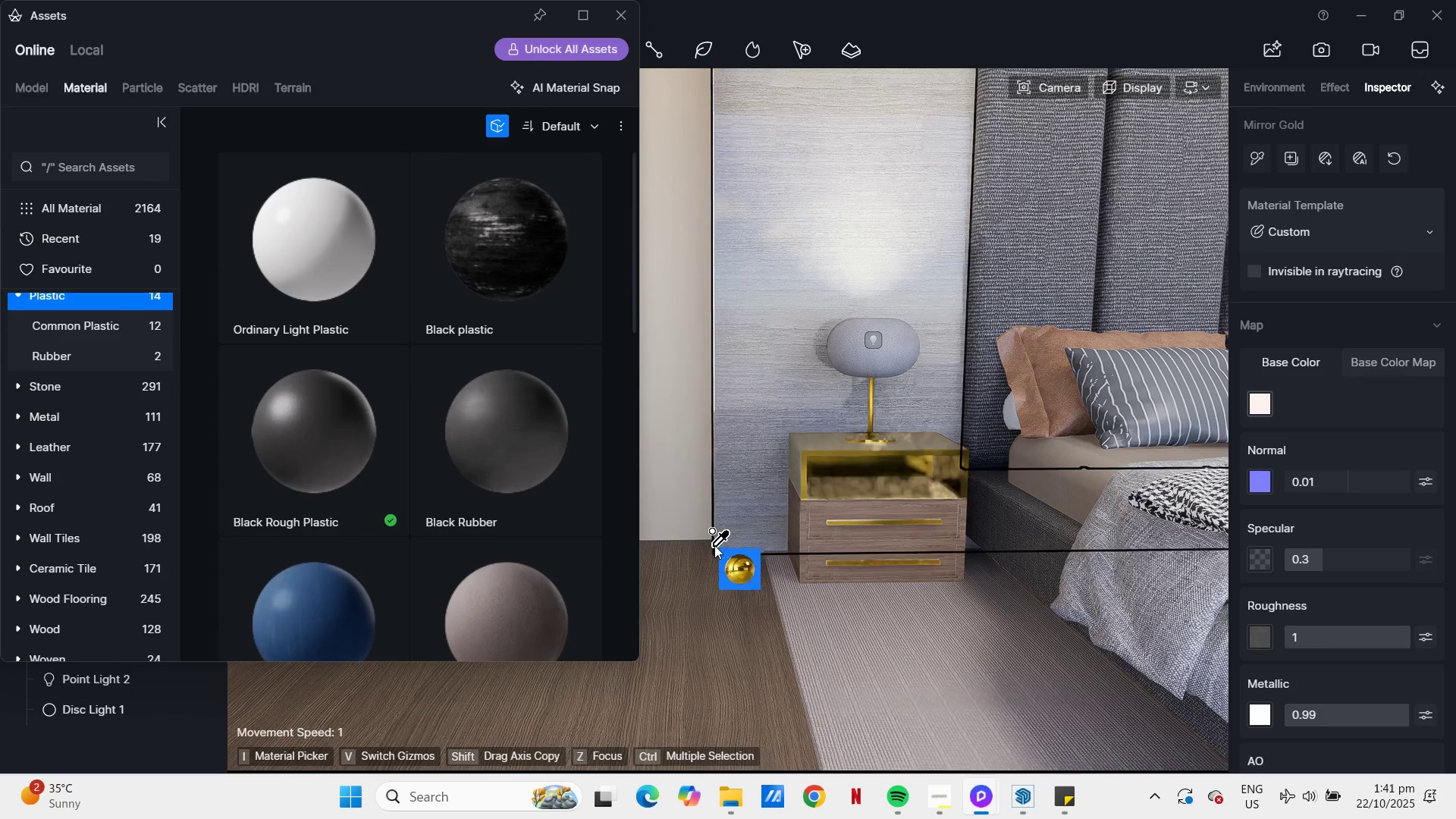 
left_click([349, 446])
 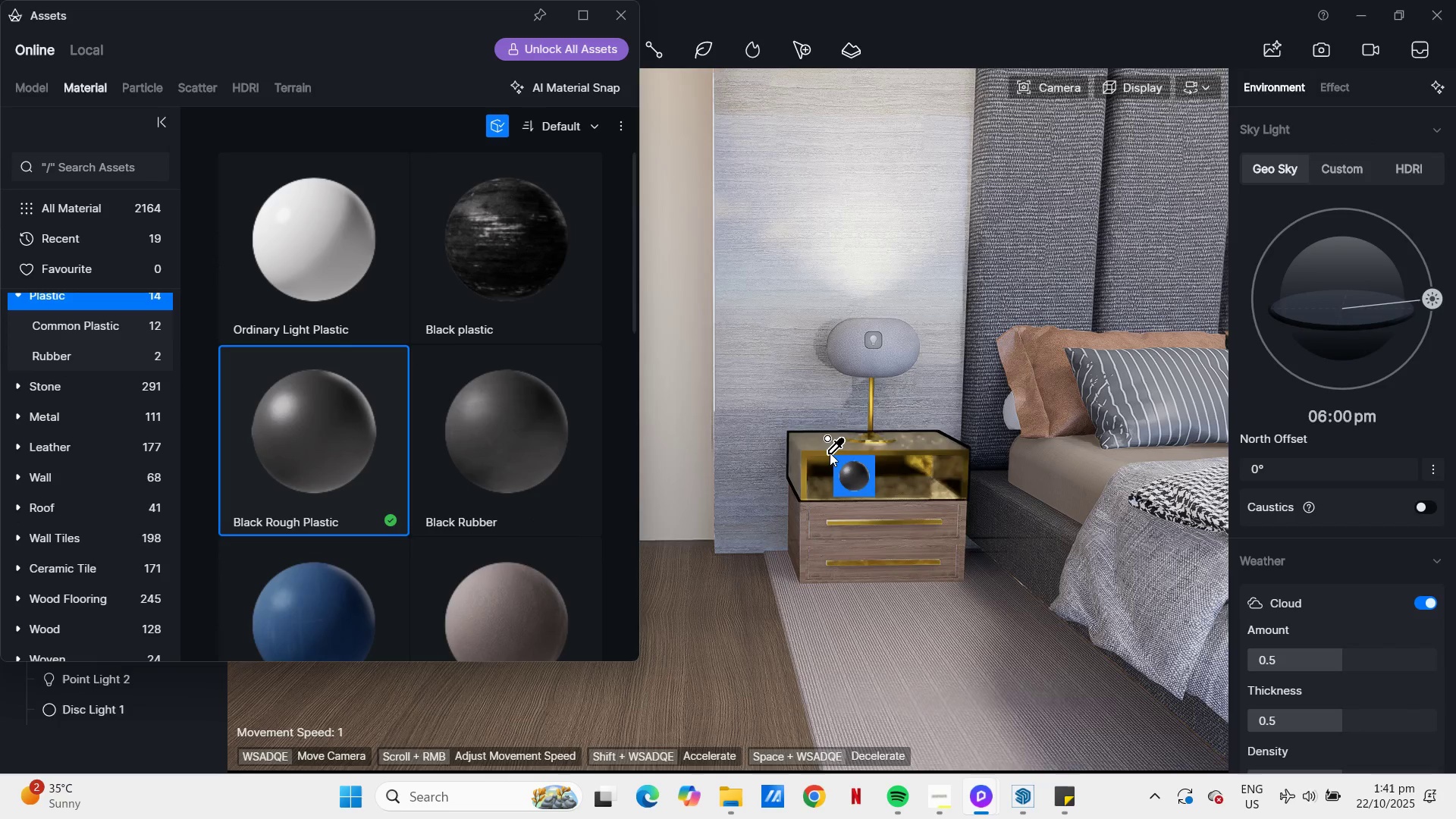 
left_click([830, 453])
 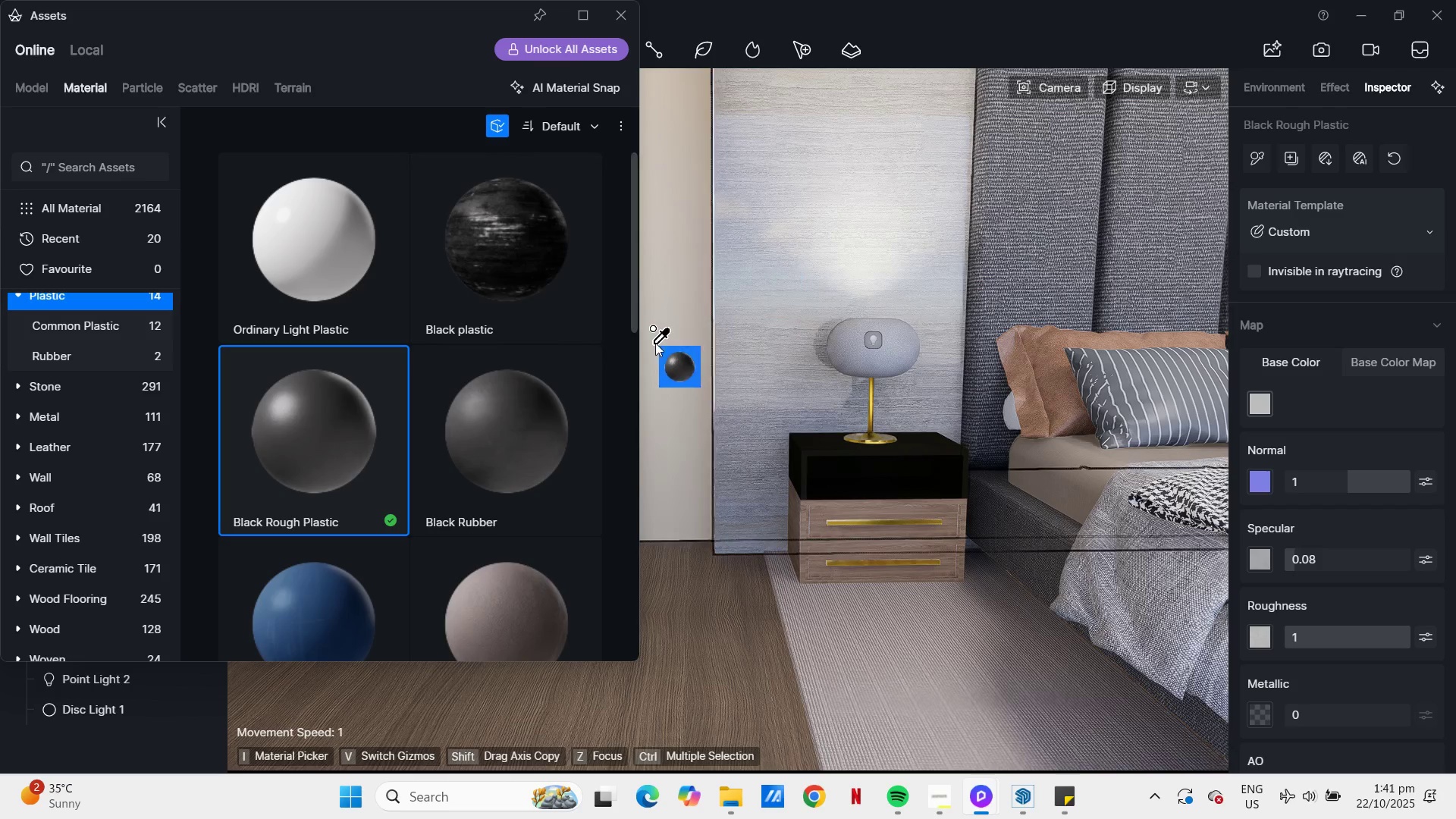 
hold_key(key=D, duration=0.55)
 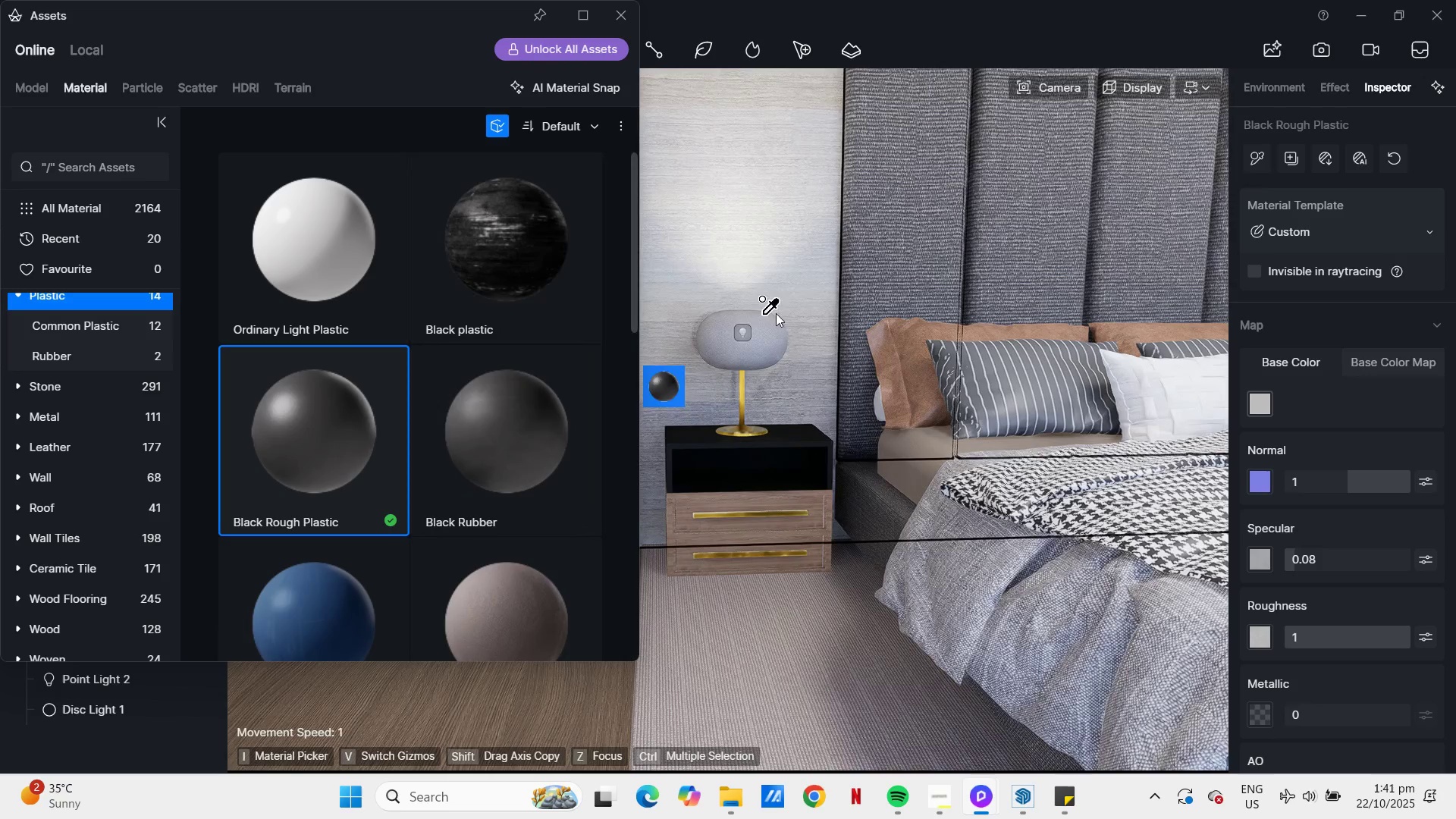 
scroll: coordinate [347, 392], scroll_direction: down, amount: 26.0
 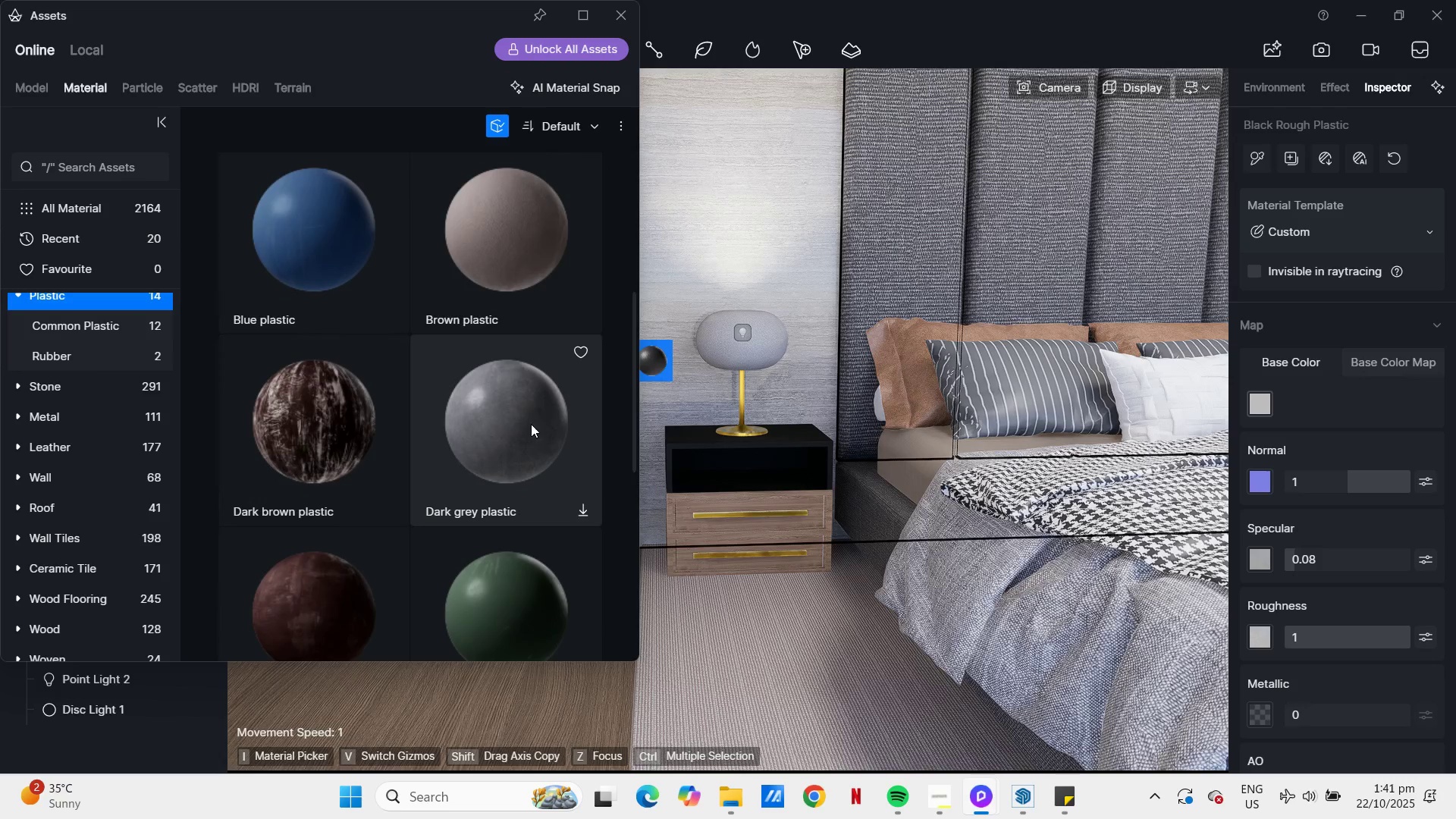 
left_click([531, 424])
 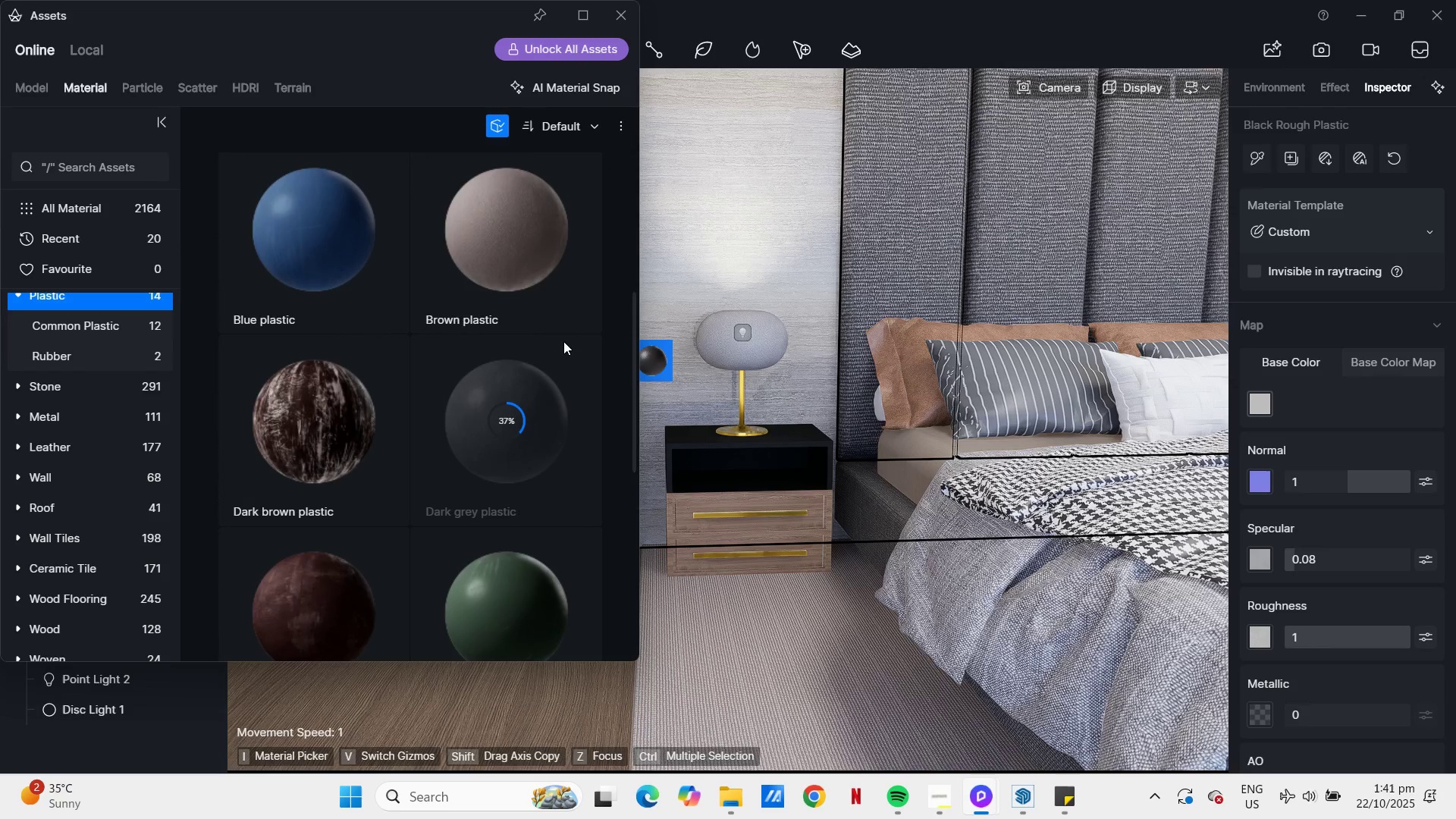 
scroll: coordinate [535, 428], scroll_direction: down, amount: 5.0
 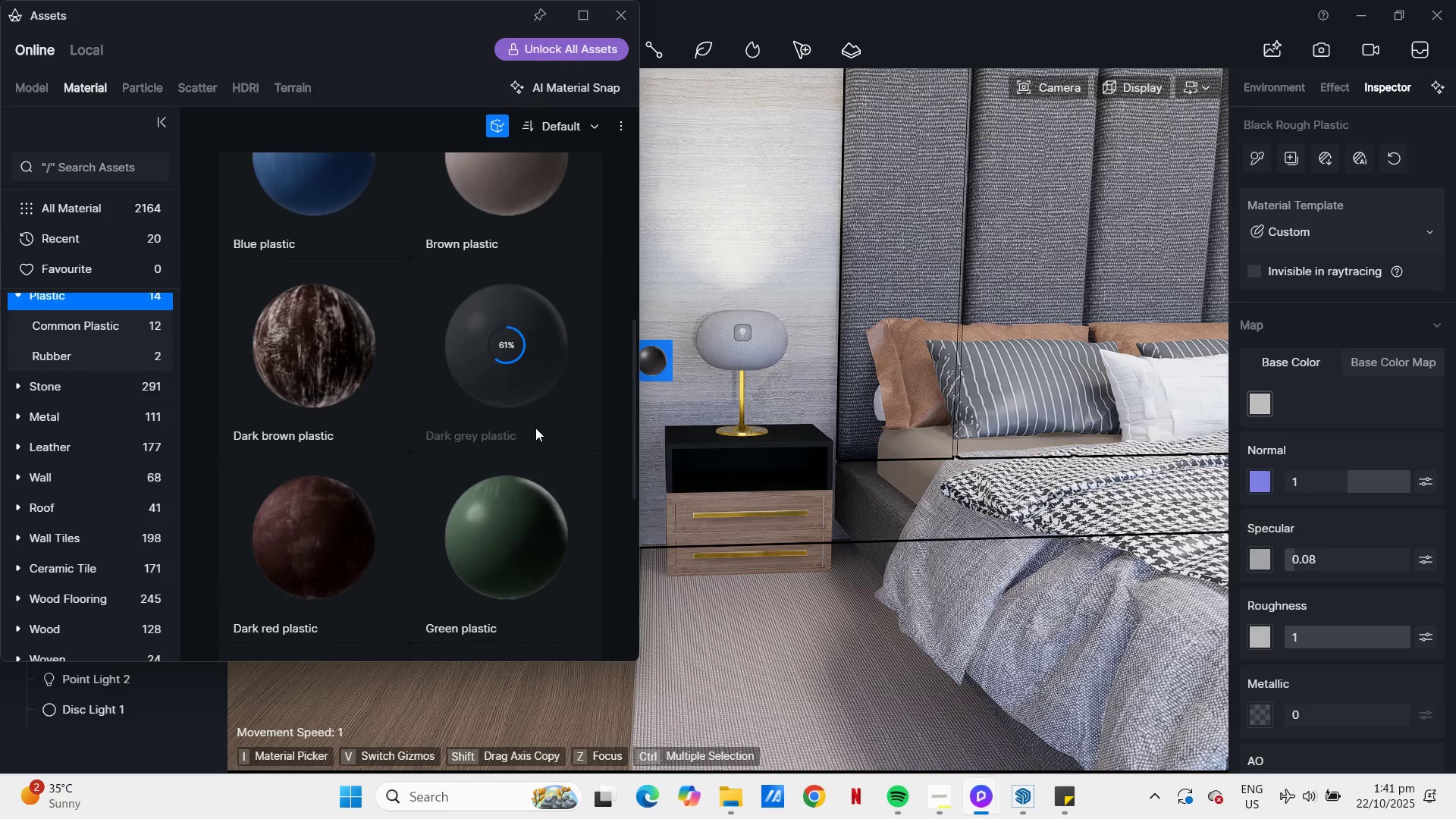 
scroll: coordinate [535, 428], scroll_direction: up, amount: 2.0
 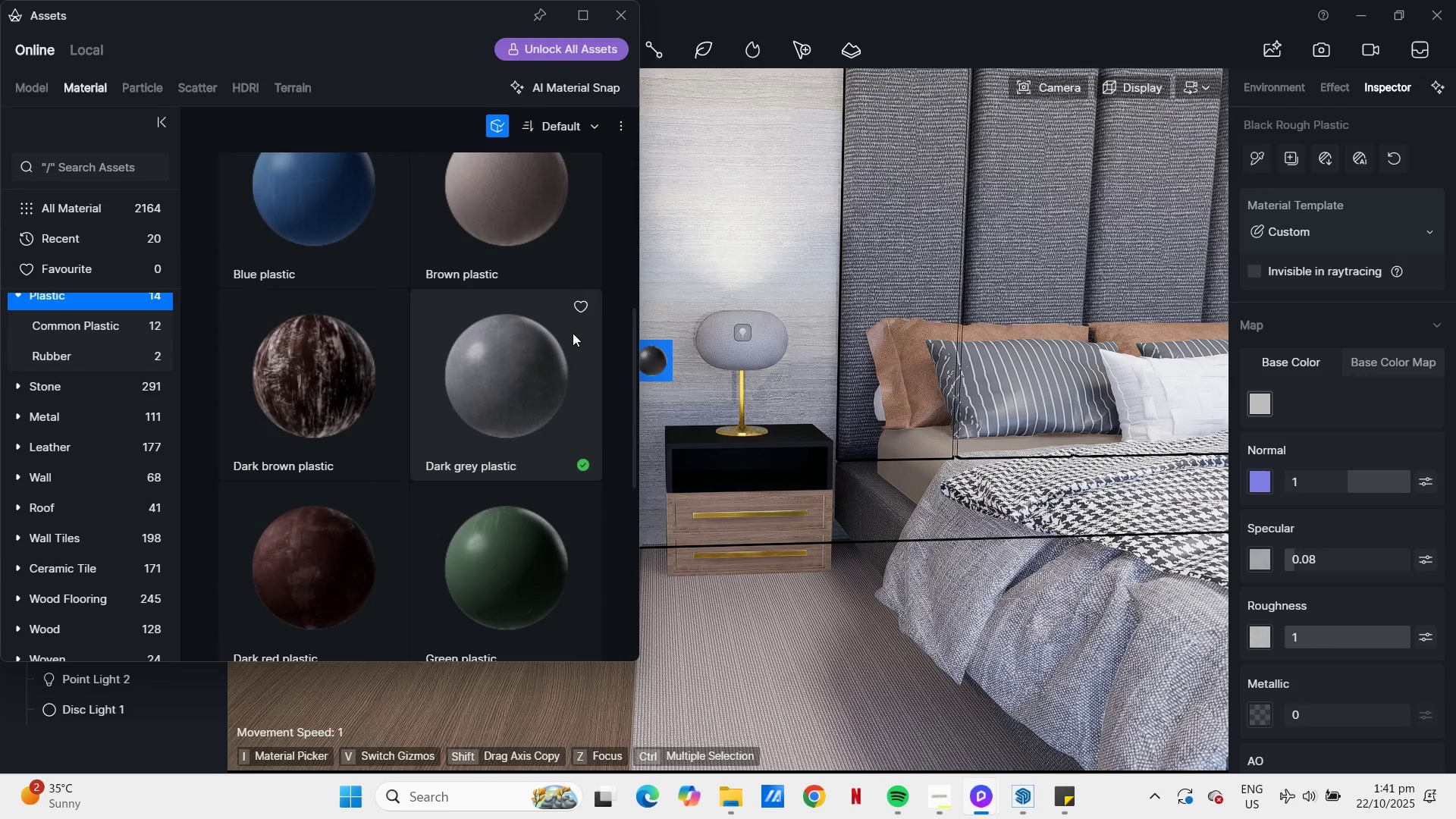 
left_click([534, 390])
 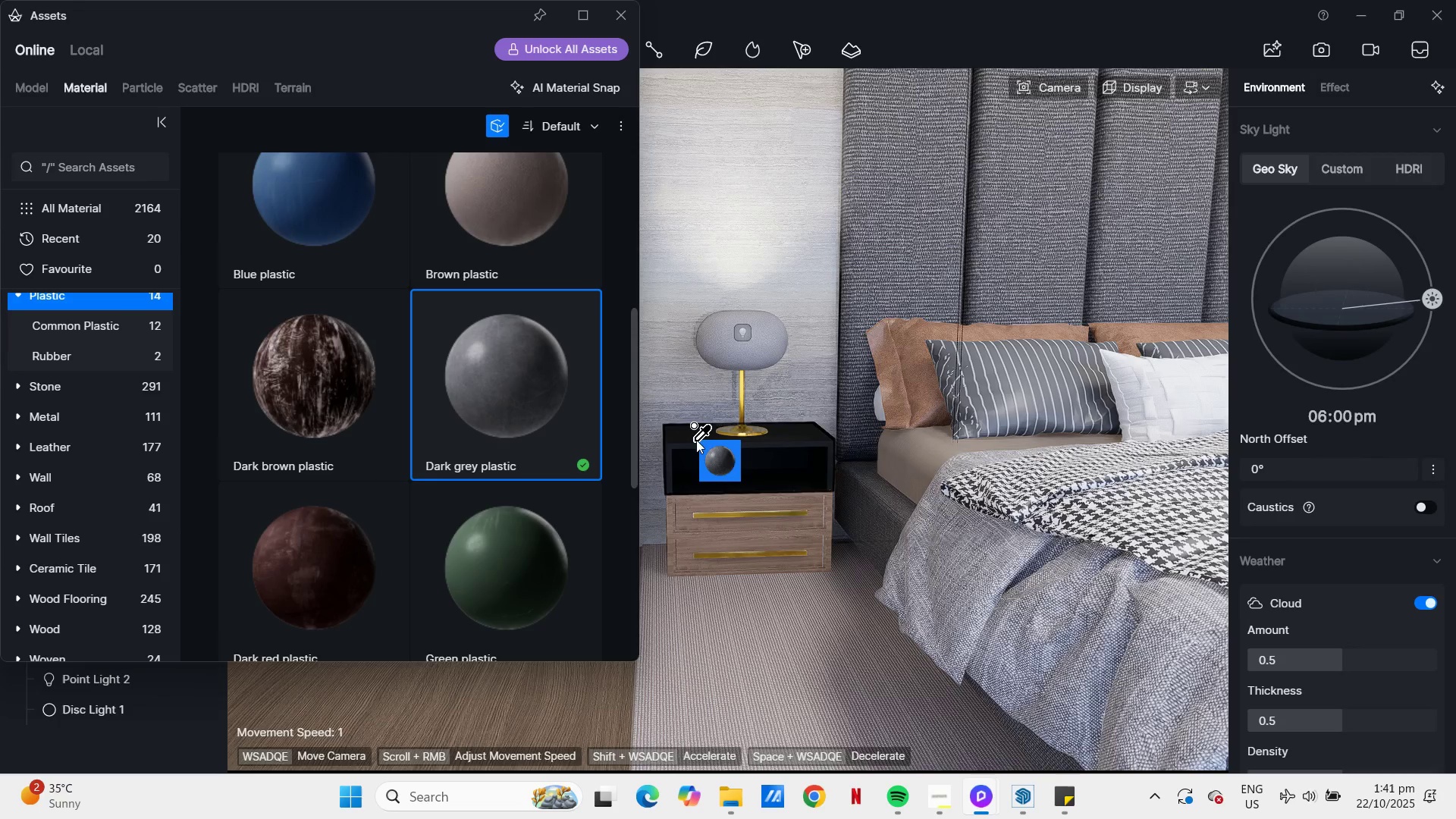 
left_click([696, 440])
 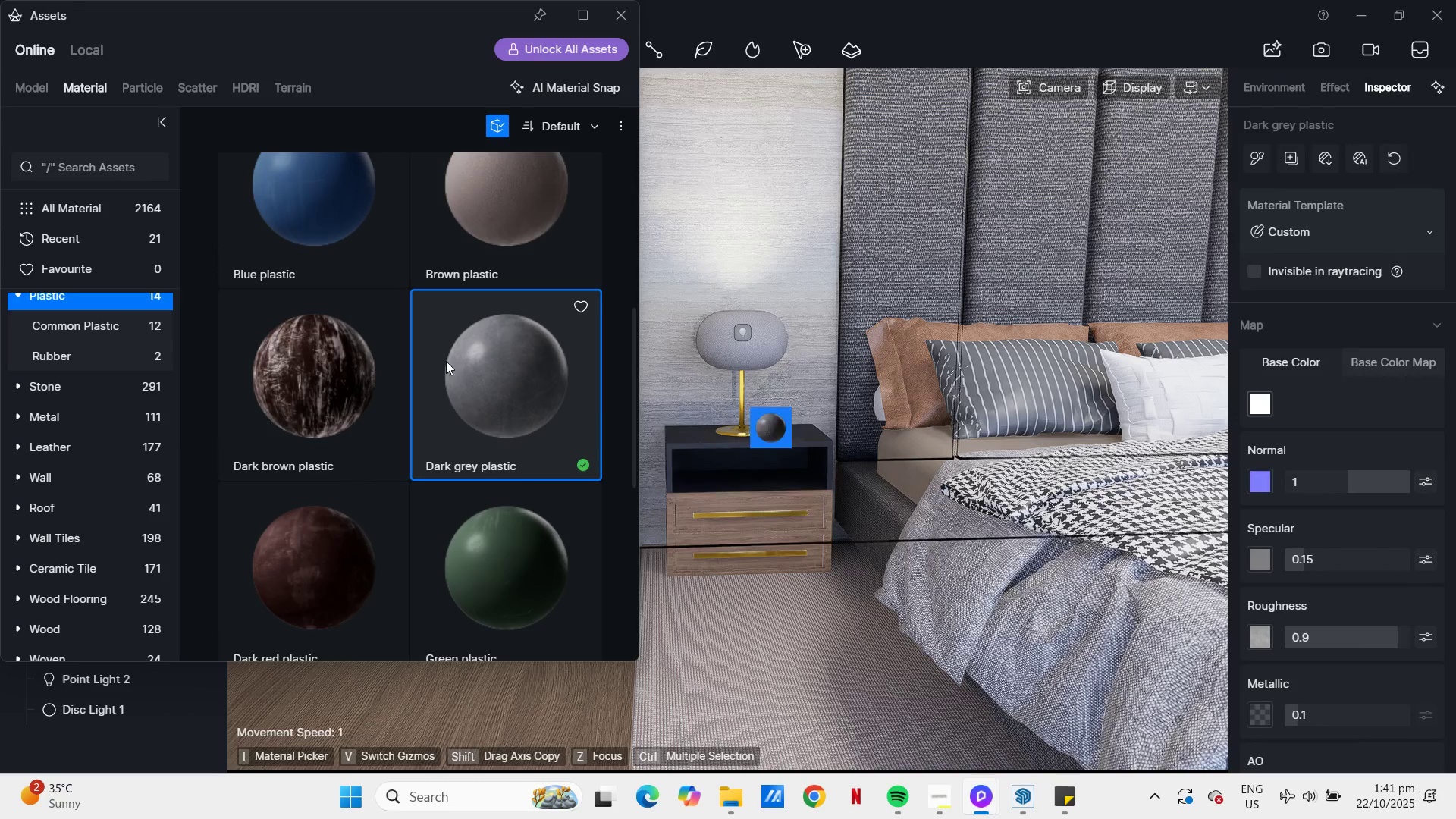 
scroll: coordinate [760, 325], scroll_direction: down, amount: 13.0
 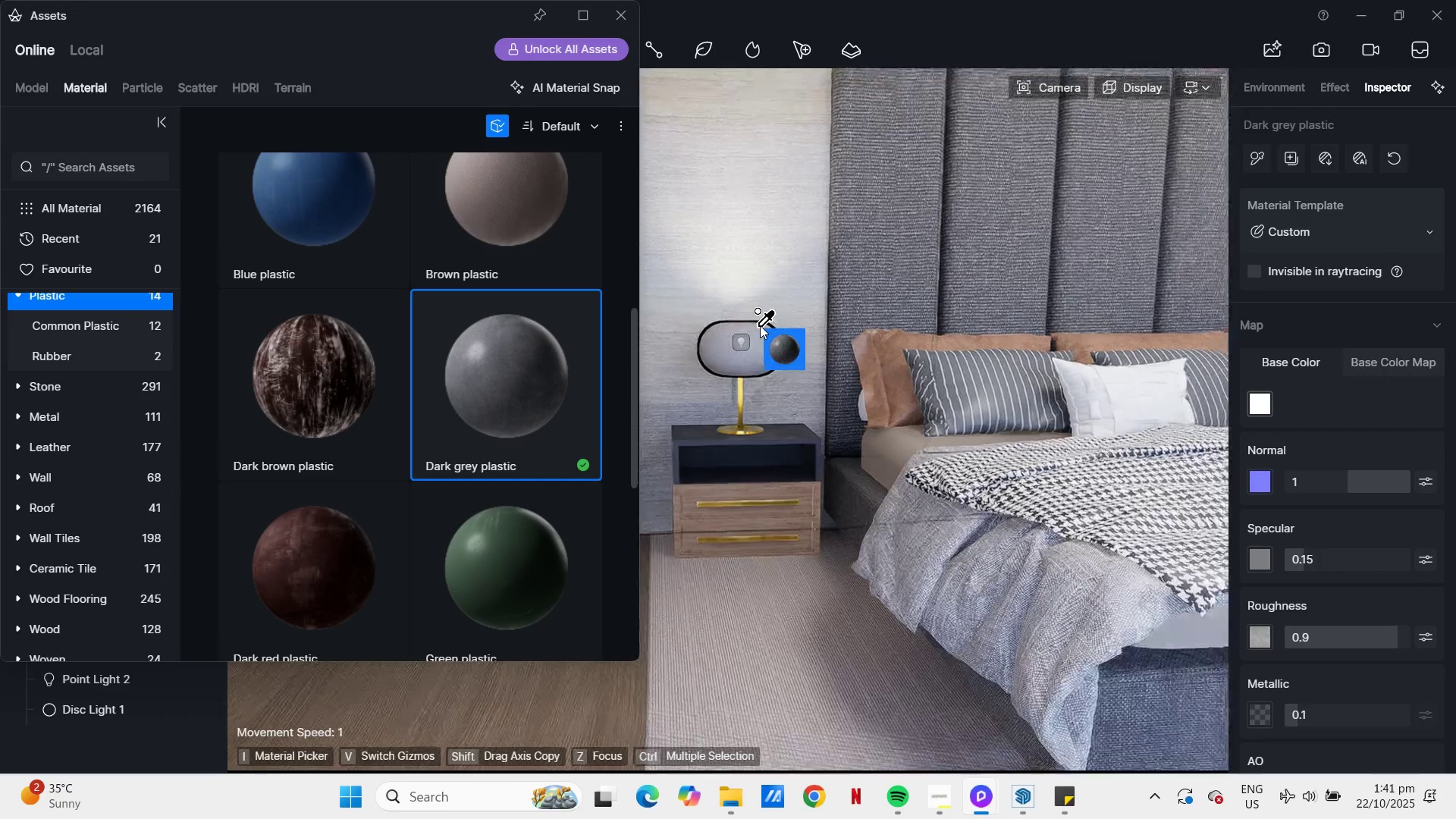 
hold_key(key=Q, duration=1.19)
 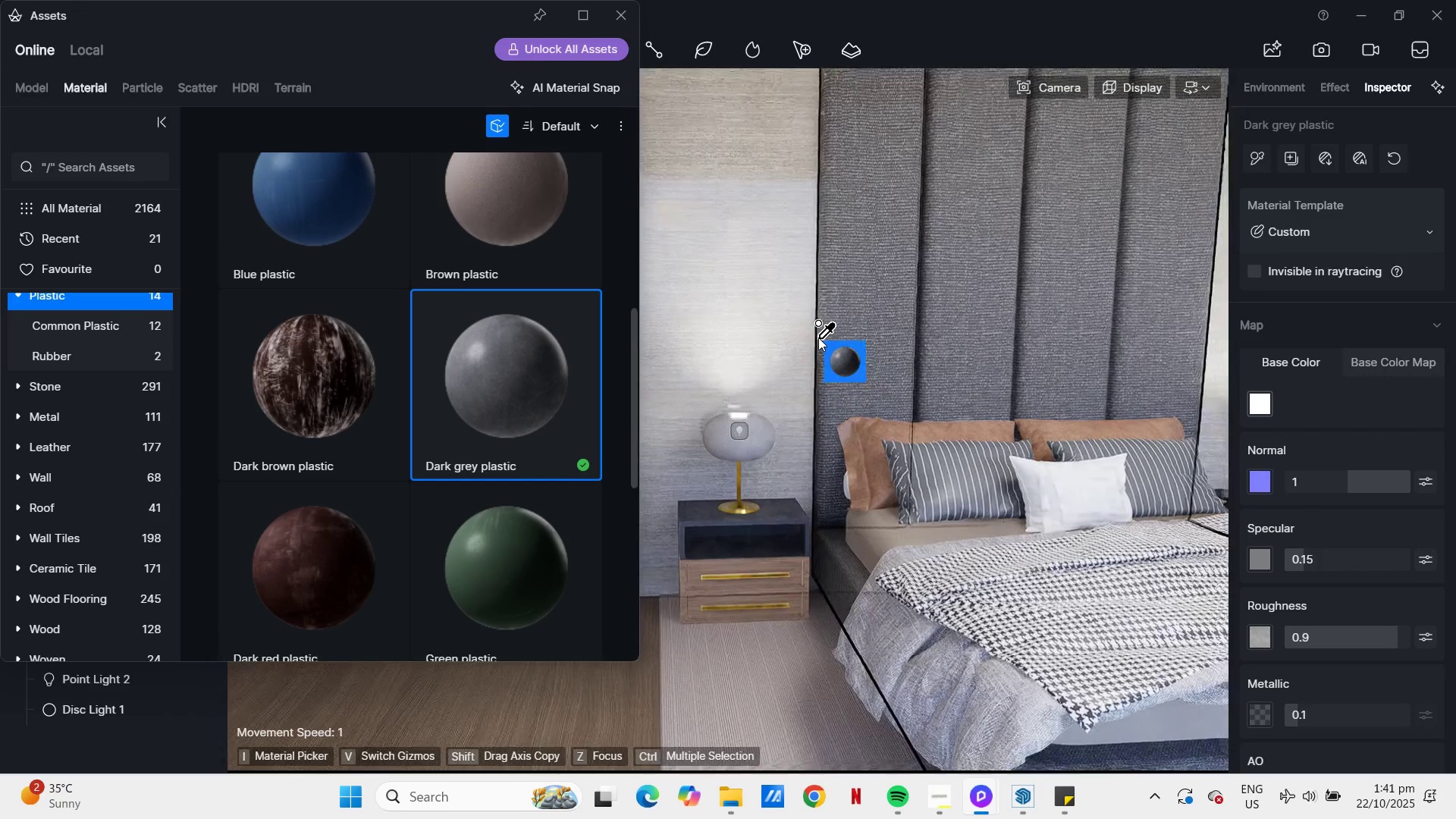 
scroll: coordinate [821, 337], scroll_direction: down, amount: 16.0
 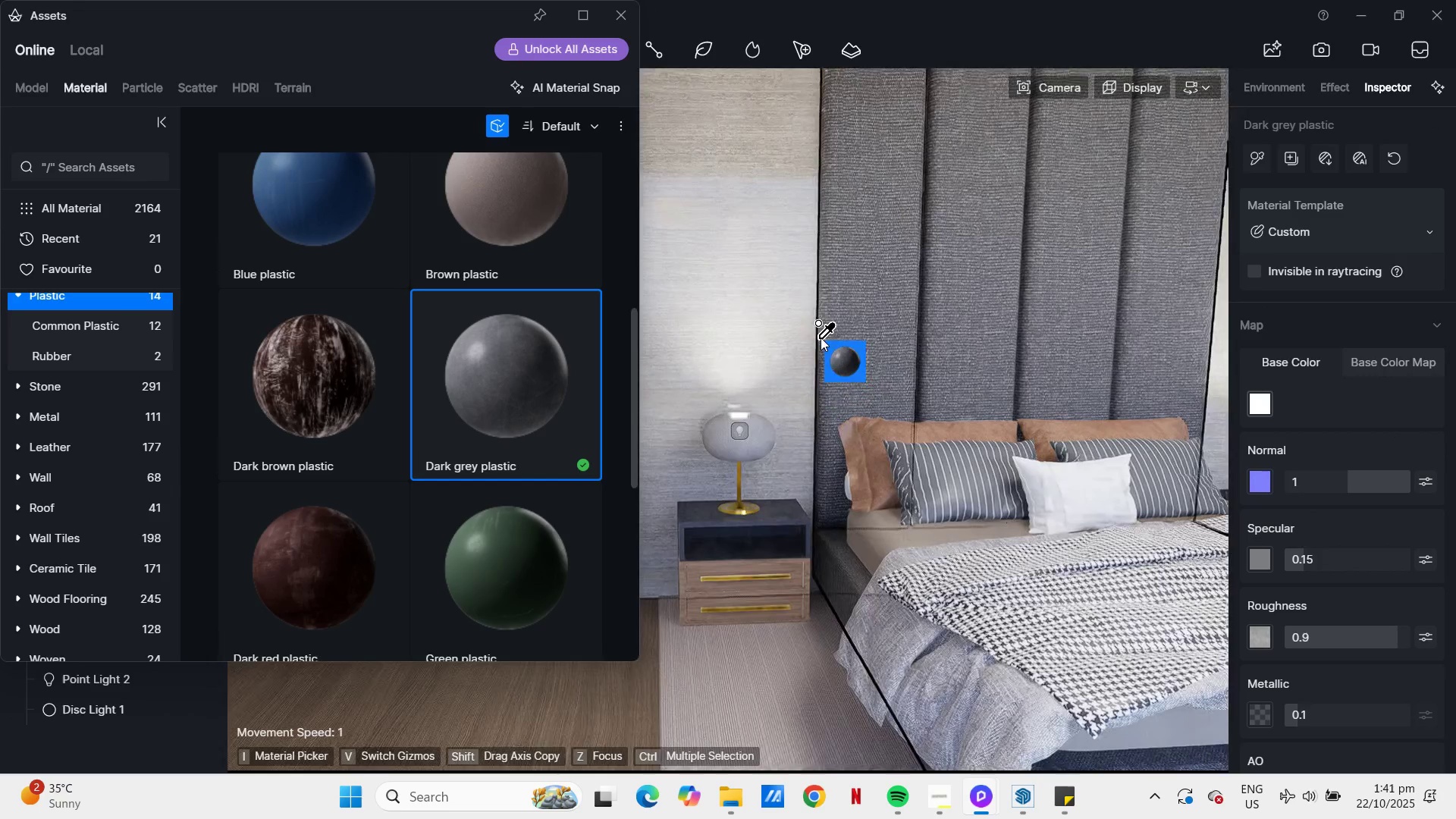 
hold_key(key=A, duration=0.59)
 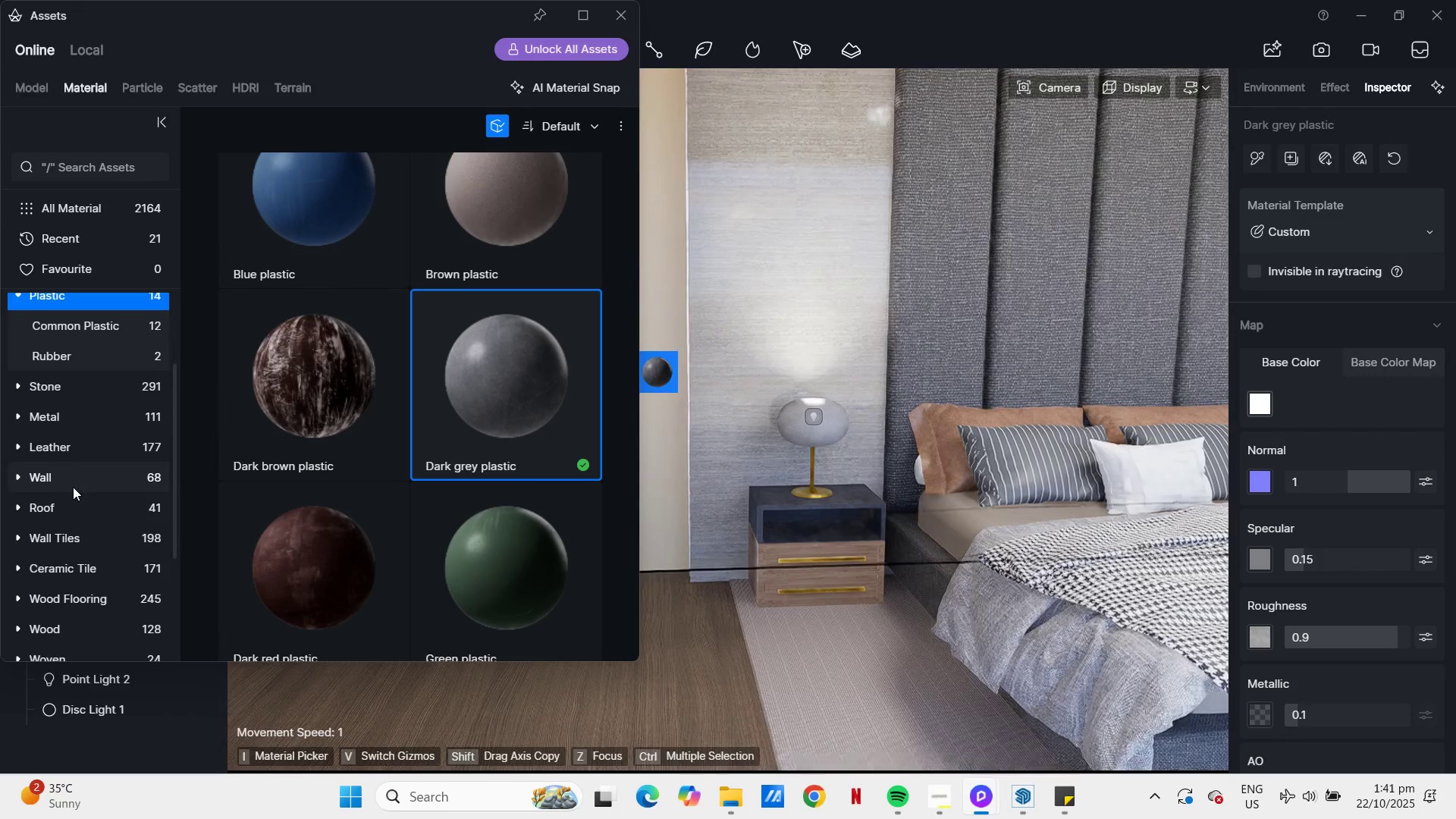 
key(E)
 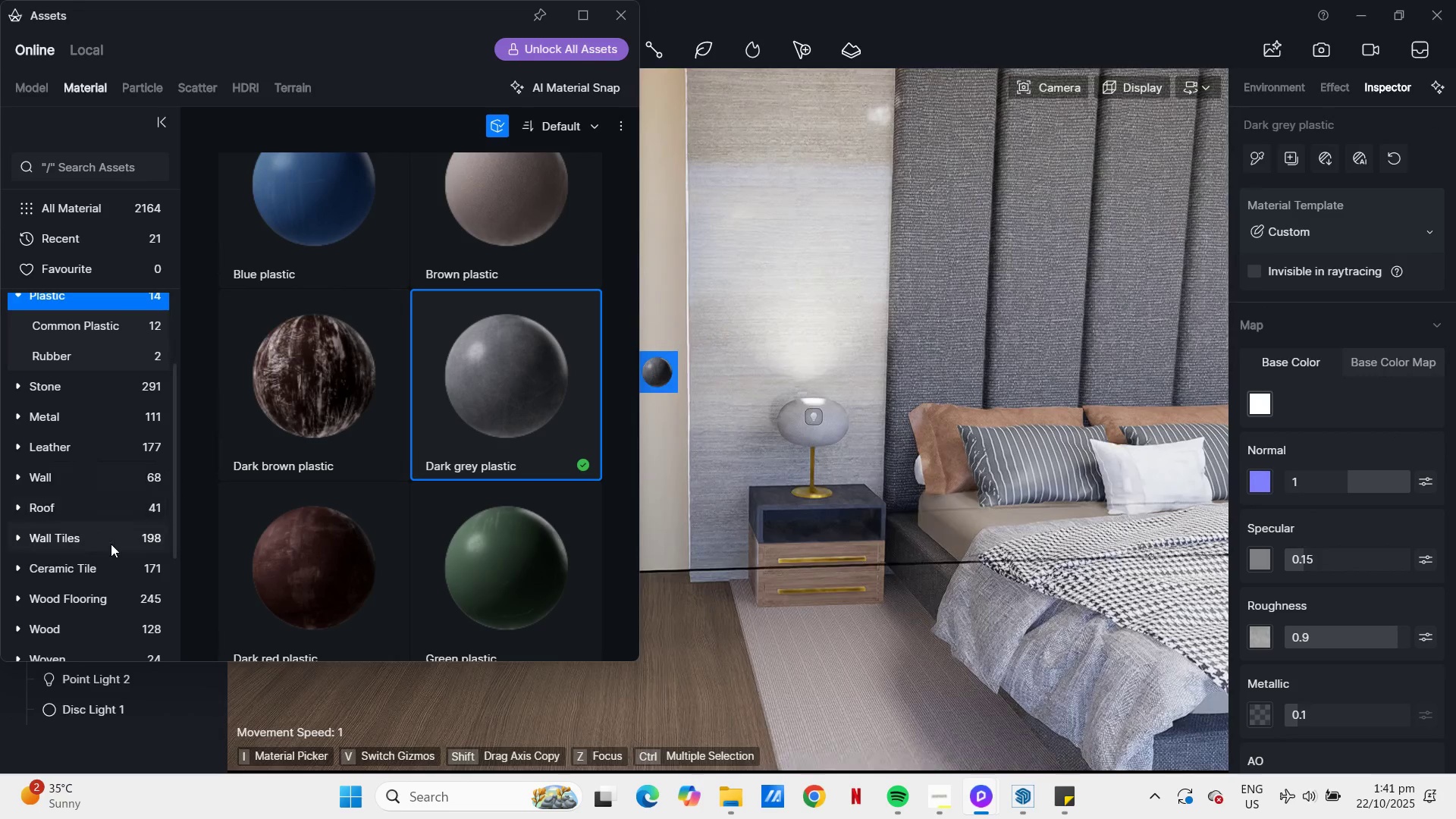 
scroll: coordinate [121, 543], scroll_direction: down, amount: 18.0
 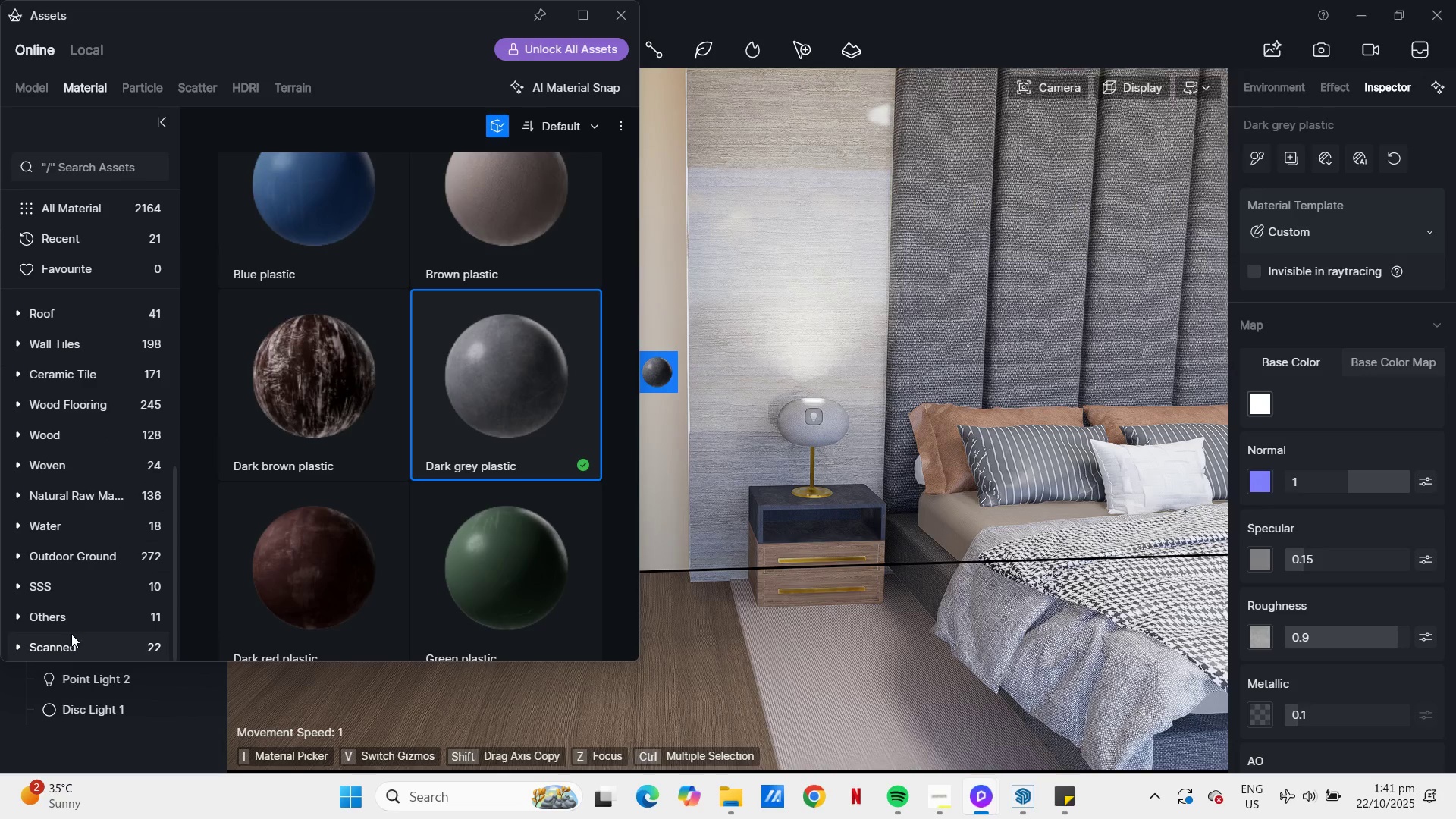 
scroll: coordinate [68, 501], scroll_direction: up, amount: 19.0
 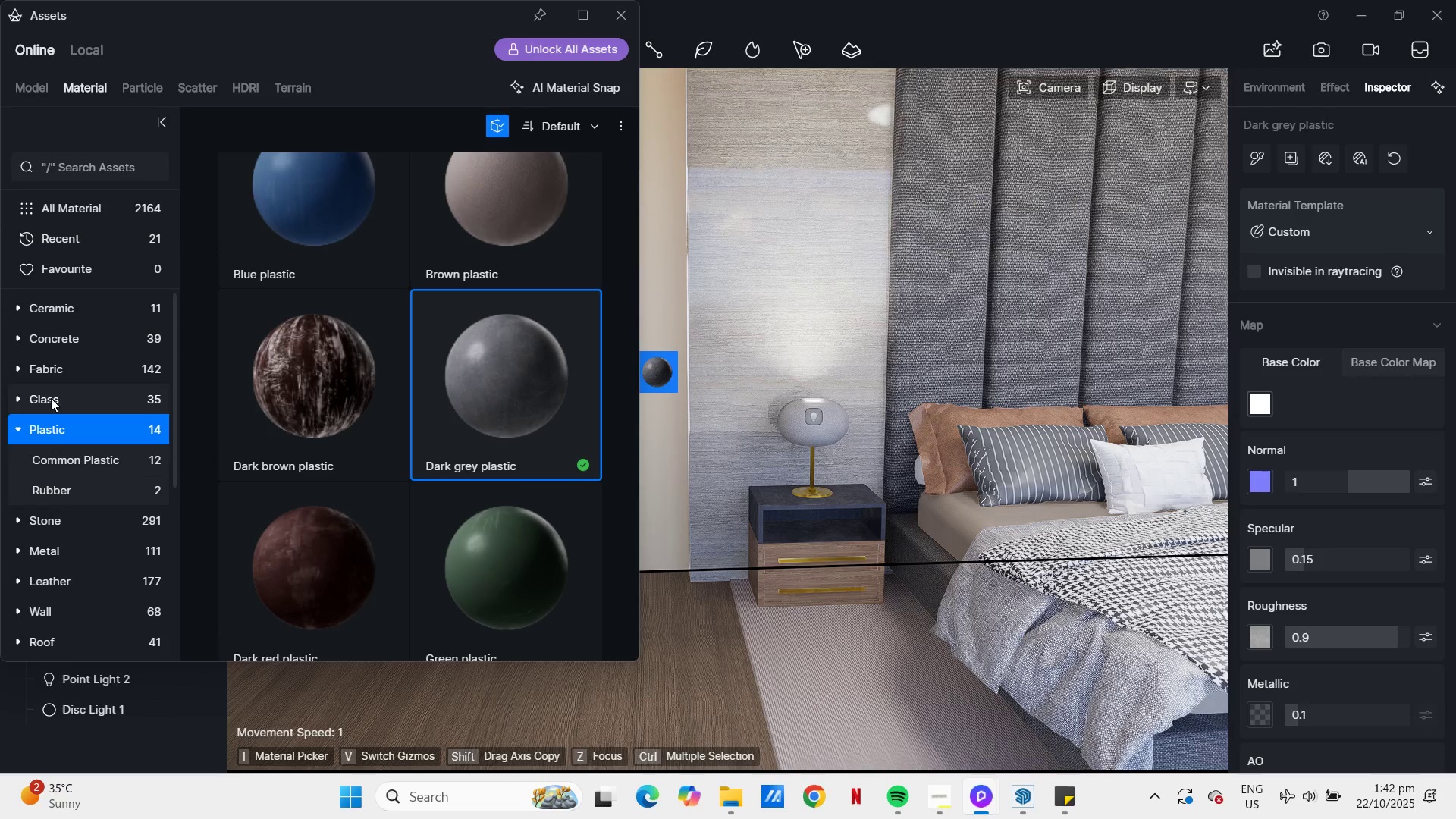 
left_click([35, 370])
 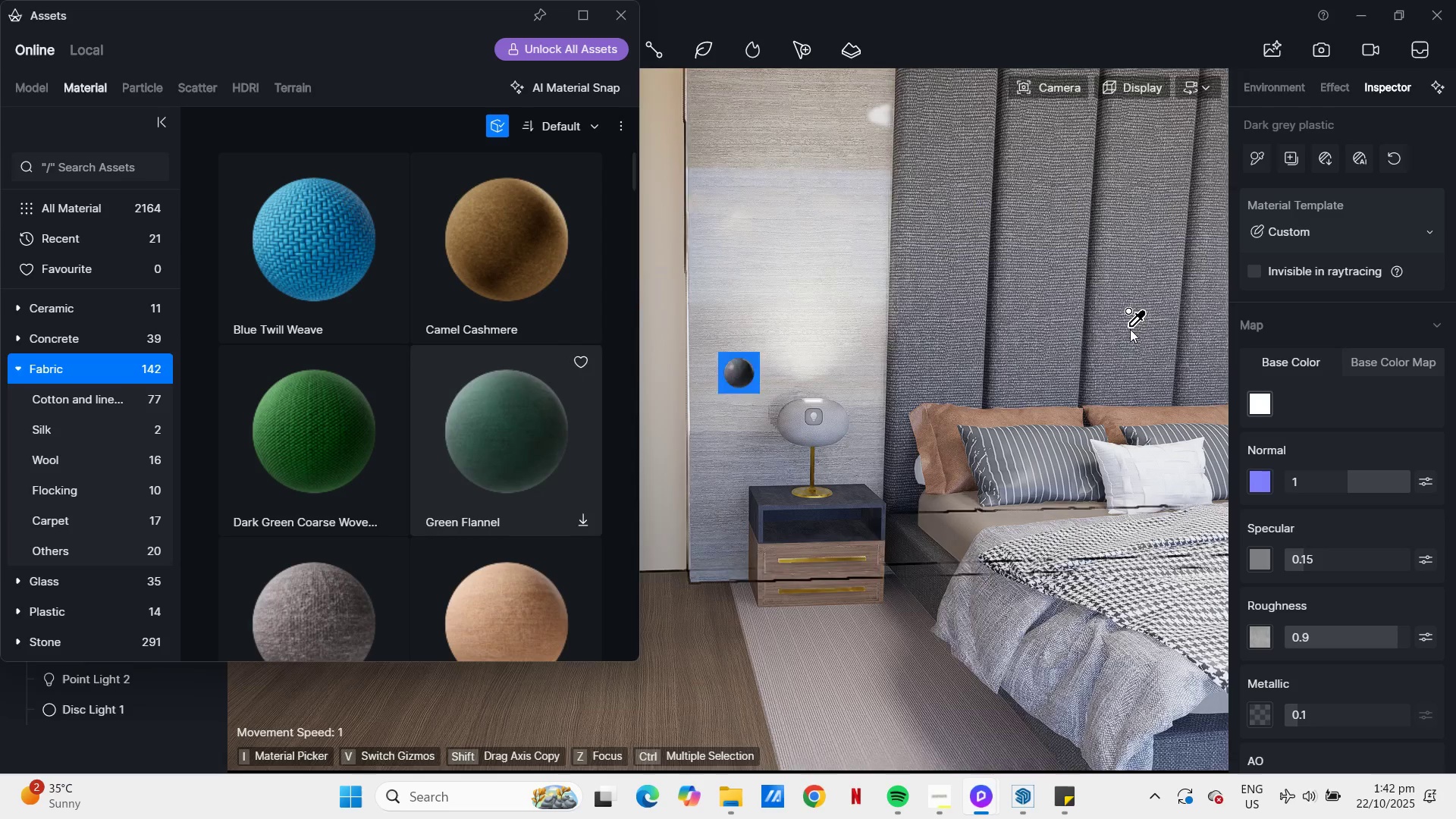 
scroll: coordinate [836, 354], scroll_direction: down, amount: 1.0
 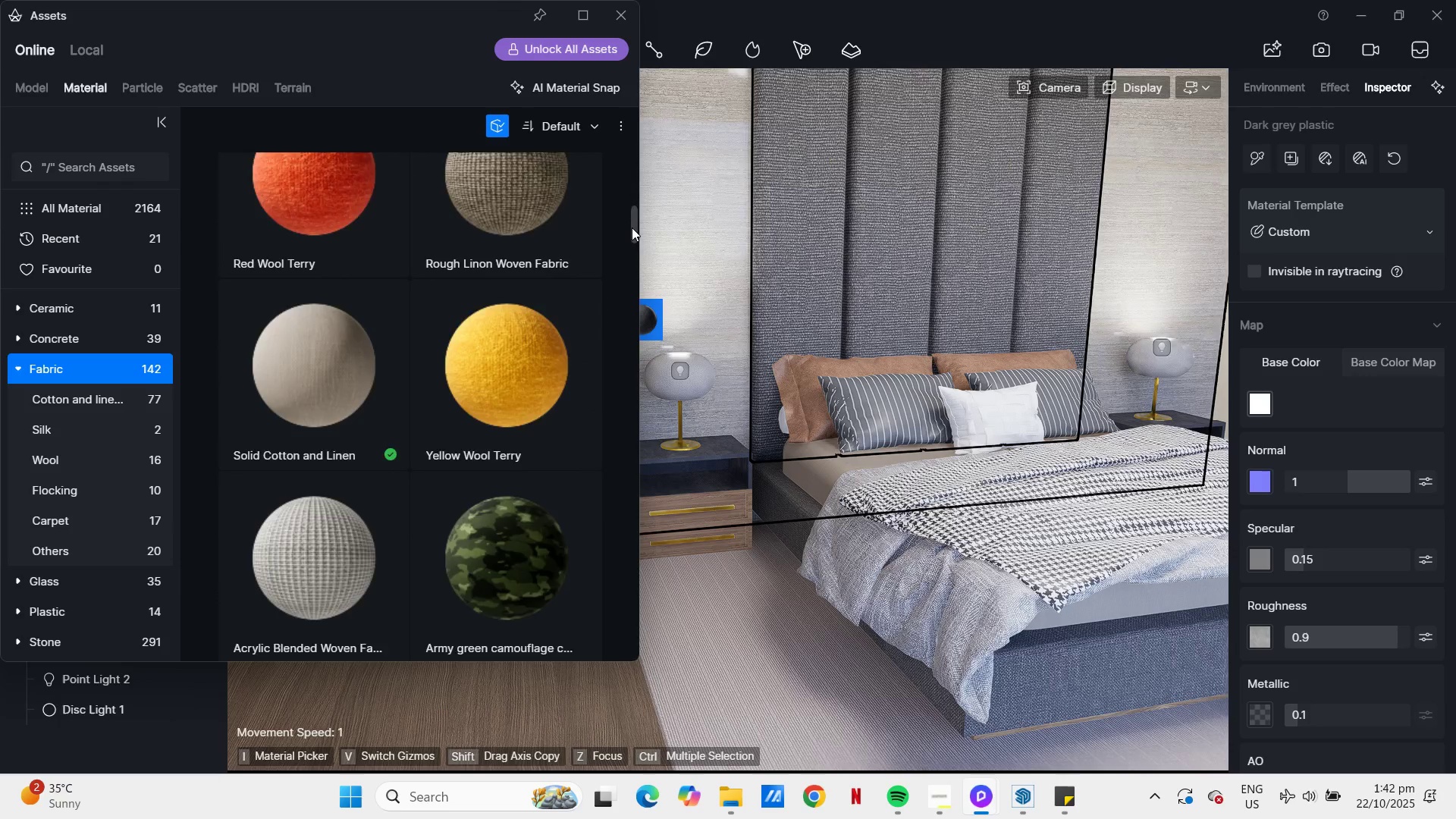 
wait(9.61)
 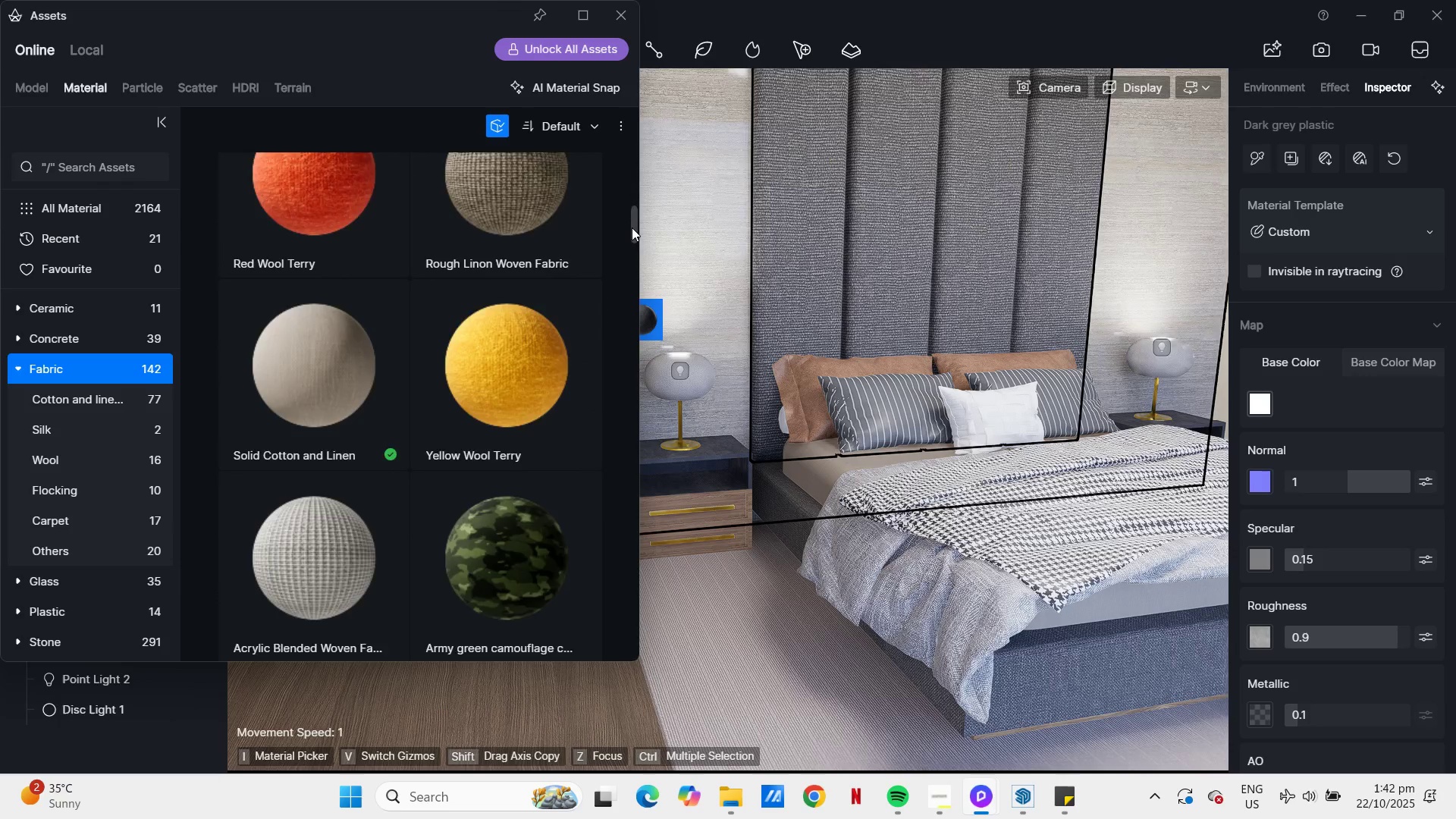 
left_click([500, 469])
 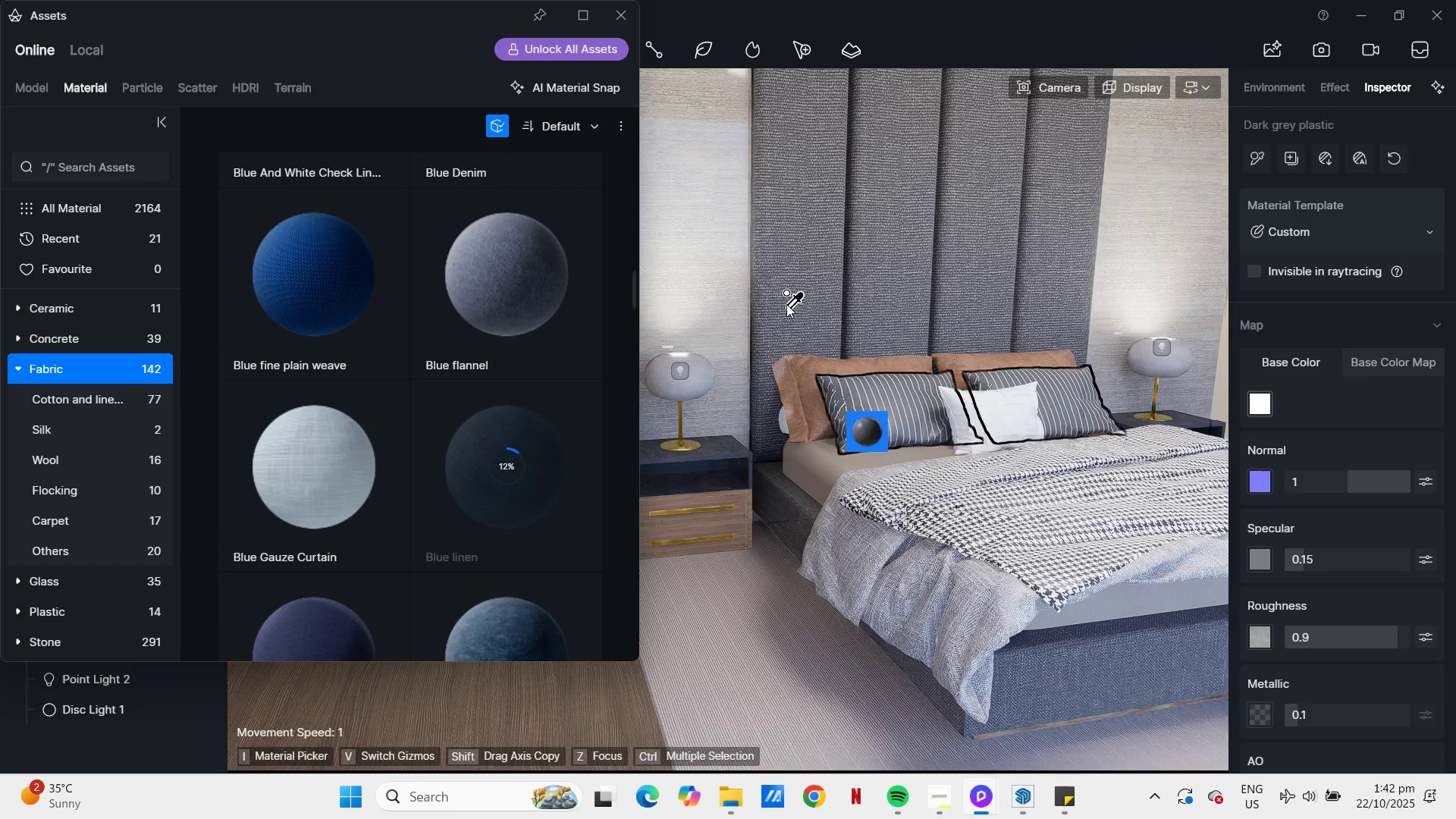 
left_click([784, 290])
 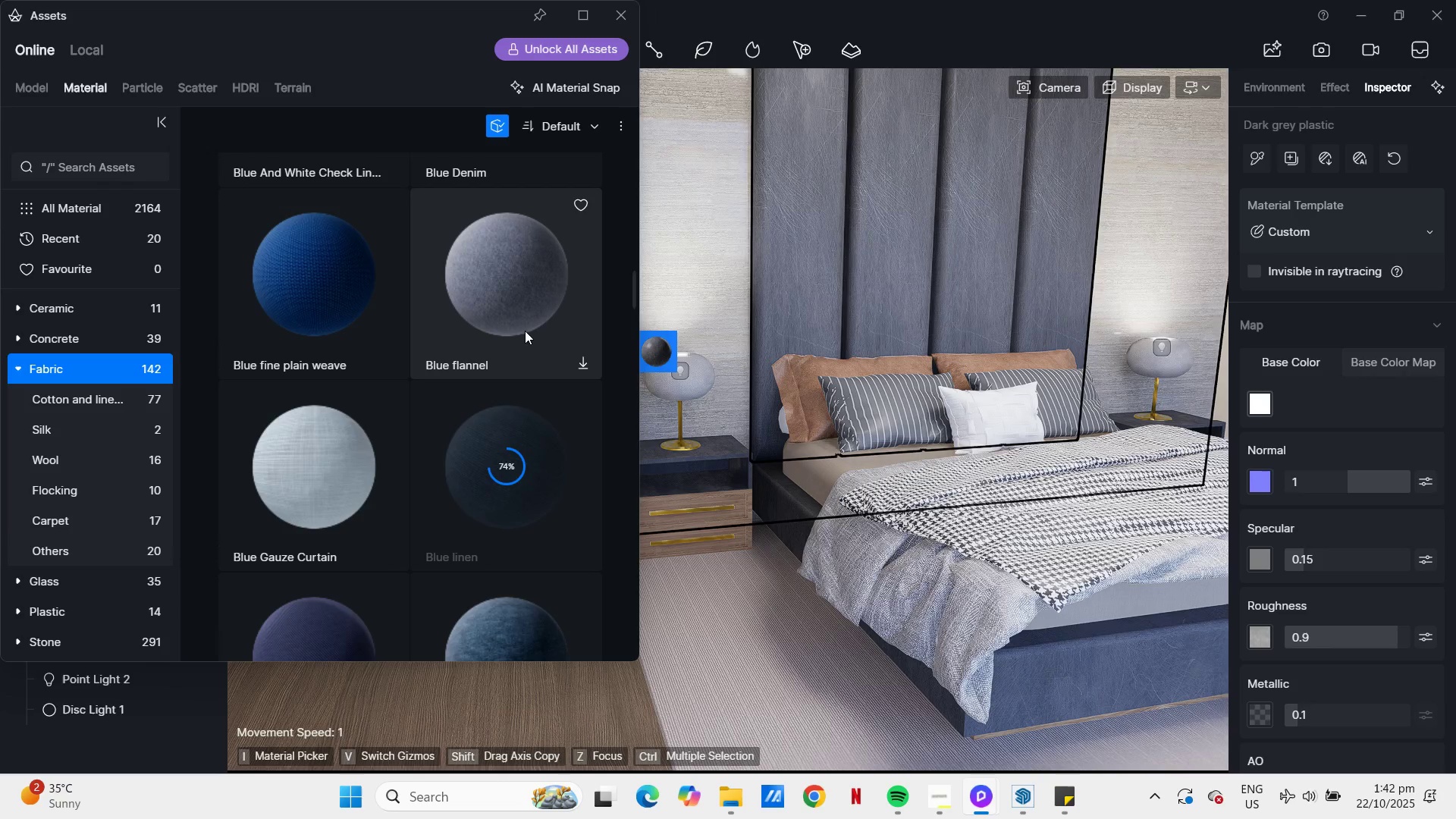 
wait(5.14)
 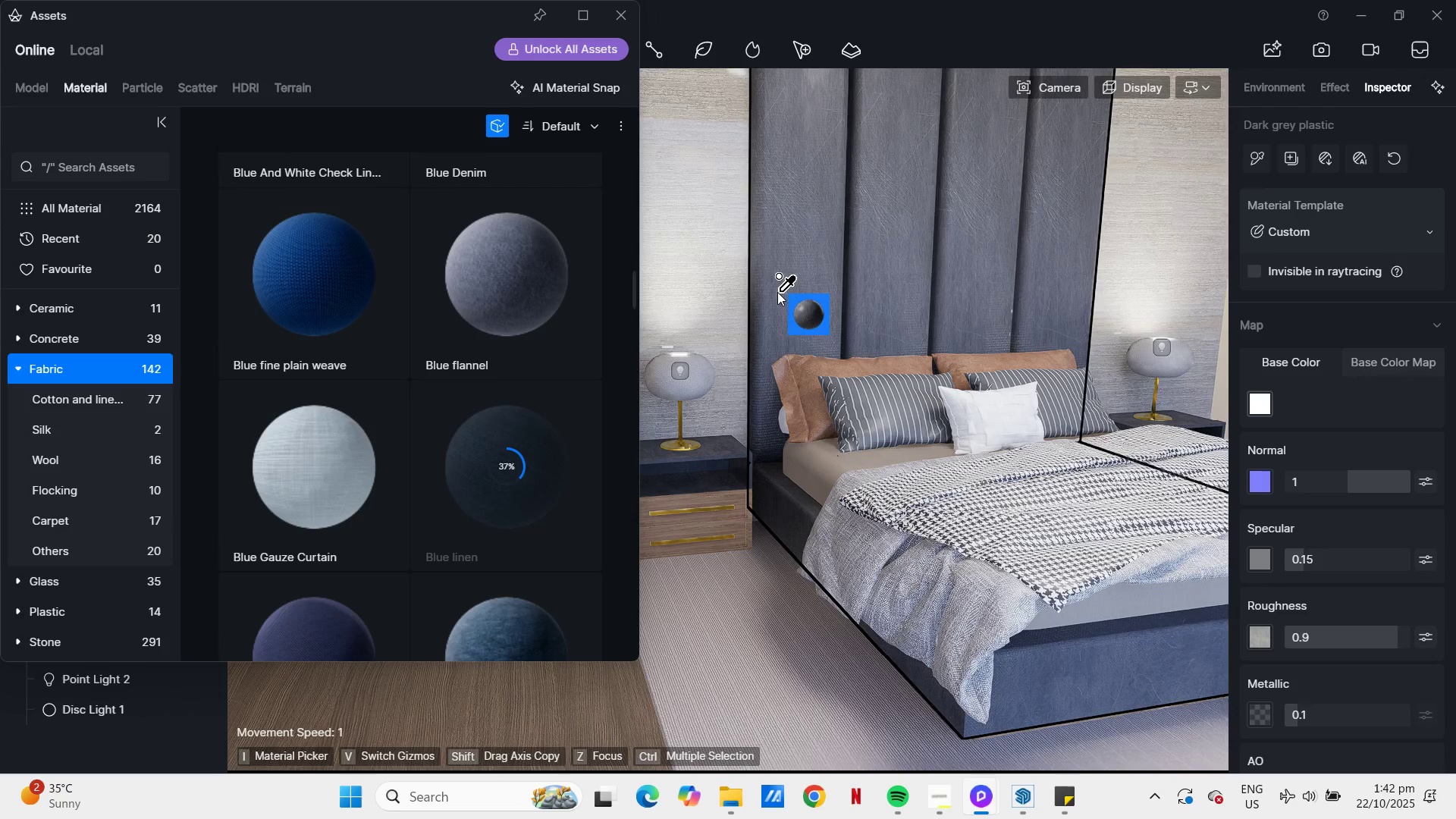 
scroll: coordinate [317, 432], scroll_direction: down, amount: 70.0
 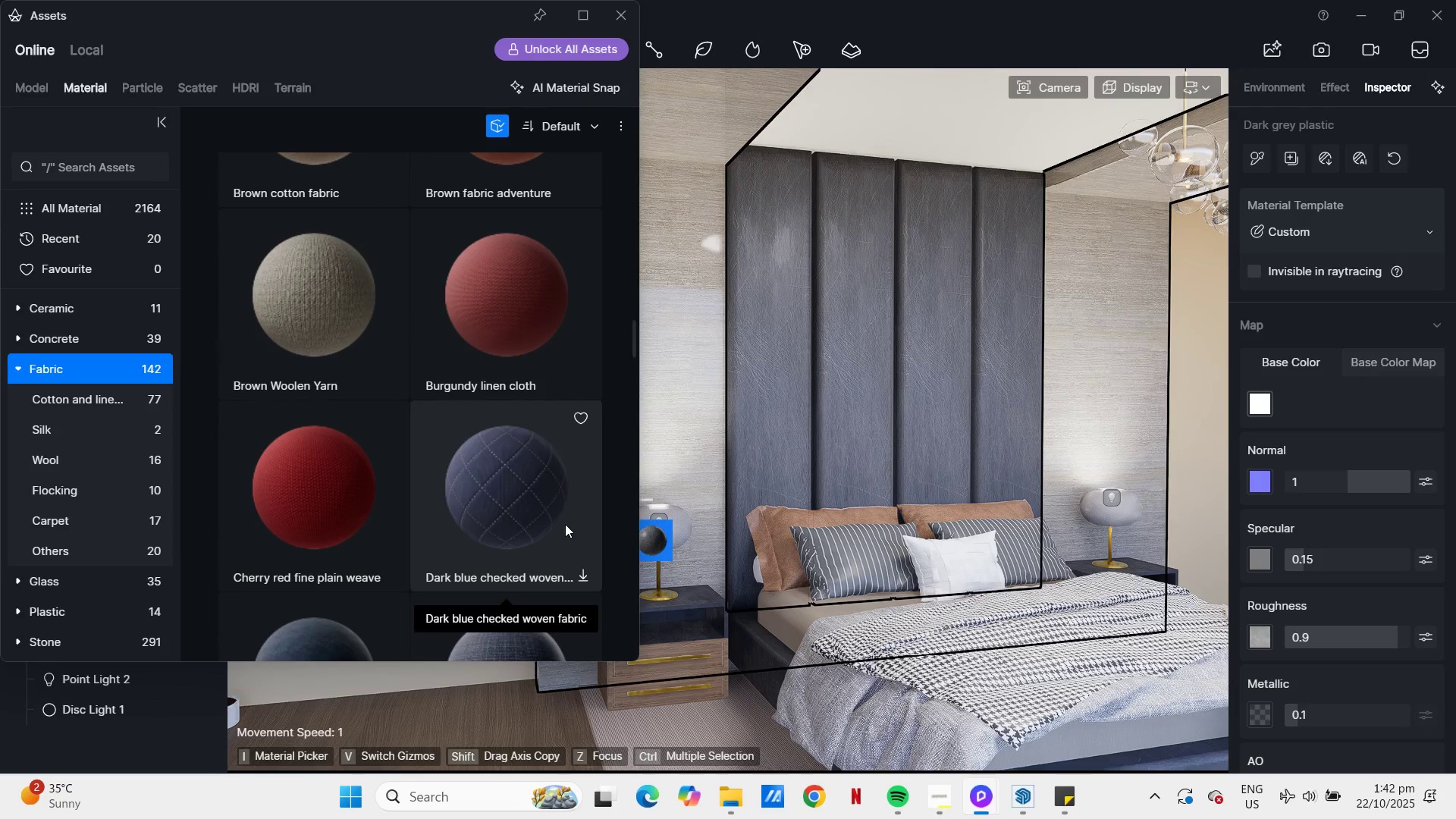 
left_click([529, 516])
 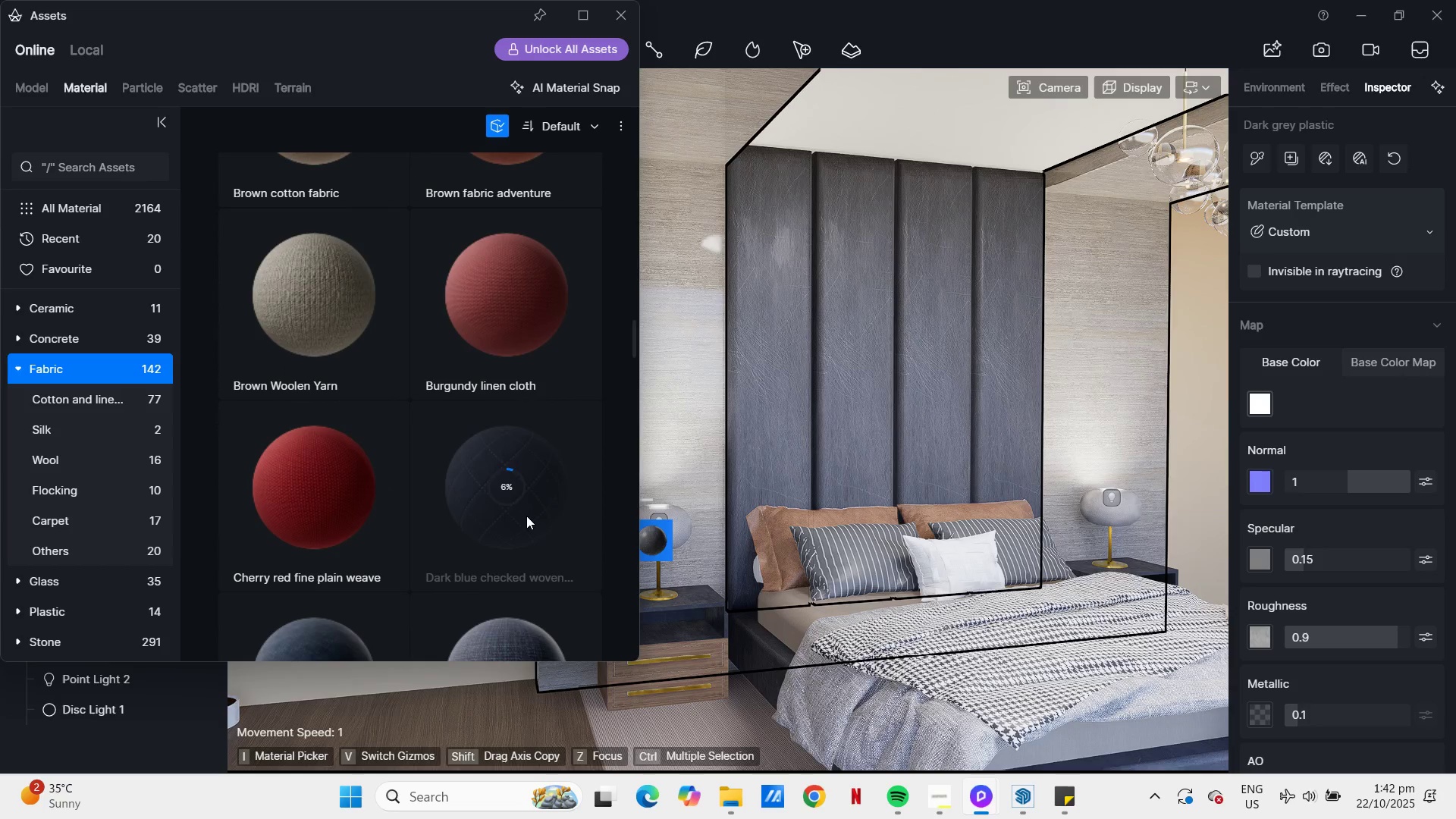 
scroll: coordinate [936, 411], scroll_direction: down, amount: 20.0
 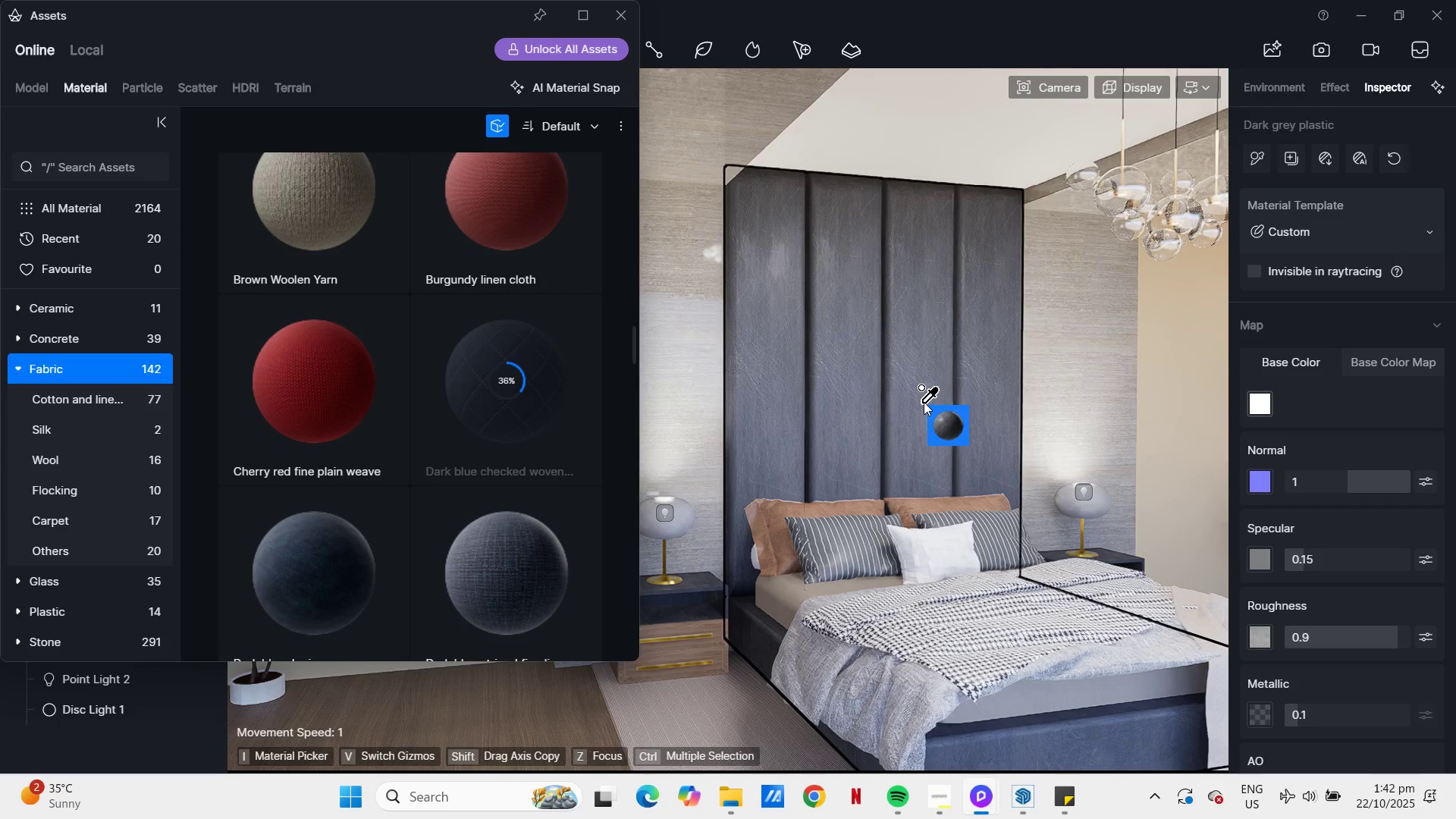 
hold_key(key=E, duration=0.37)
 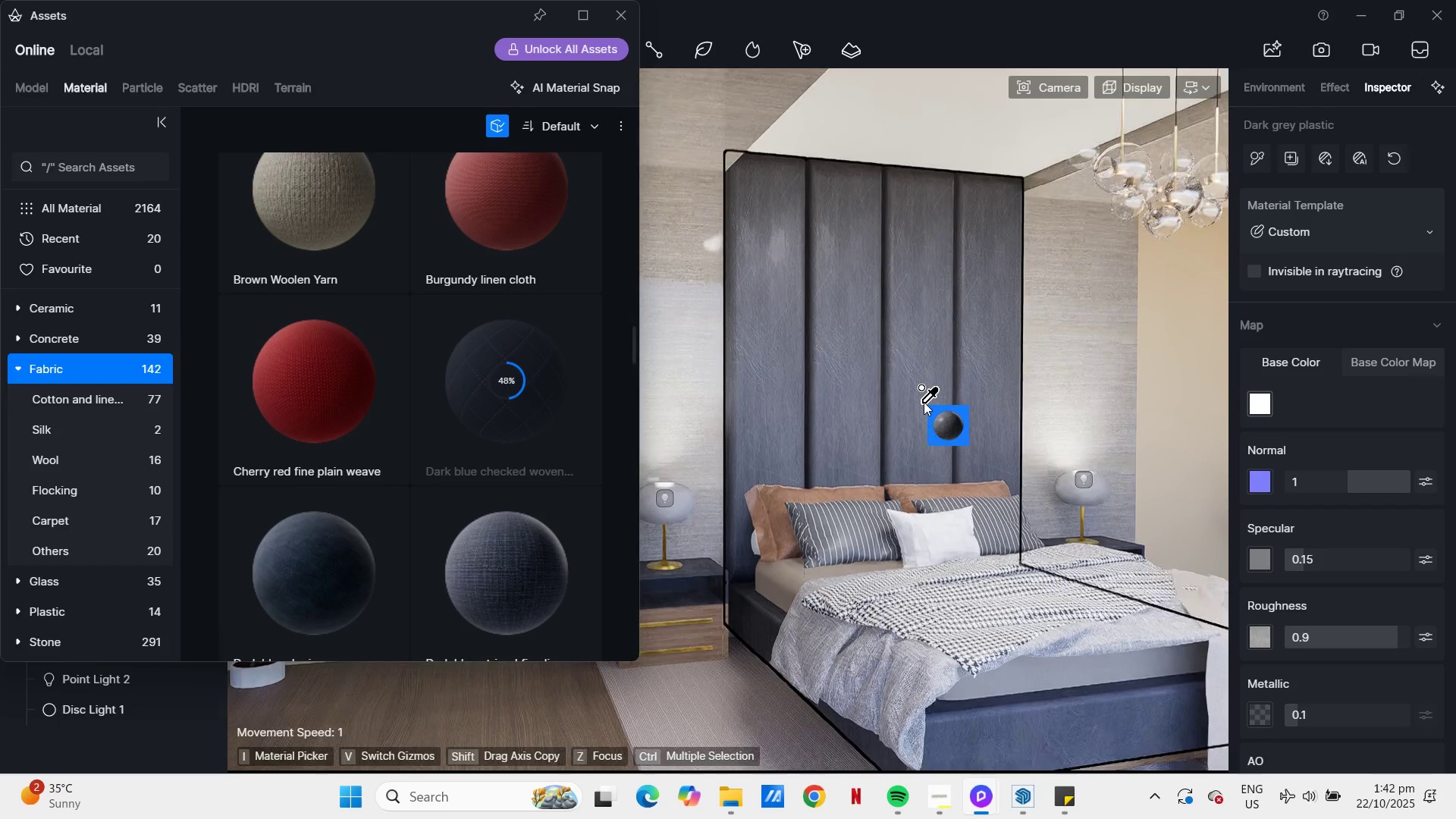 
hold_key(key=E, duration=0.76)
 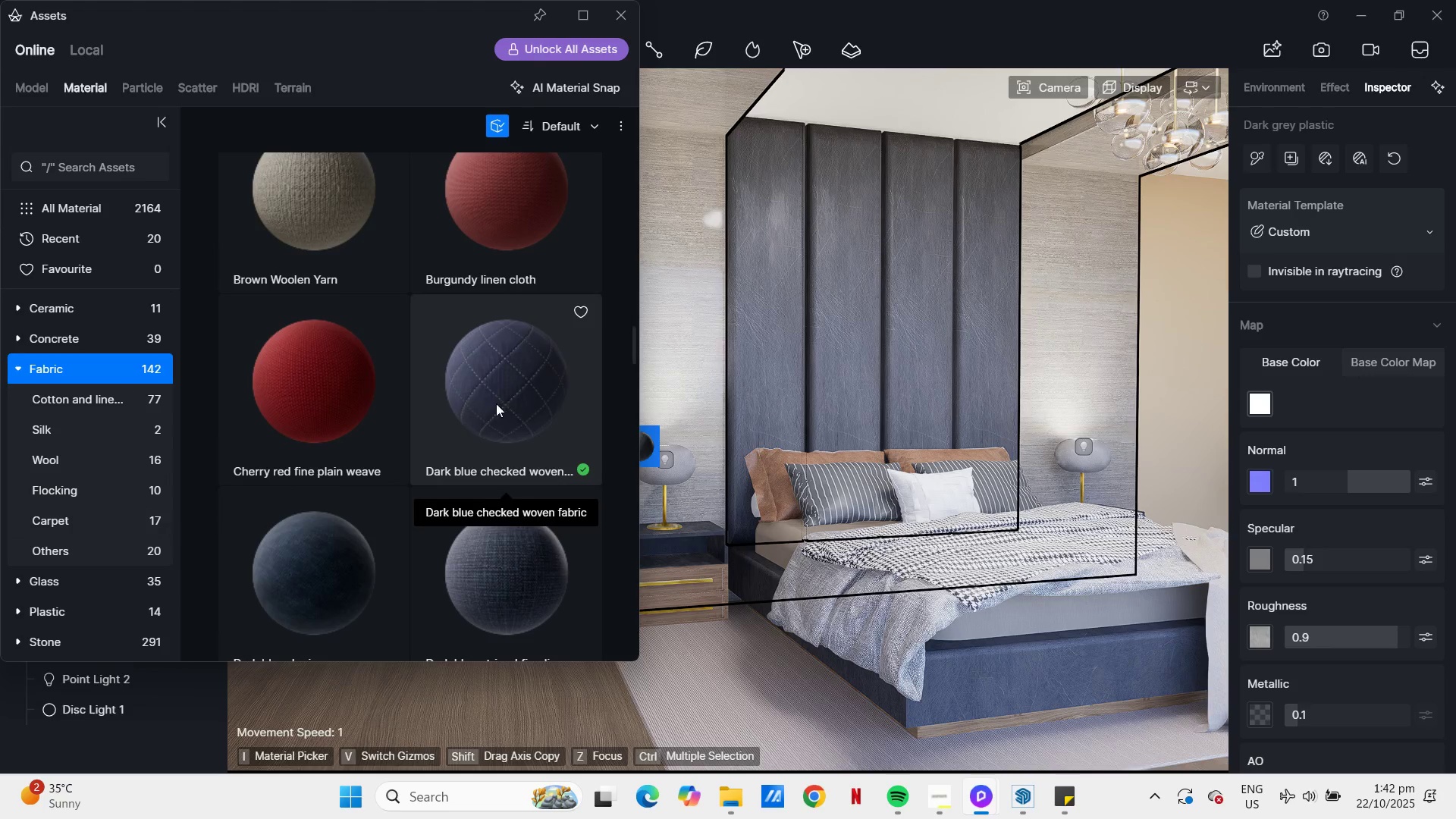 
wait(7.07)
 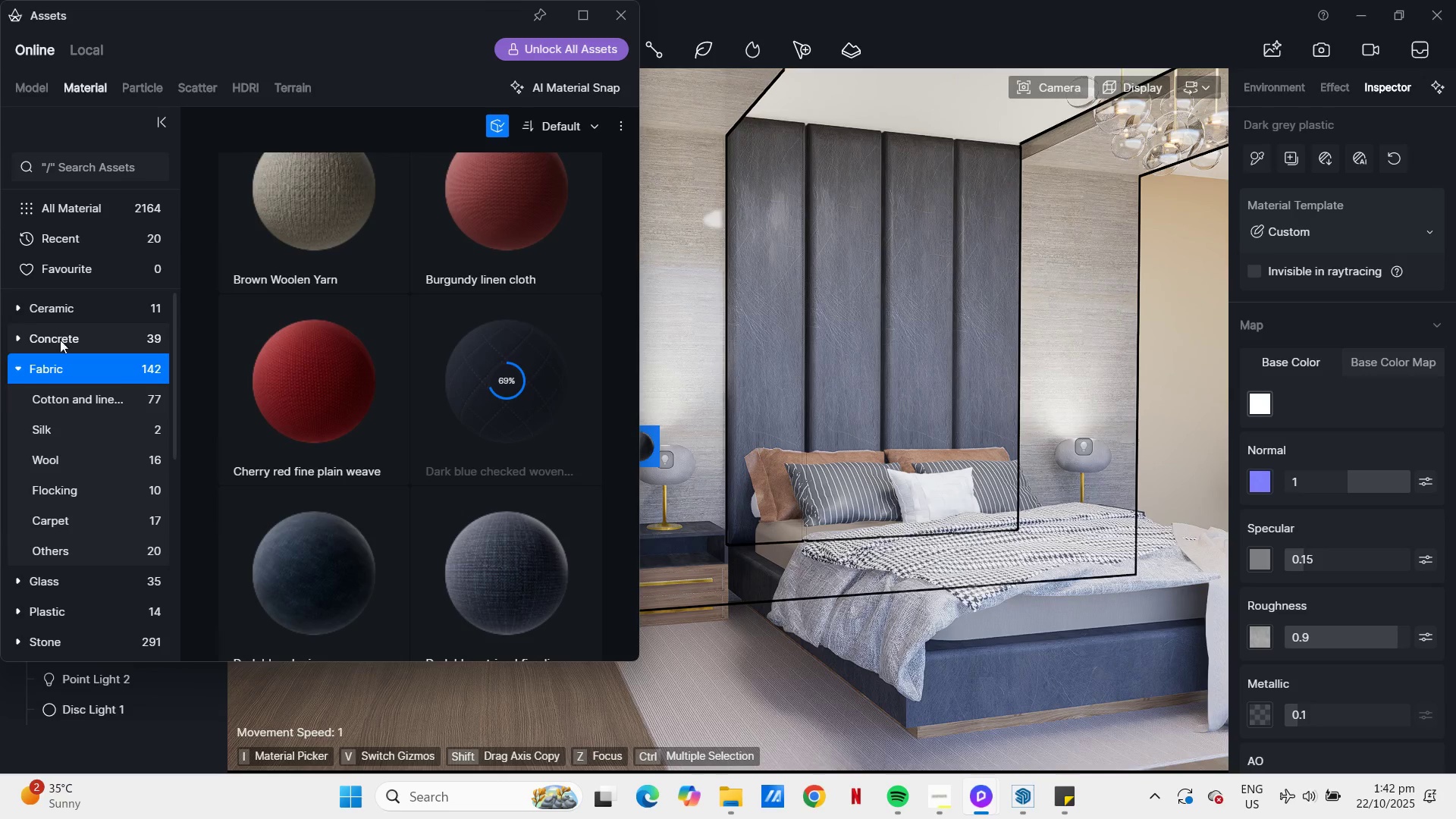 
left_click([766, 377])
 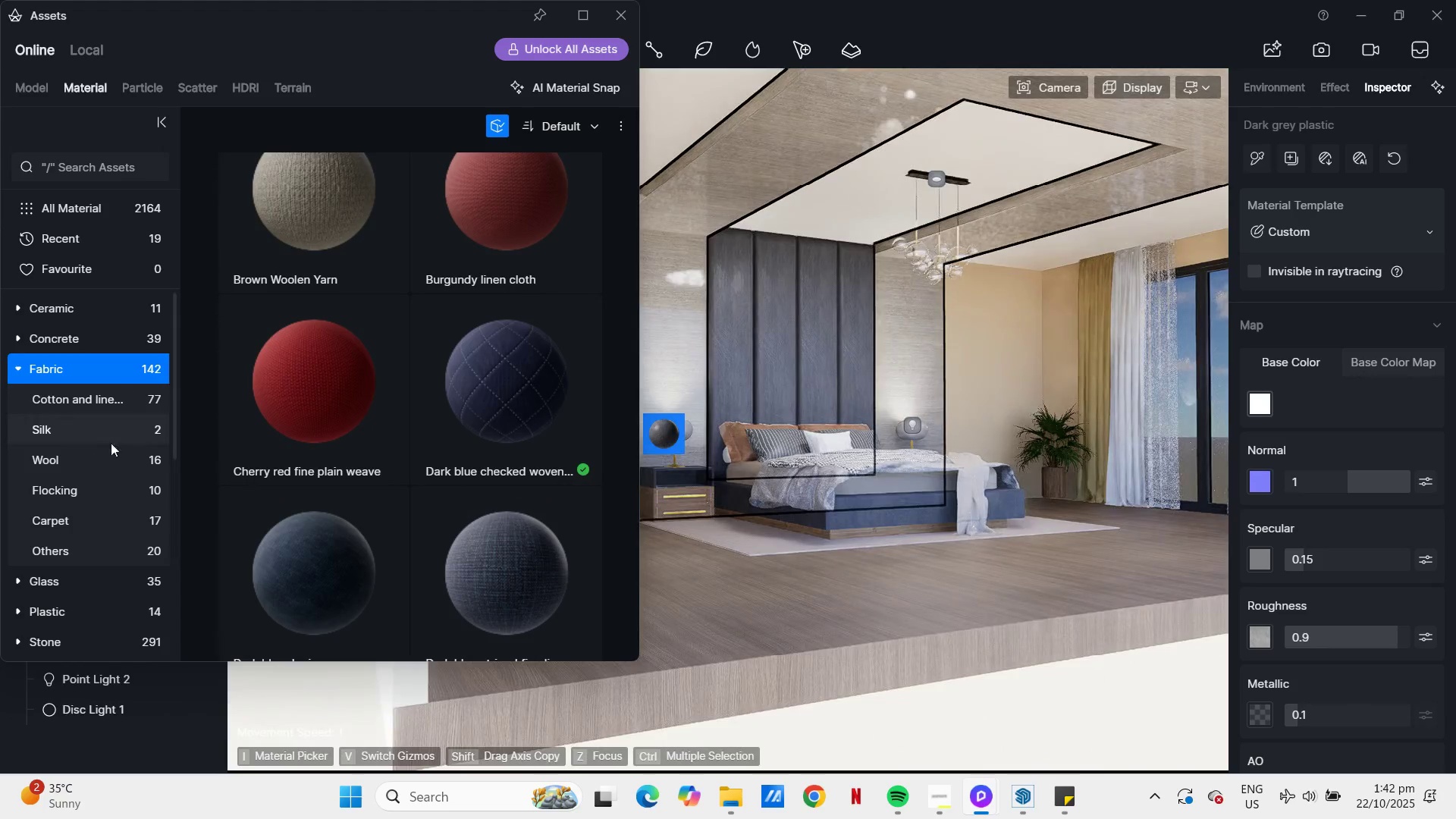 
scroll: coordinate [757, 428], scroll_direction: up, amount: 12.0
 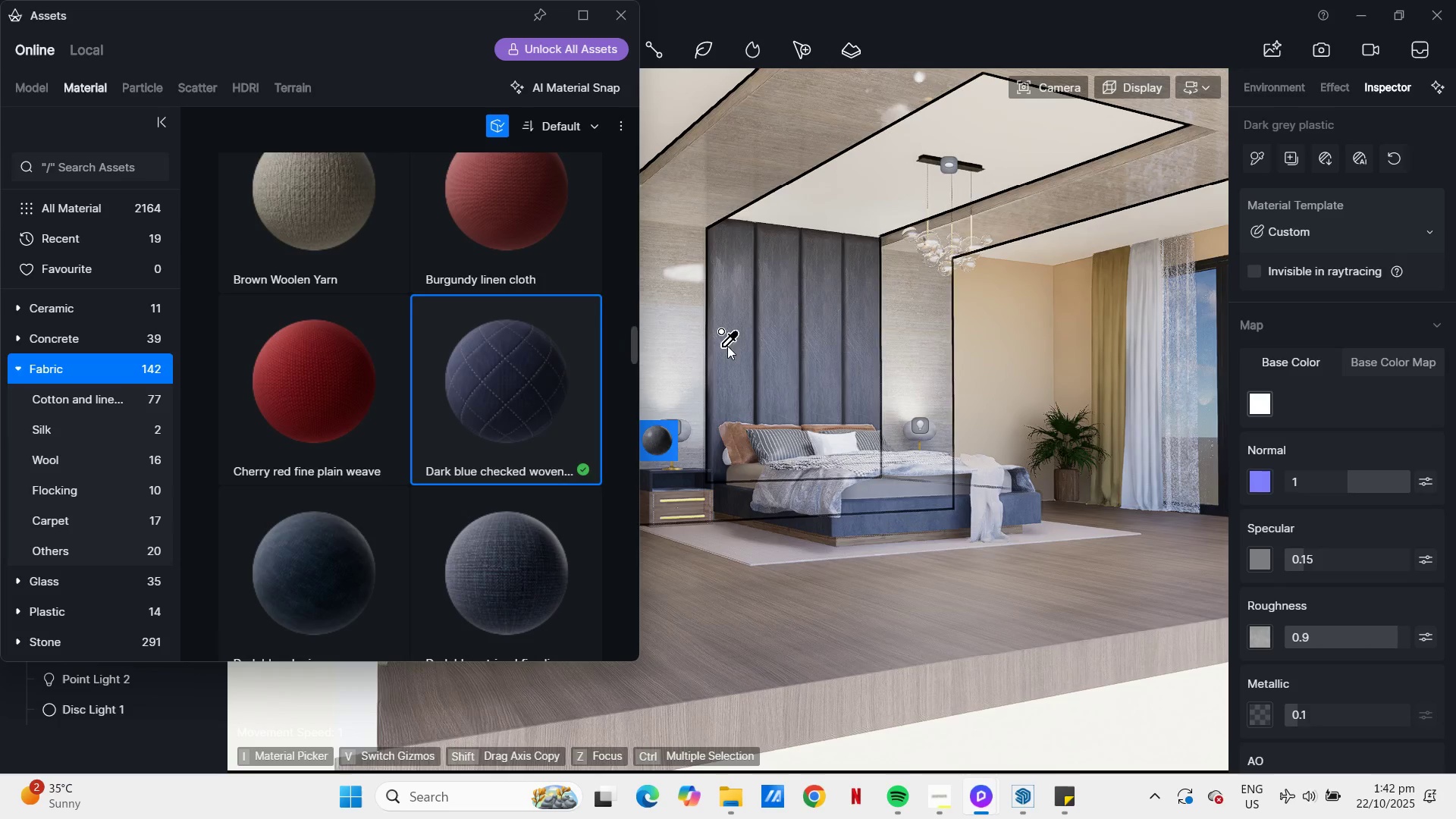 
left_click([732, 347])
 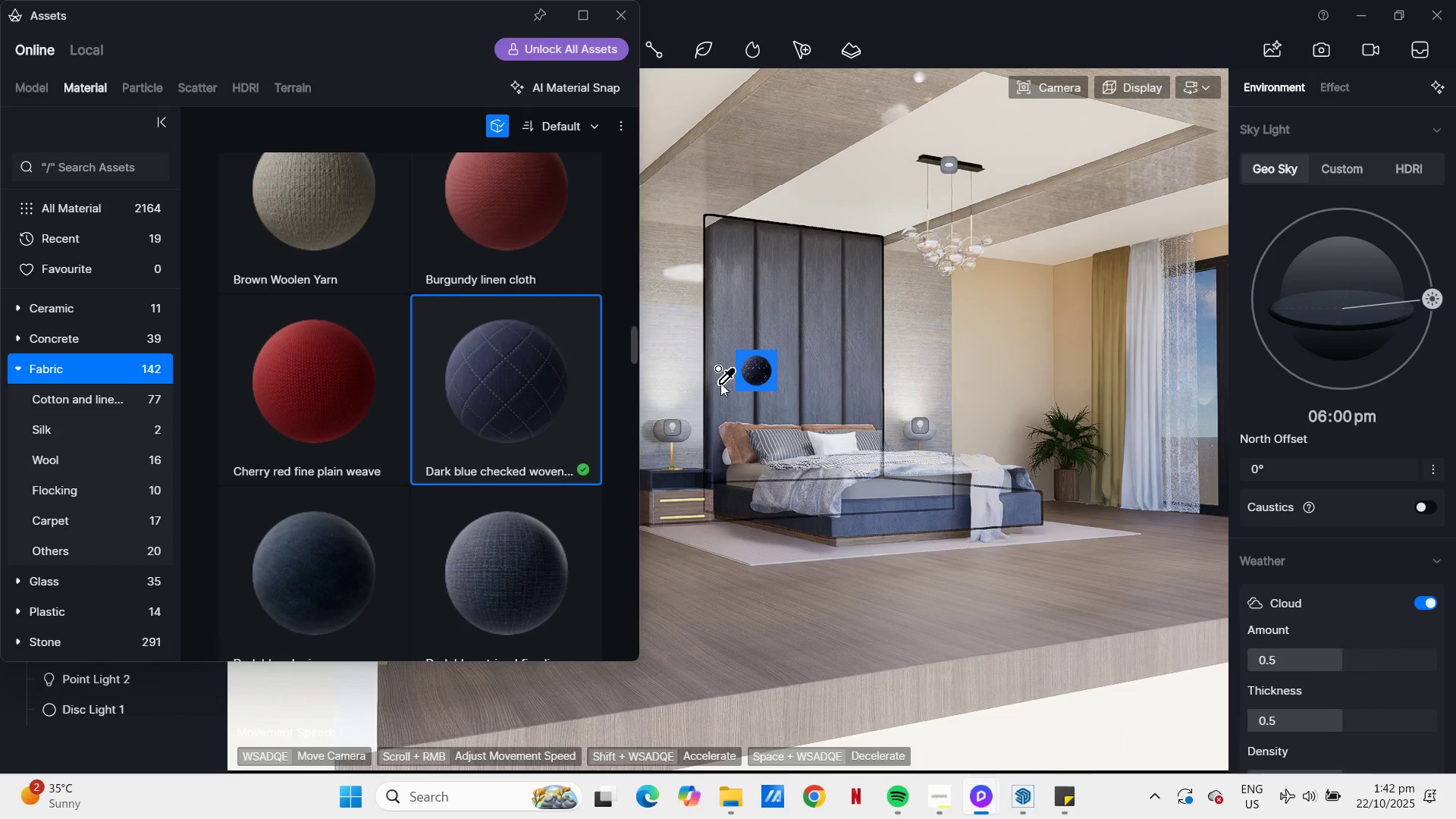 
scroll: coordinate [877, 507], scroll_direction: up, amount: 37.0
 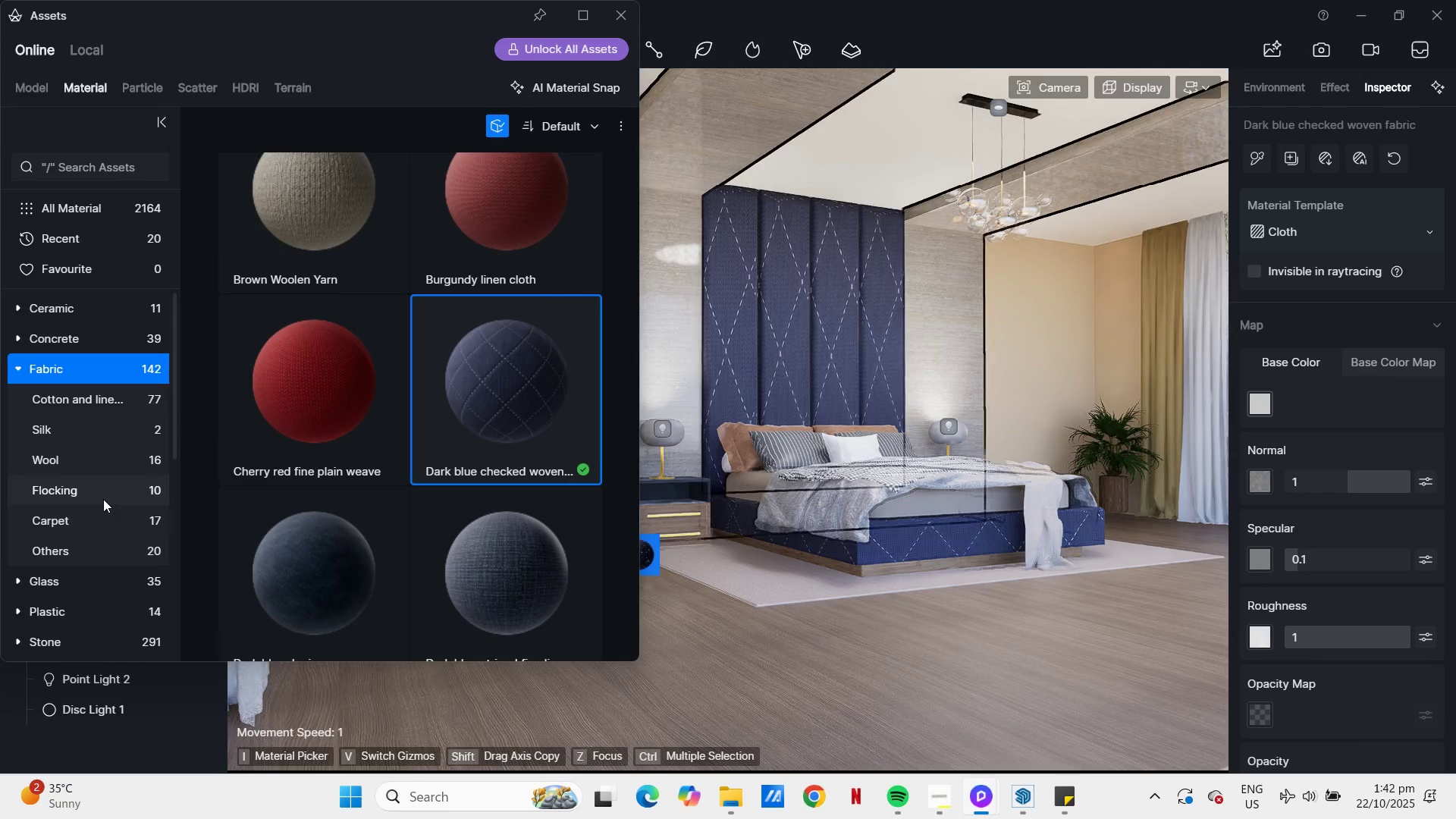 
scroll: coordinate [102, 505], scroll_direction: down, amount: 4.0
 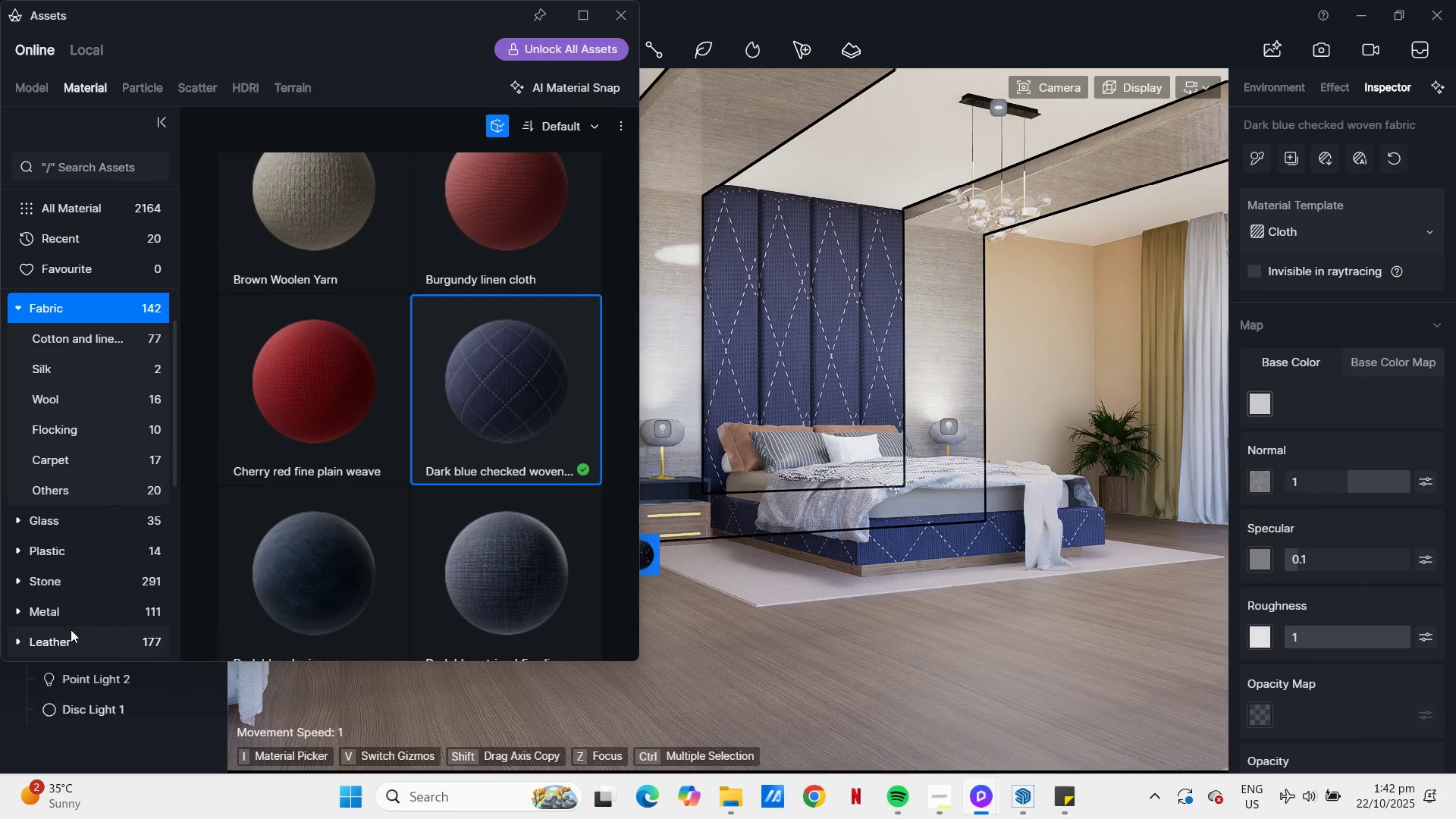 
left_click([61, 633])
 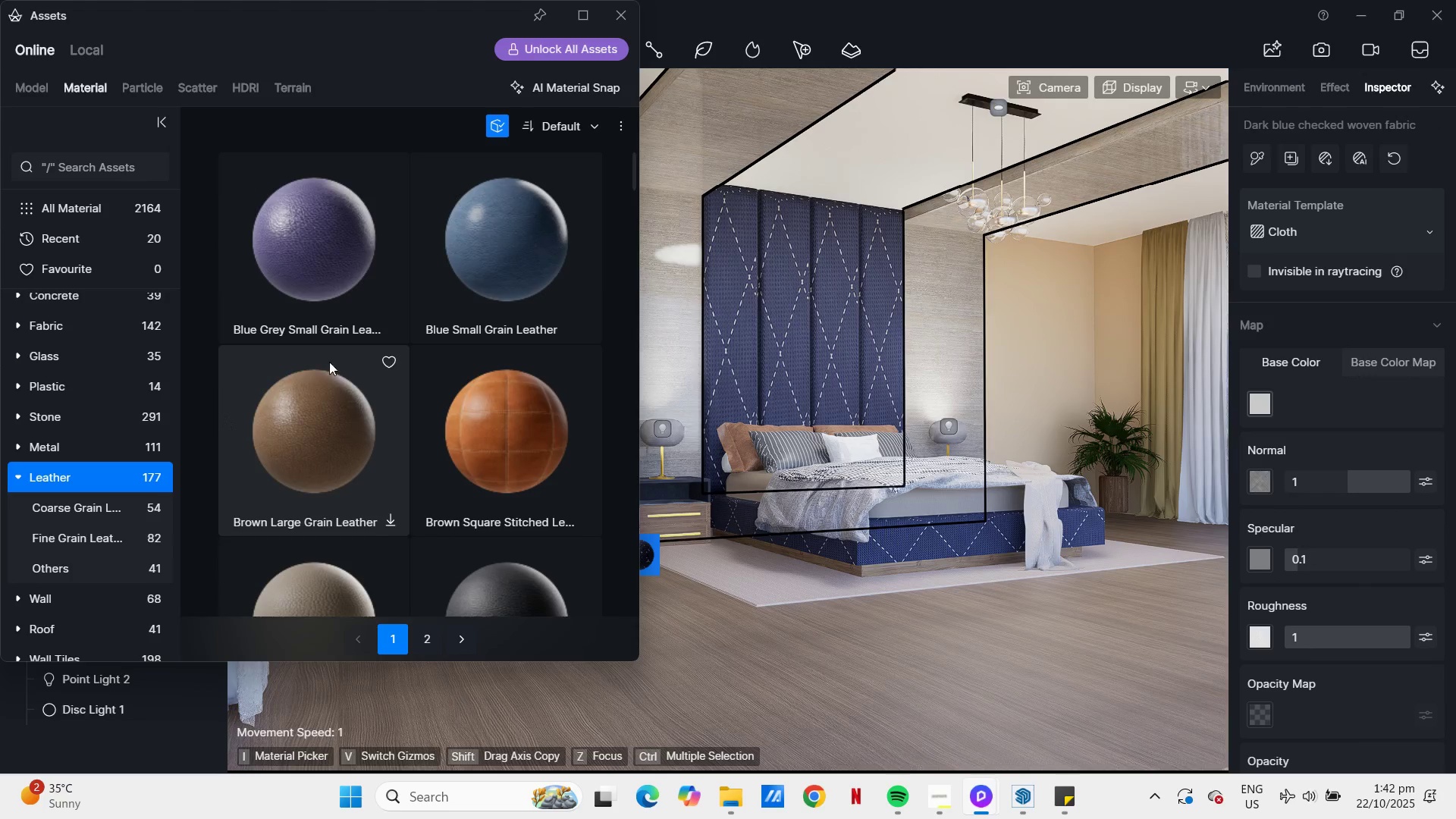 
scroll: coordinate [558, 362], scroll_direction: down, amount: 141.0
 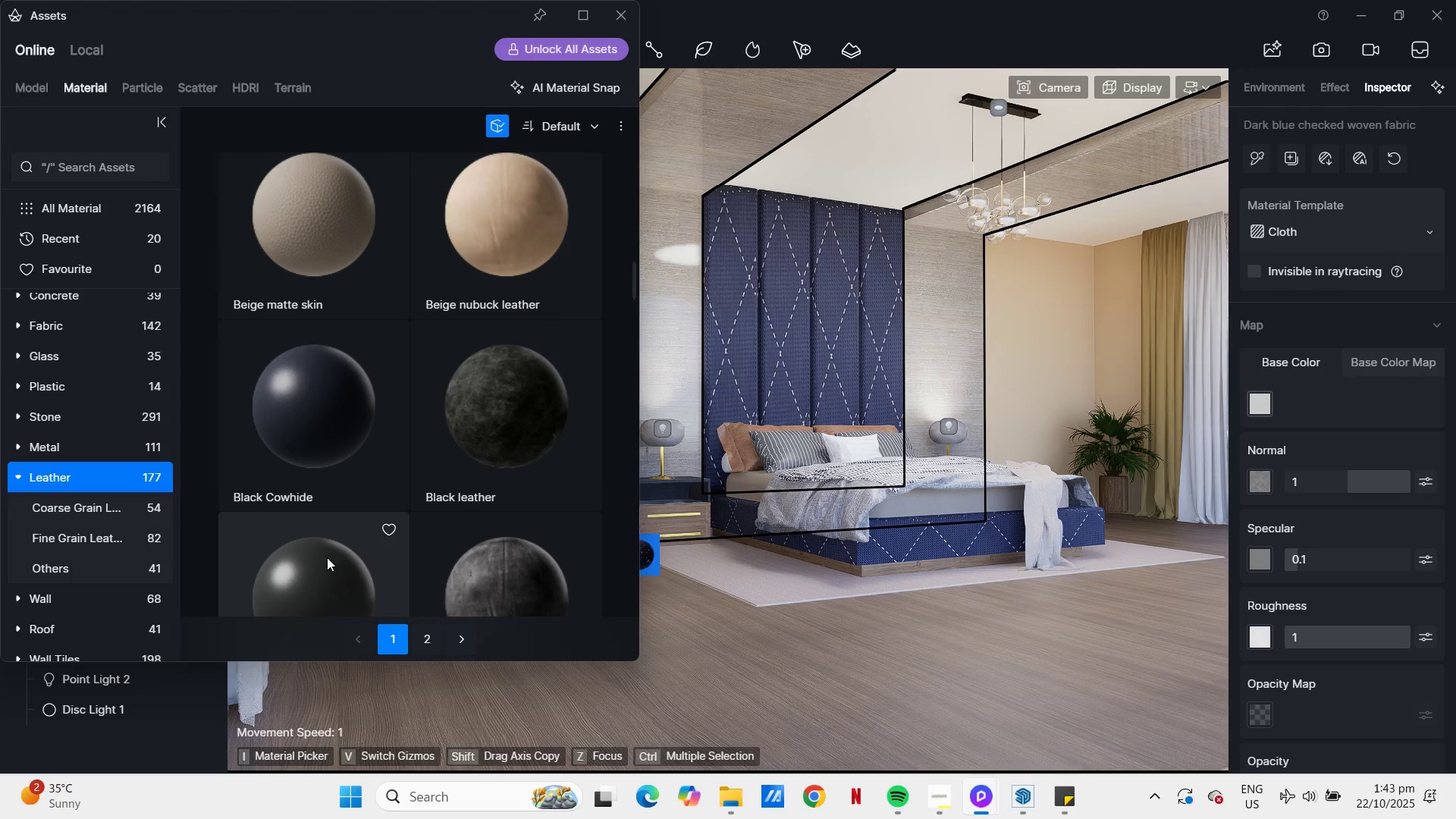 
left_click([327, 557])
 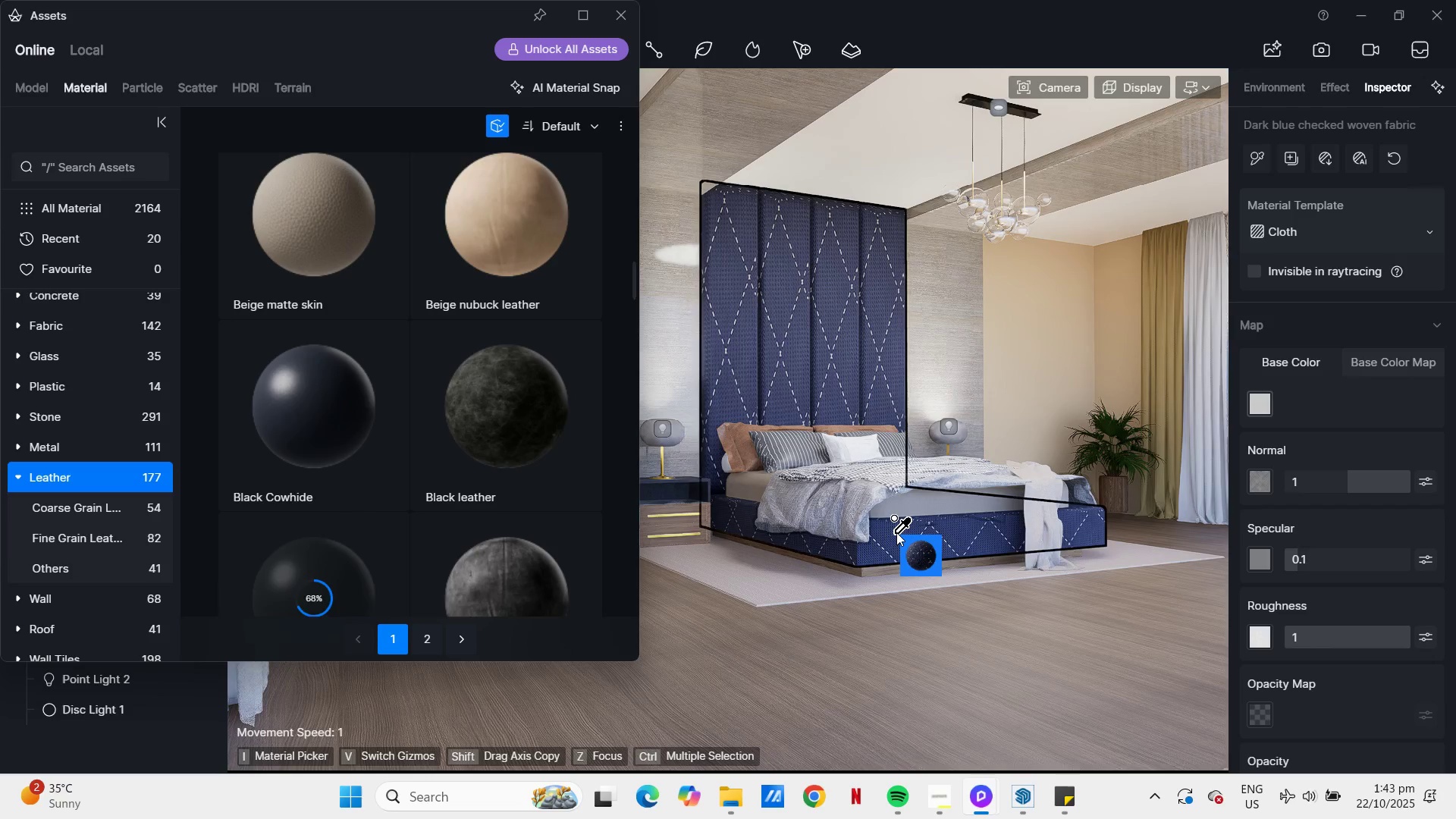 
left_click([896, 532])
 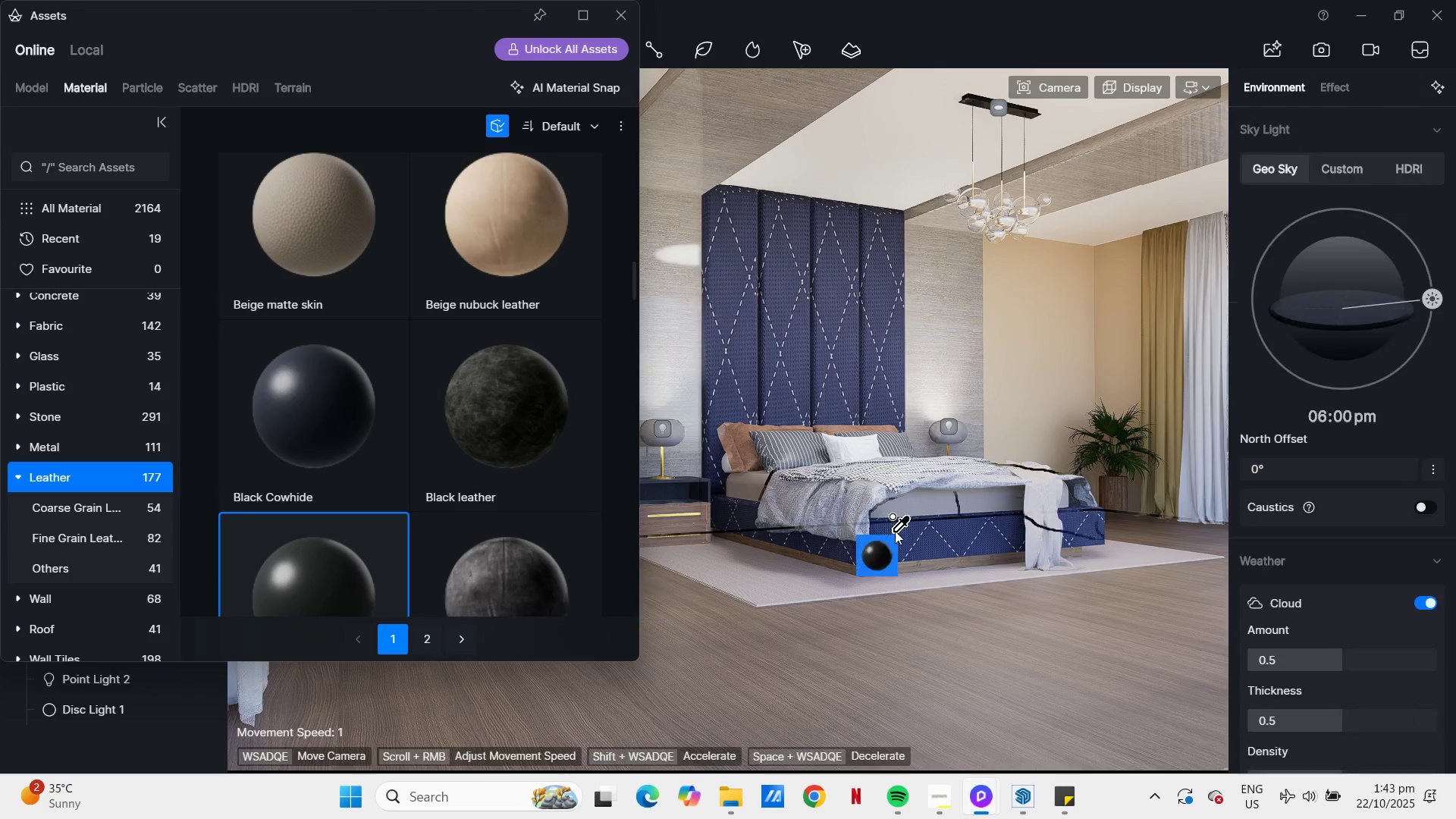 
left_click([902, 544])
 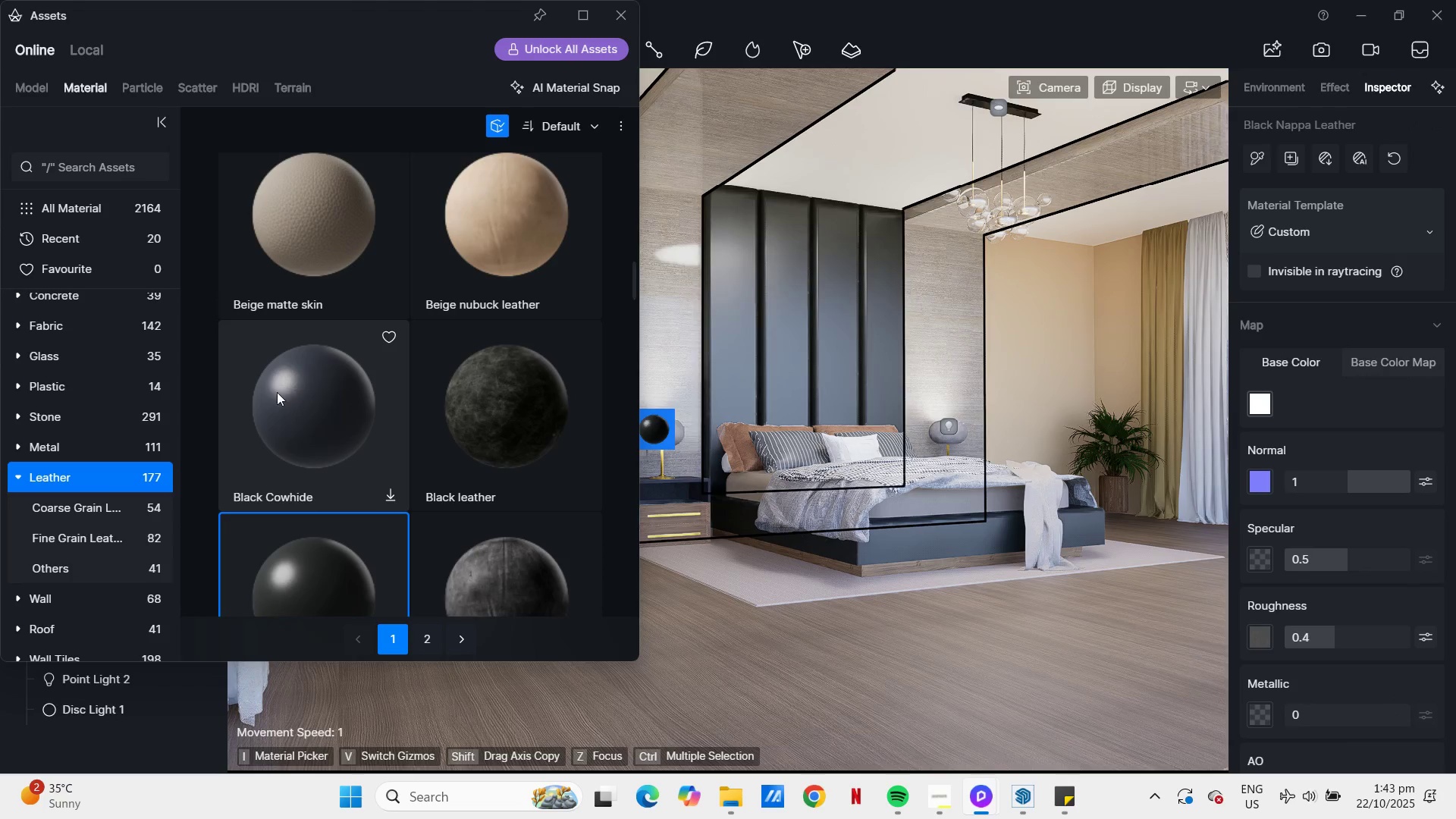 
left_click([44, 334])
 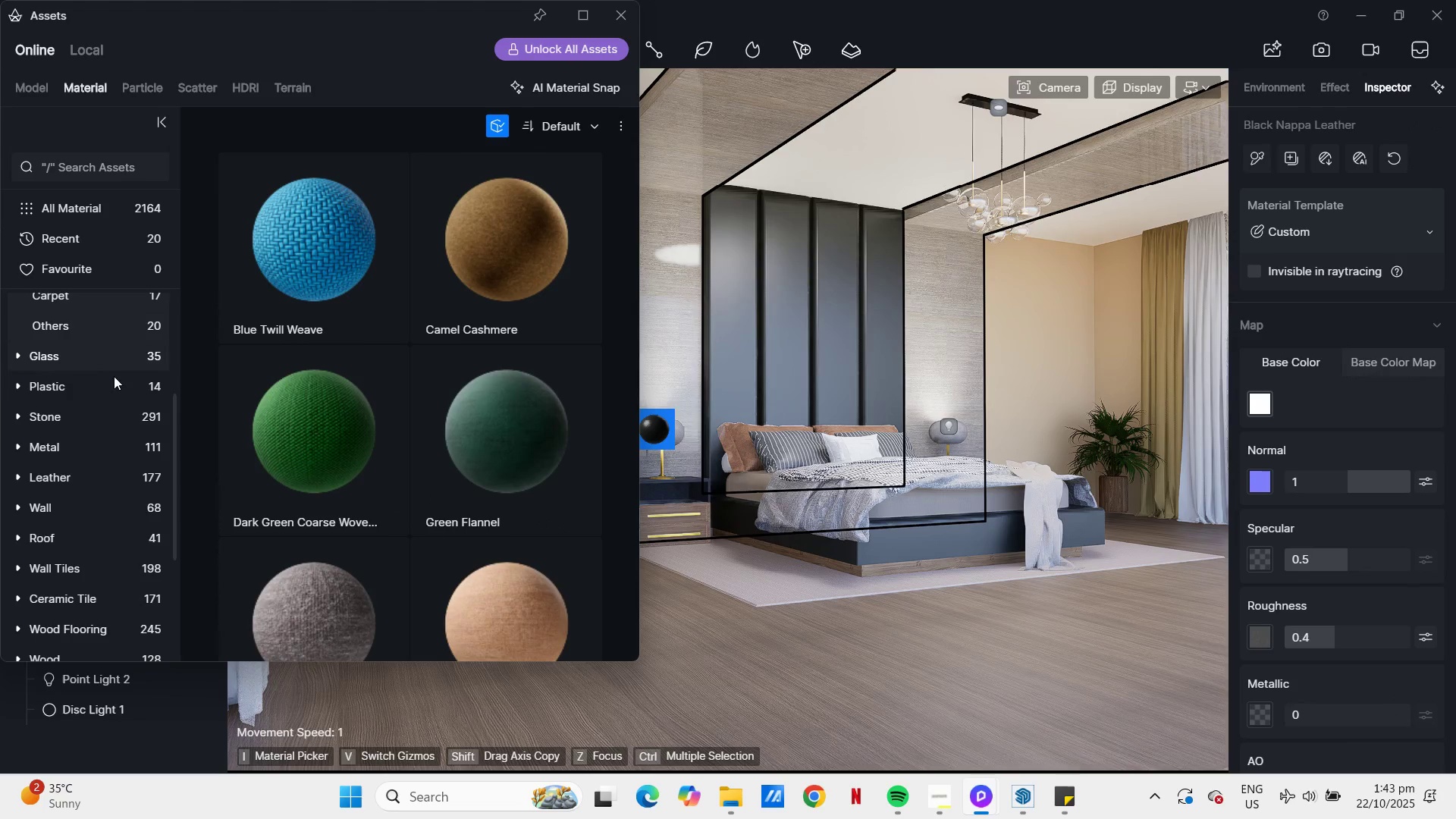 
scroll: coordinate [391, 535], scroll_direction: down, amount: 70.0
 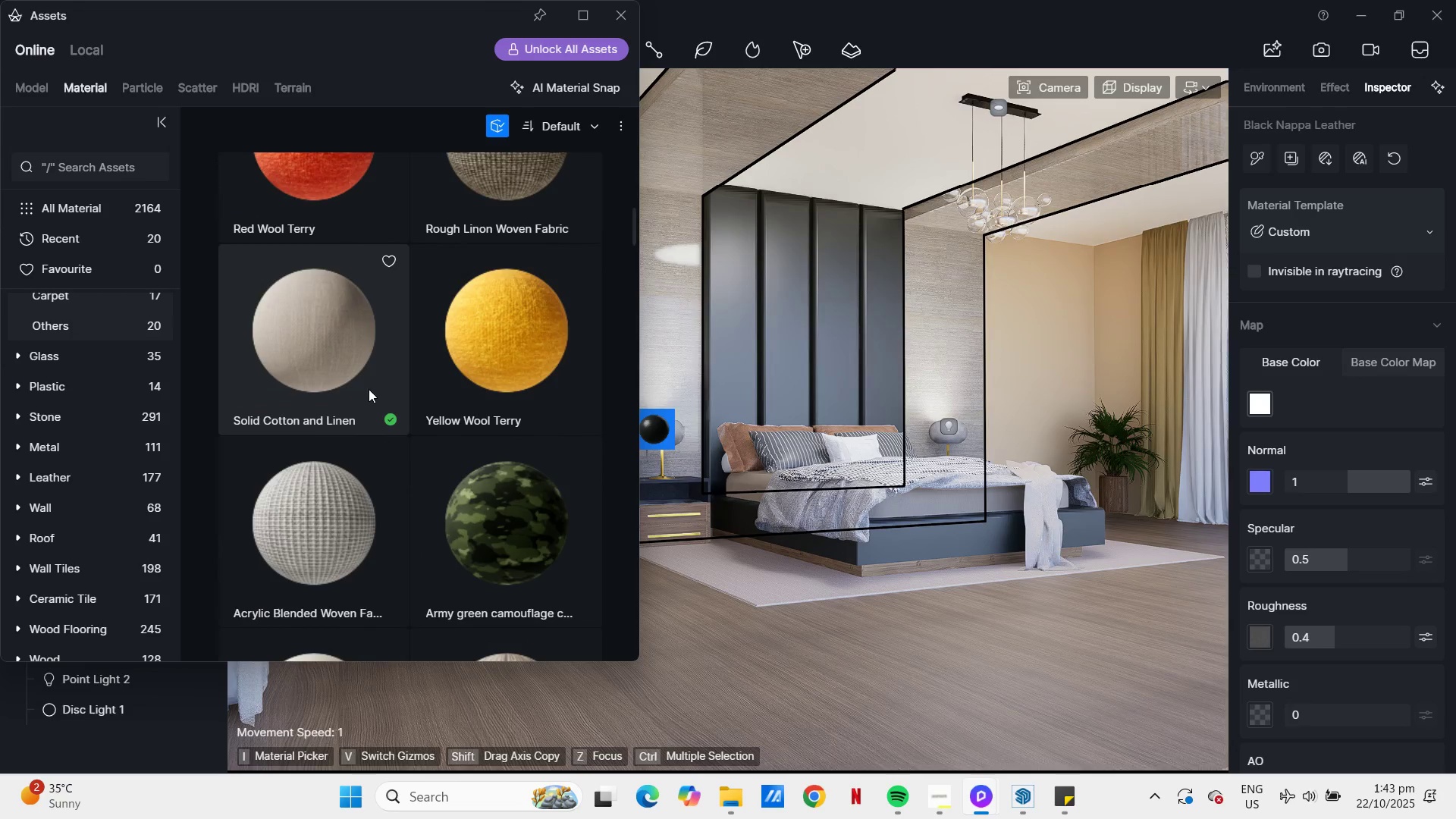 
left_click([366, 389])
 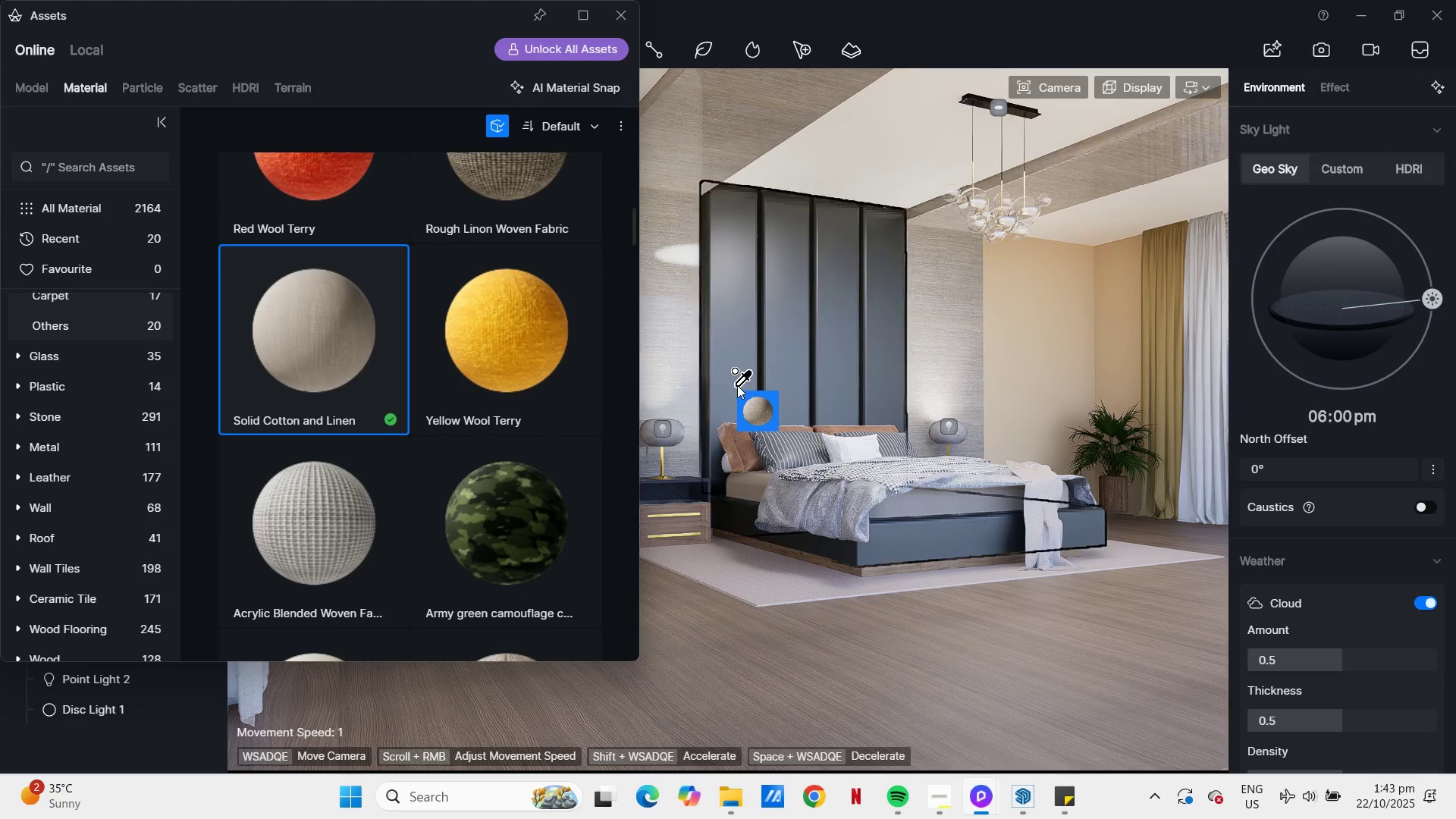 
left_click([737, 385])
 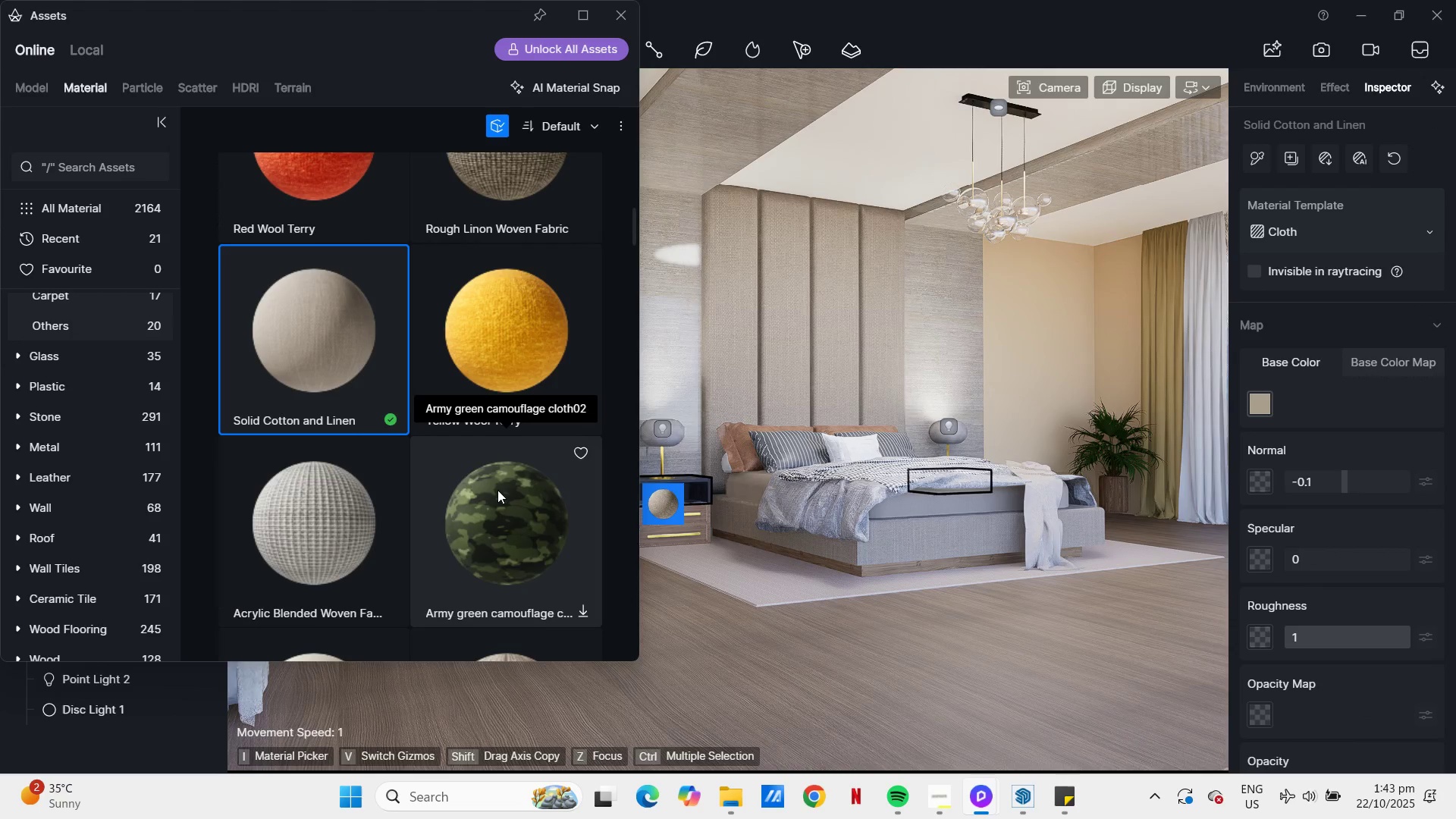 
left_click([1258, 400])
 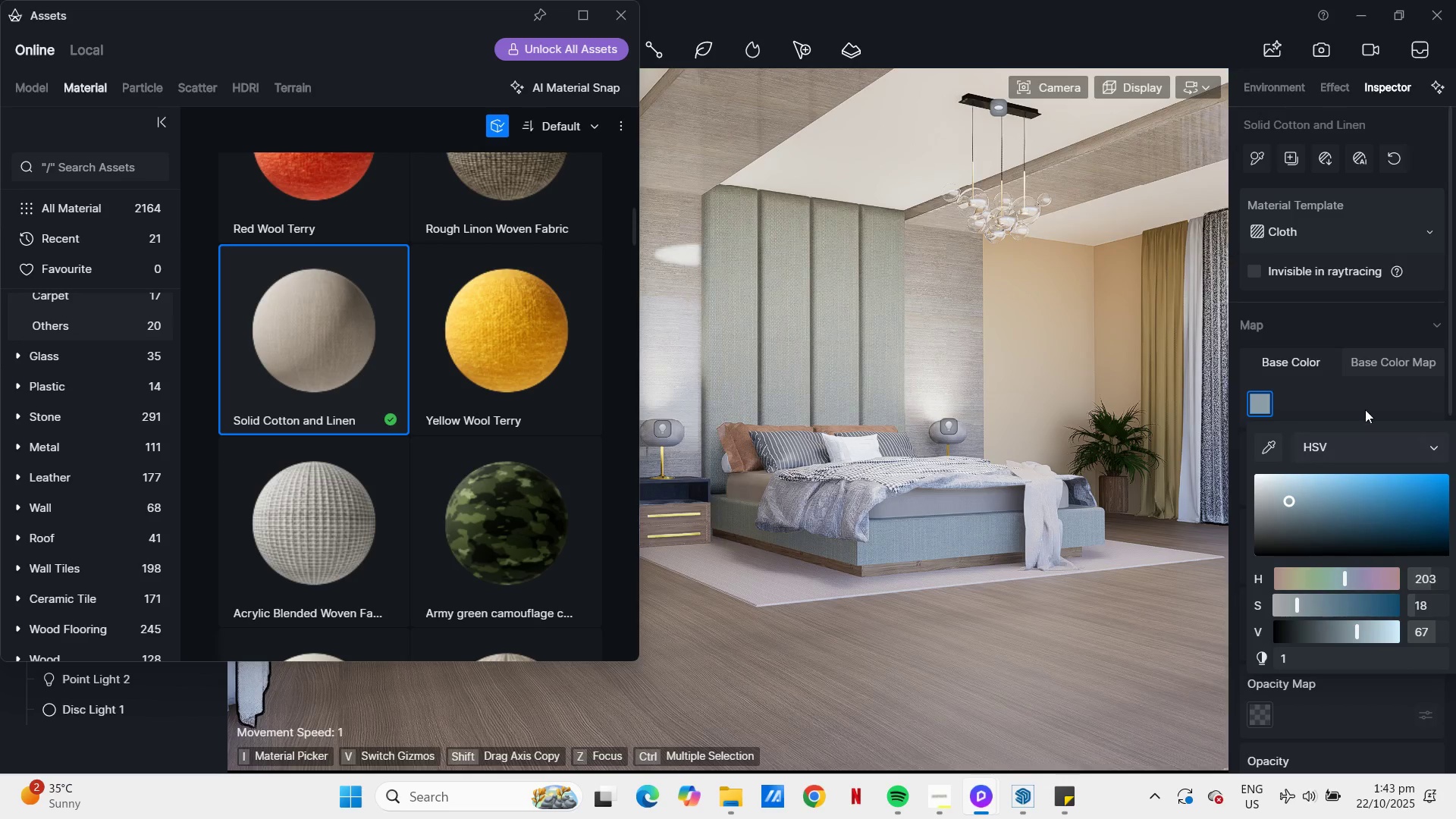 
left_click([1333, 502])
 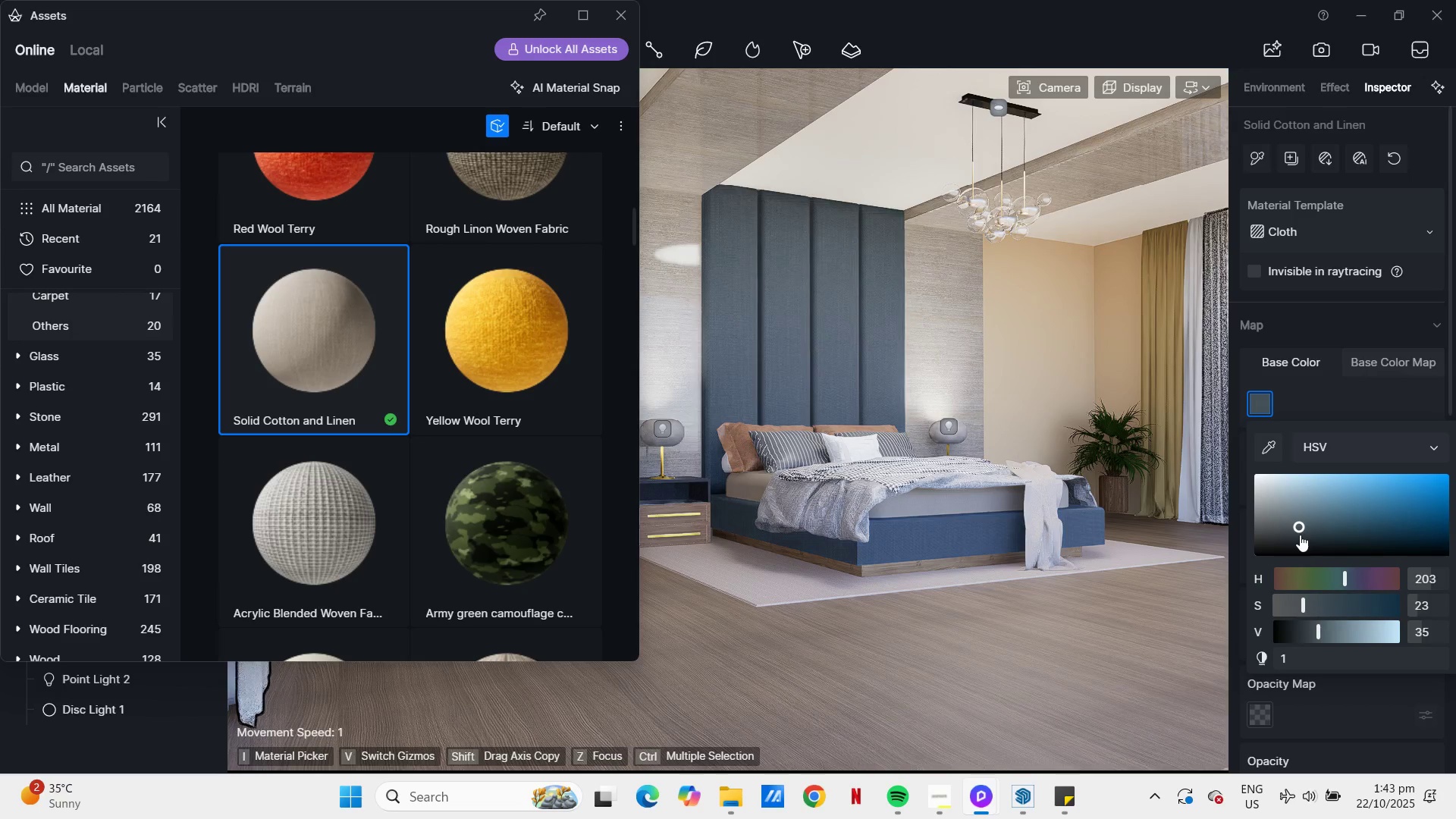 
left_click([1299, 532])
 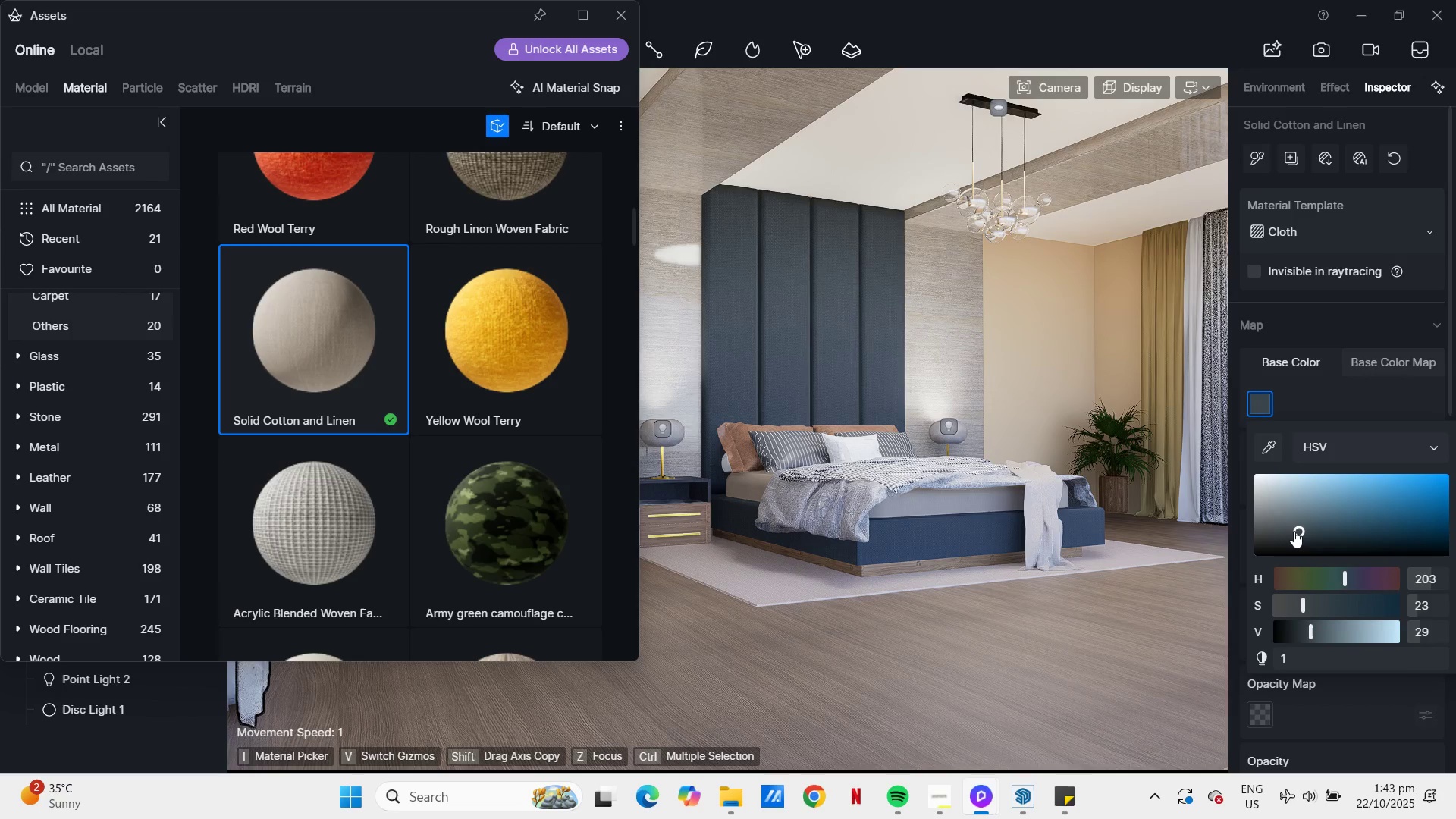 
left_click([1294, 531])
 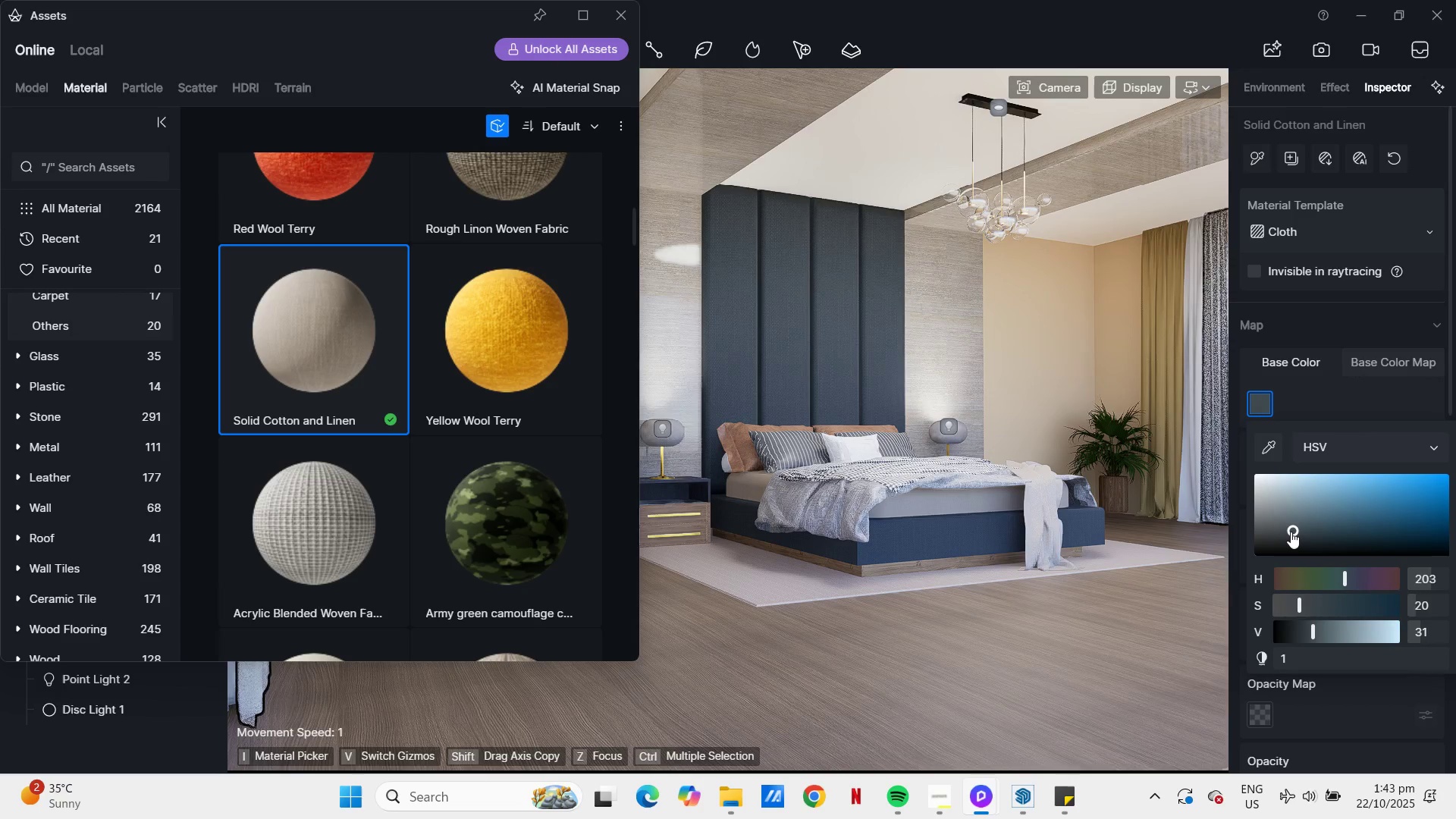 
left_click([1291, 532])
 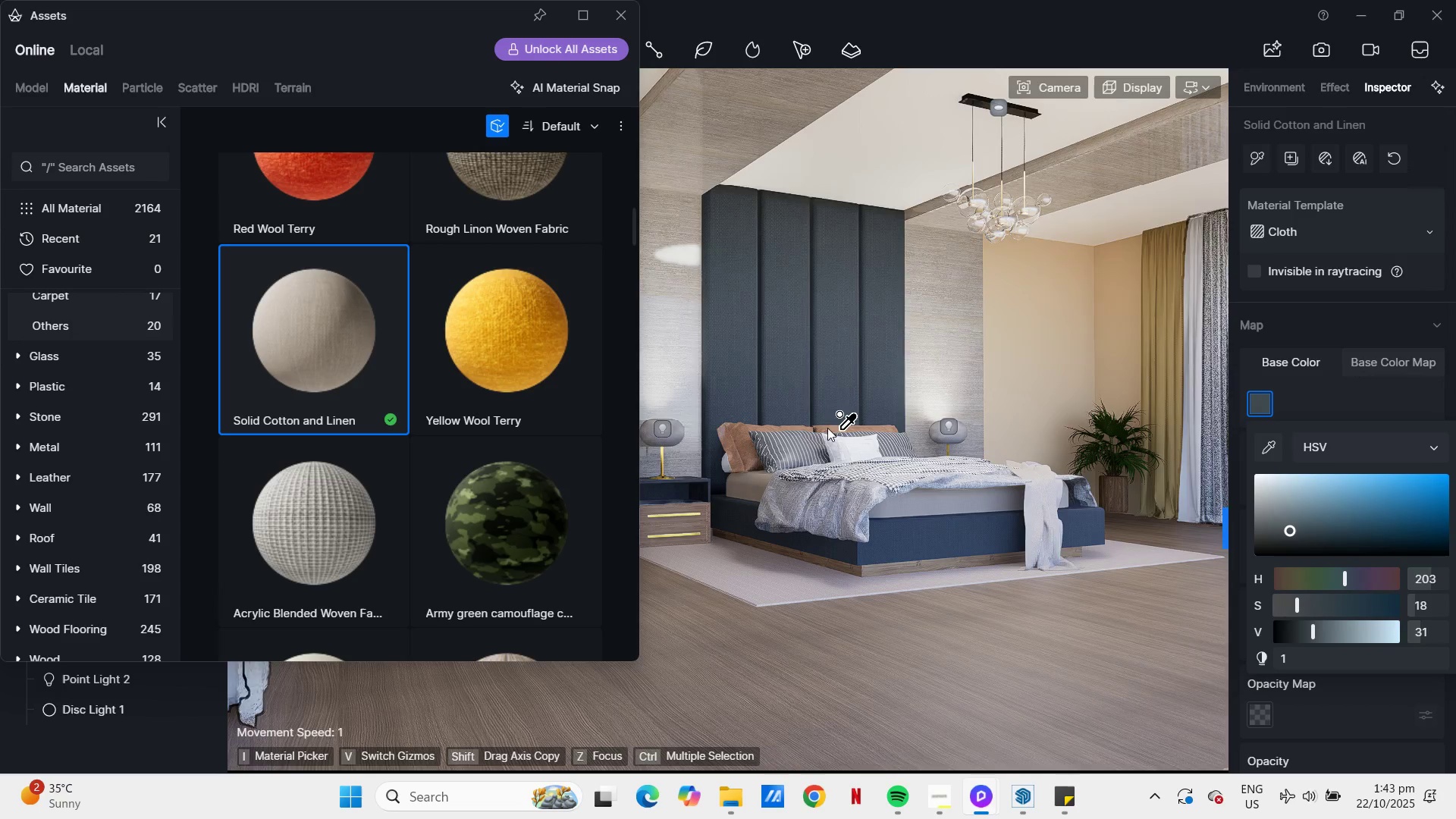 
scroll: coordinate [931, 509], scroll_direction: up, amount: 59.0
 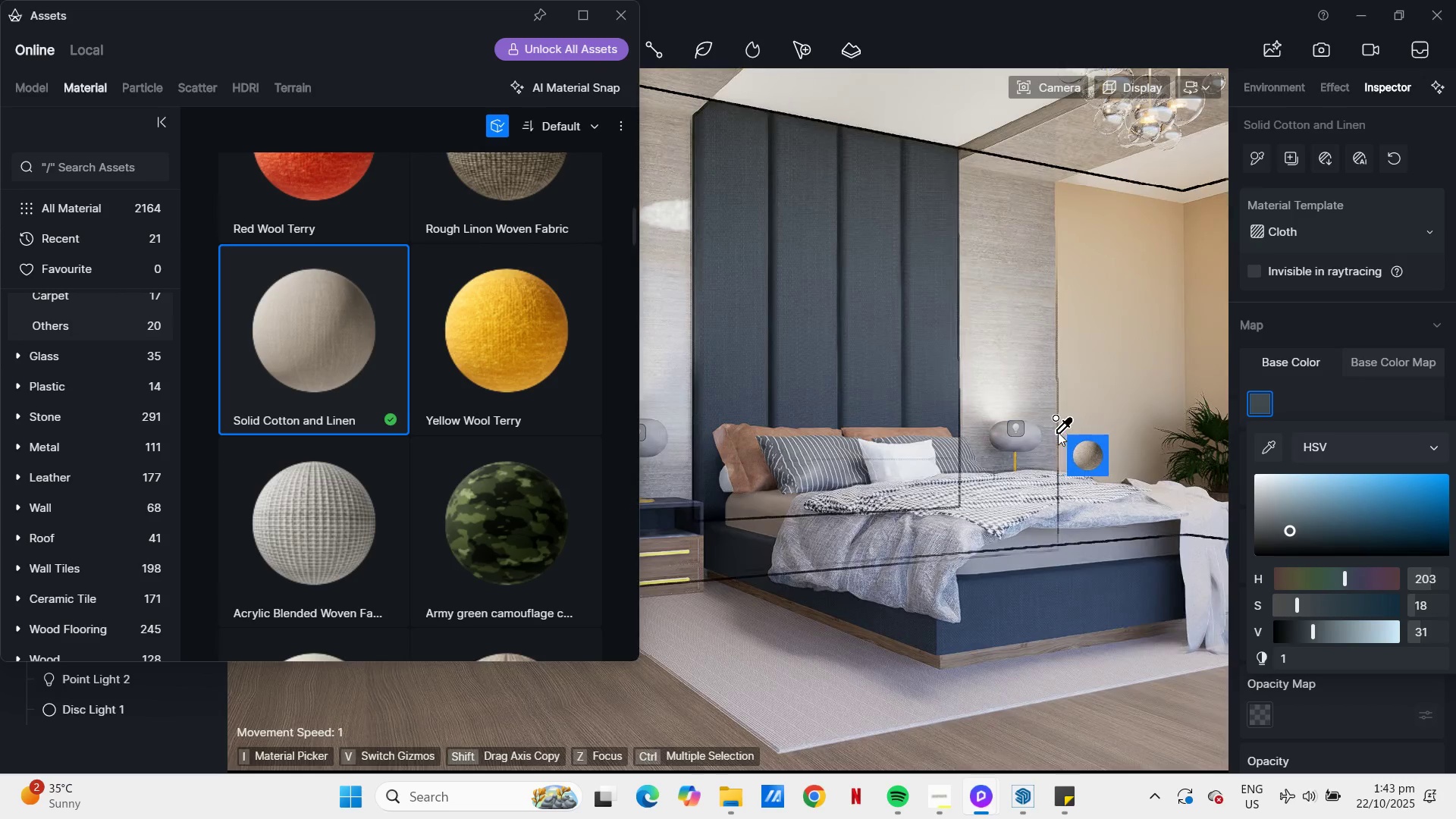 
scroll: coordinate [895, 391], scroll_direction: down, amount: 10.0
 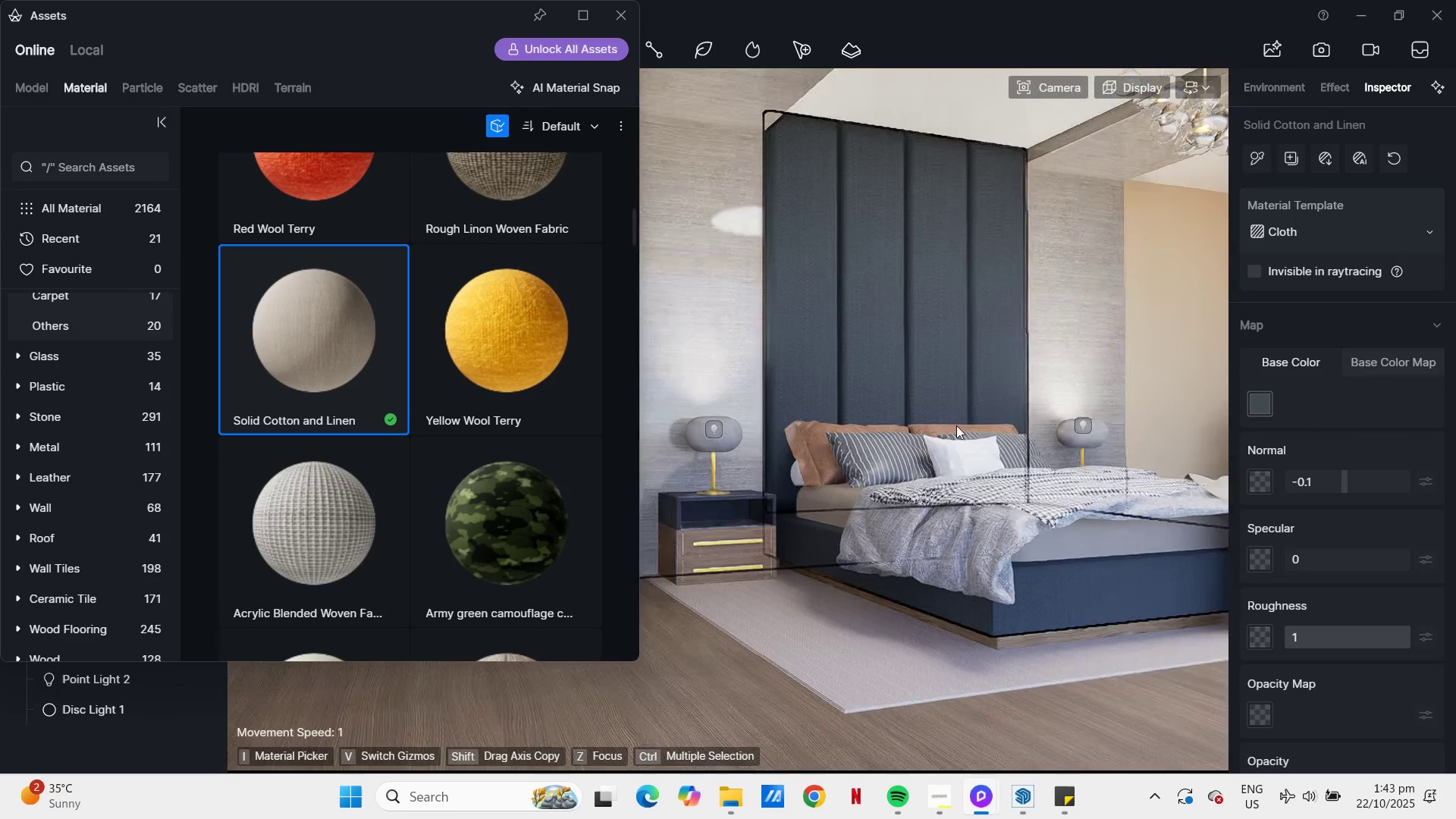 
hold_key(key=Q, duration=1.78)
 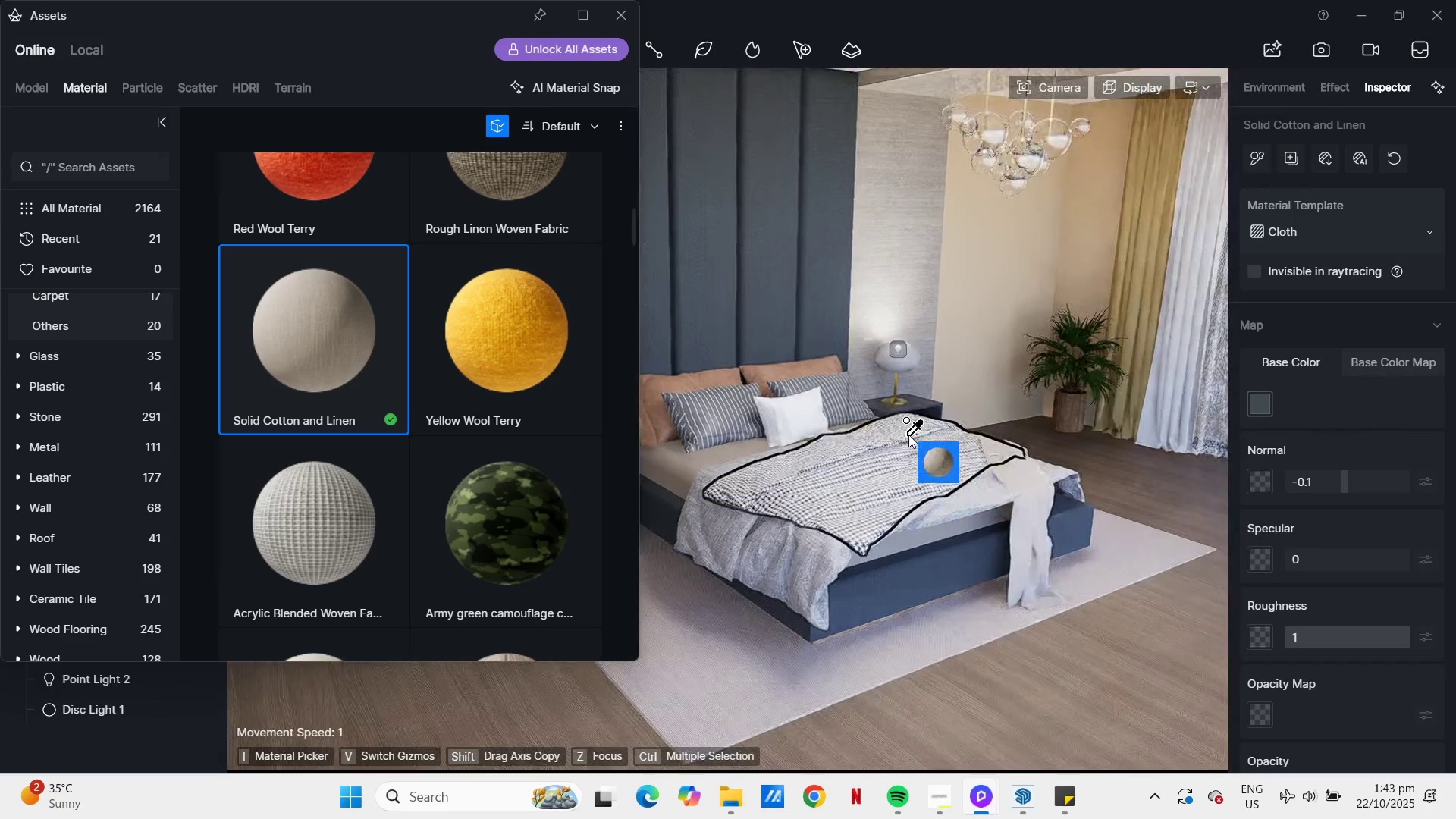 
hold_key(key=ShiftLeft, duration=0.58)
 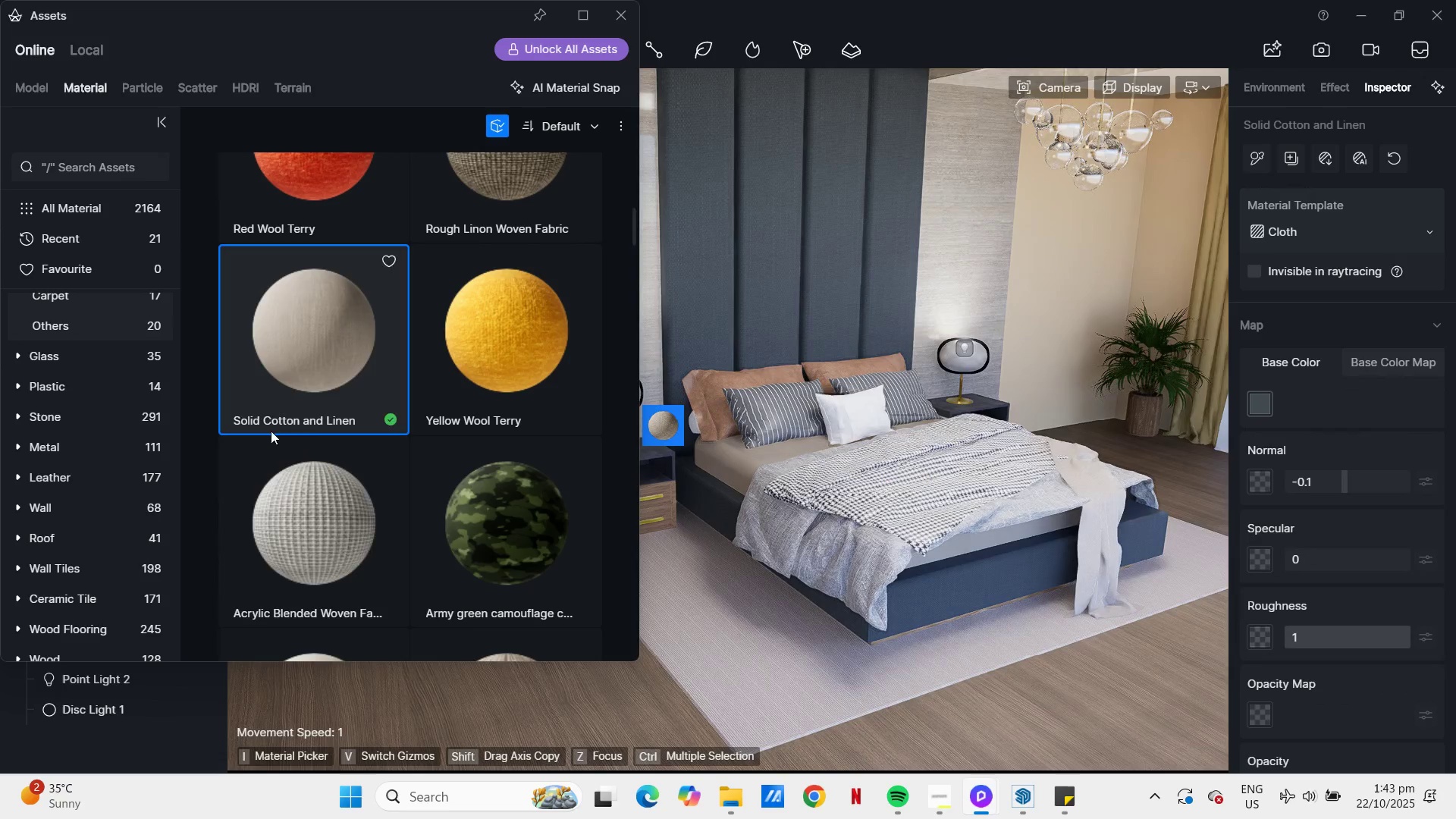 
scroll: coordinate [299, 413], scroll_direction: down, amount: 15.0
 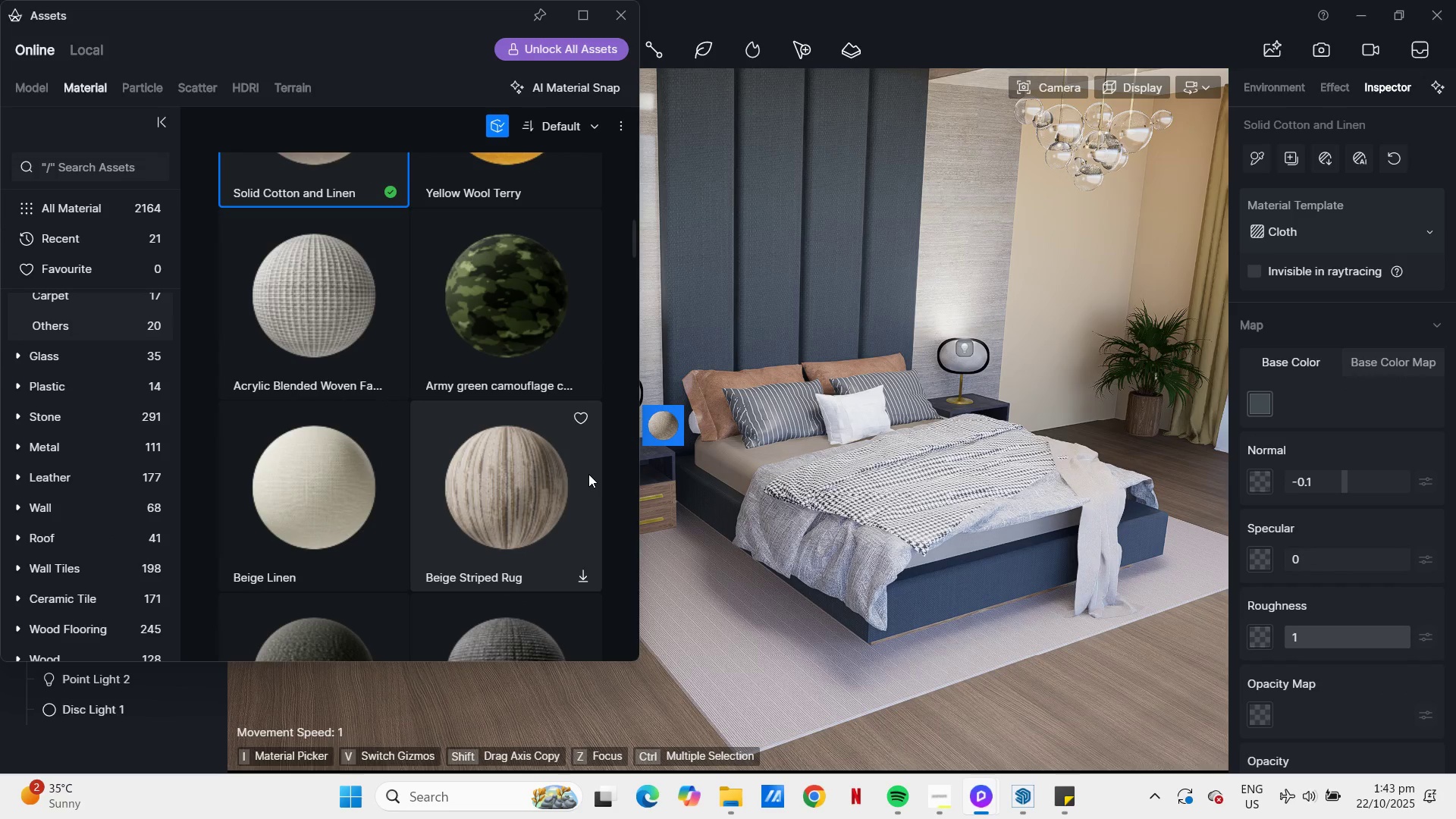 
left_click([558, 477])
 